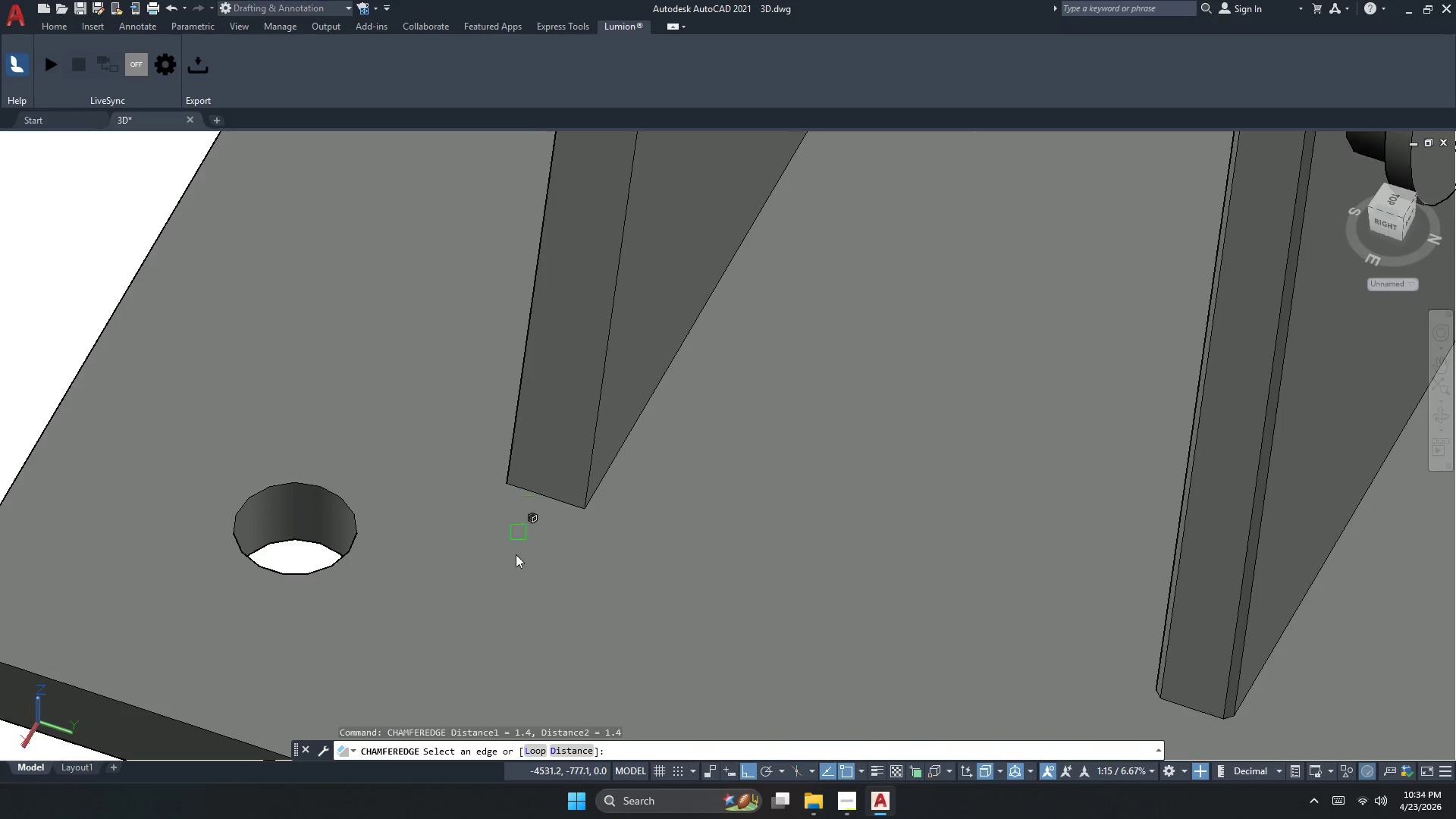 
scroll: coordinate [516, 562], scroll_direction: down, amount: 3.0
 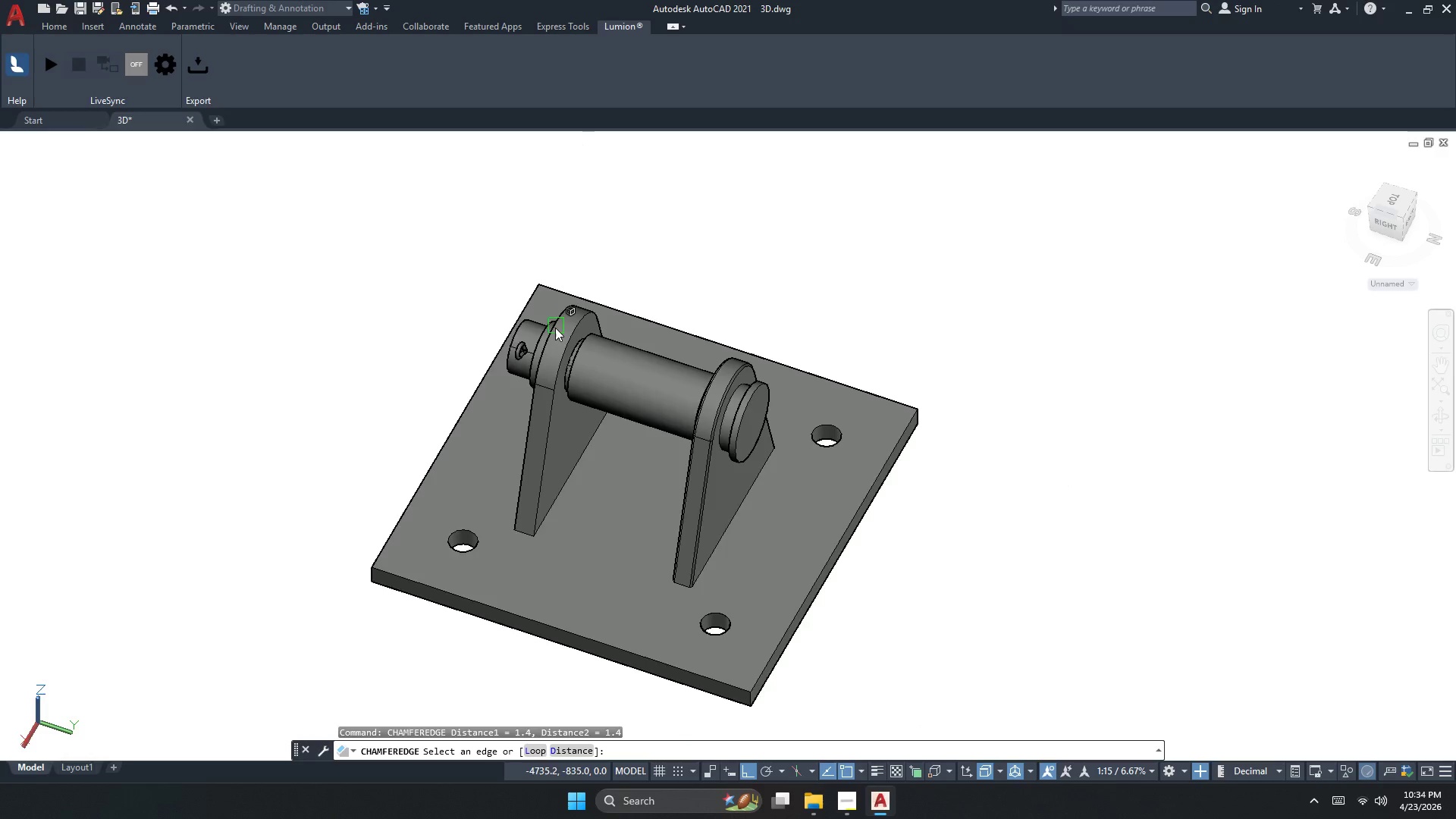 
scroll: coordinate [554, 329], scroll_direction: up, amount: 1.0
 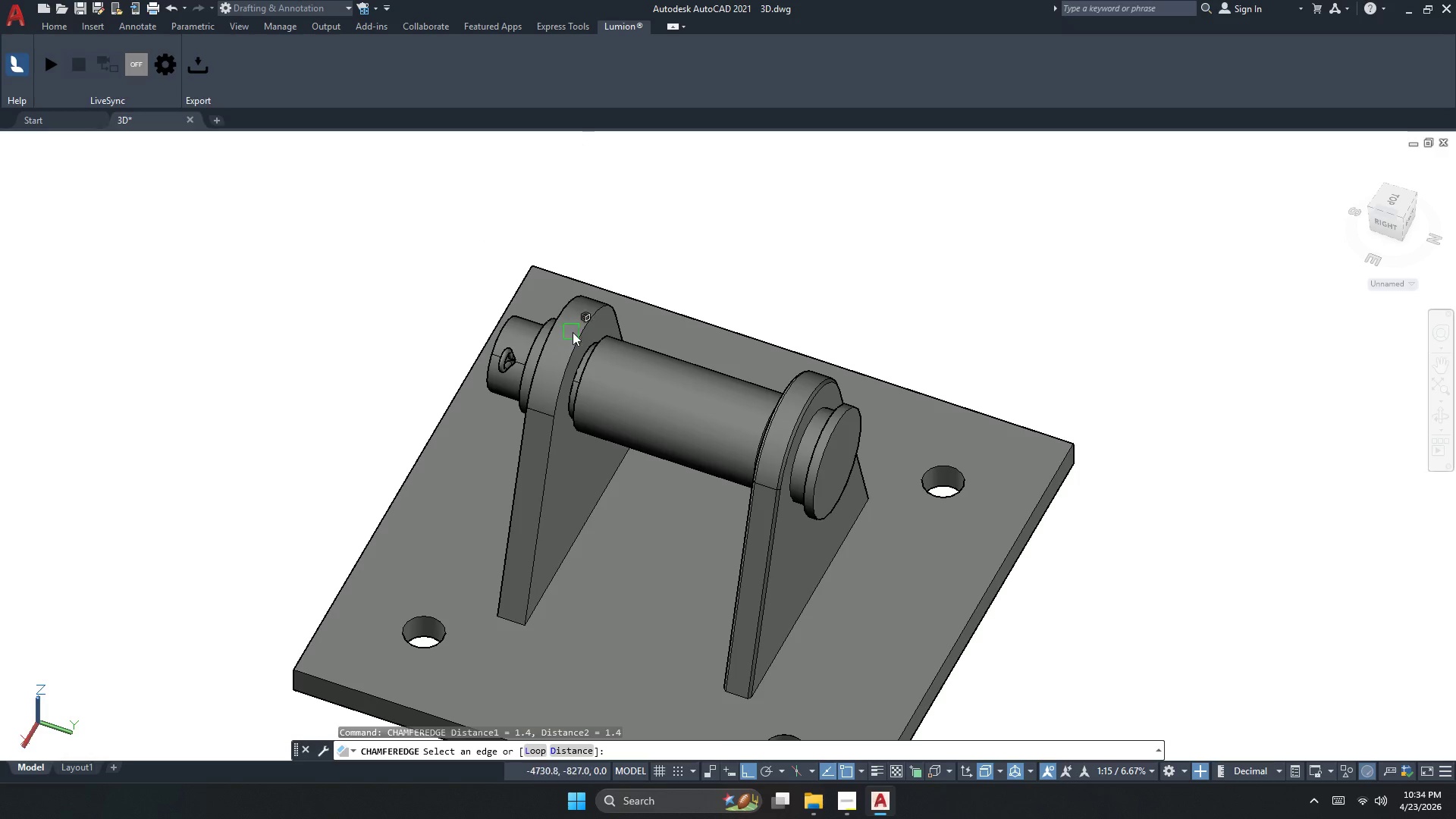 
left_click([582, 328])
 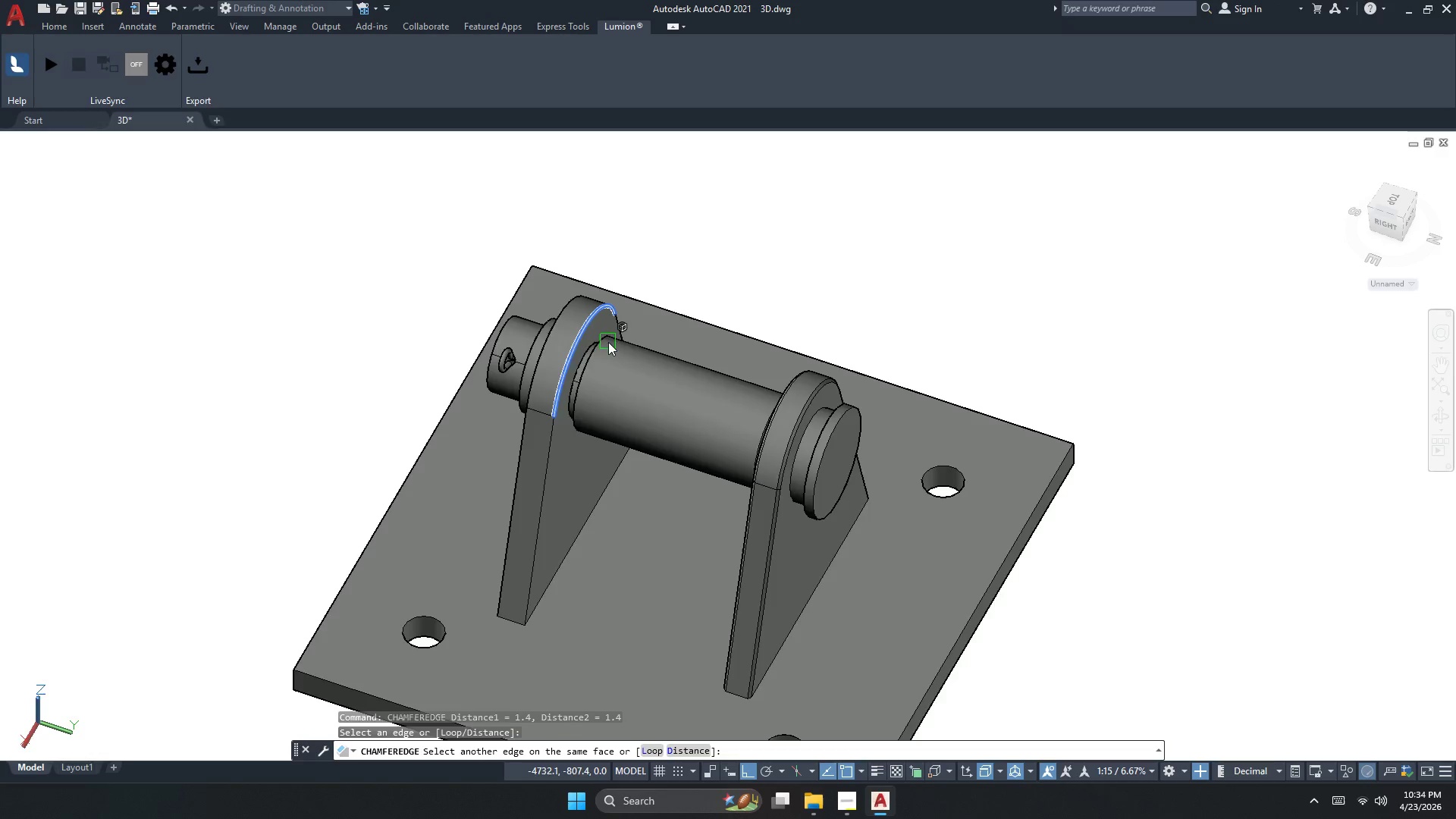 
key(Space)
 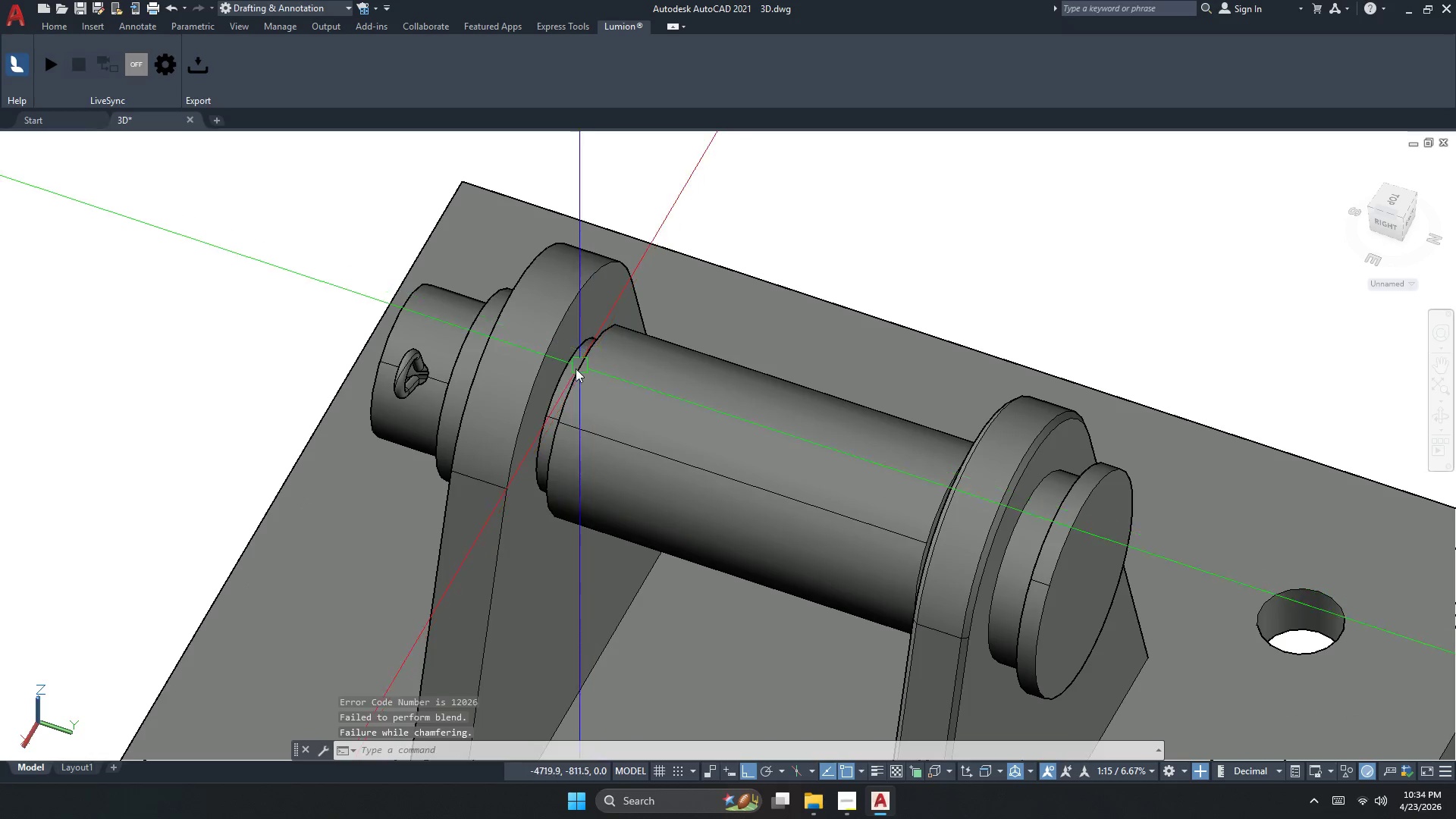 
scroll: coordinate [598, 350], scroll_direction: up, amount: 2.0
 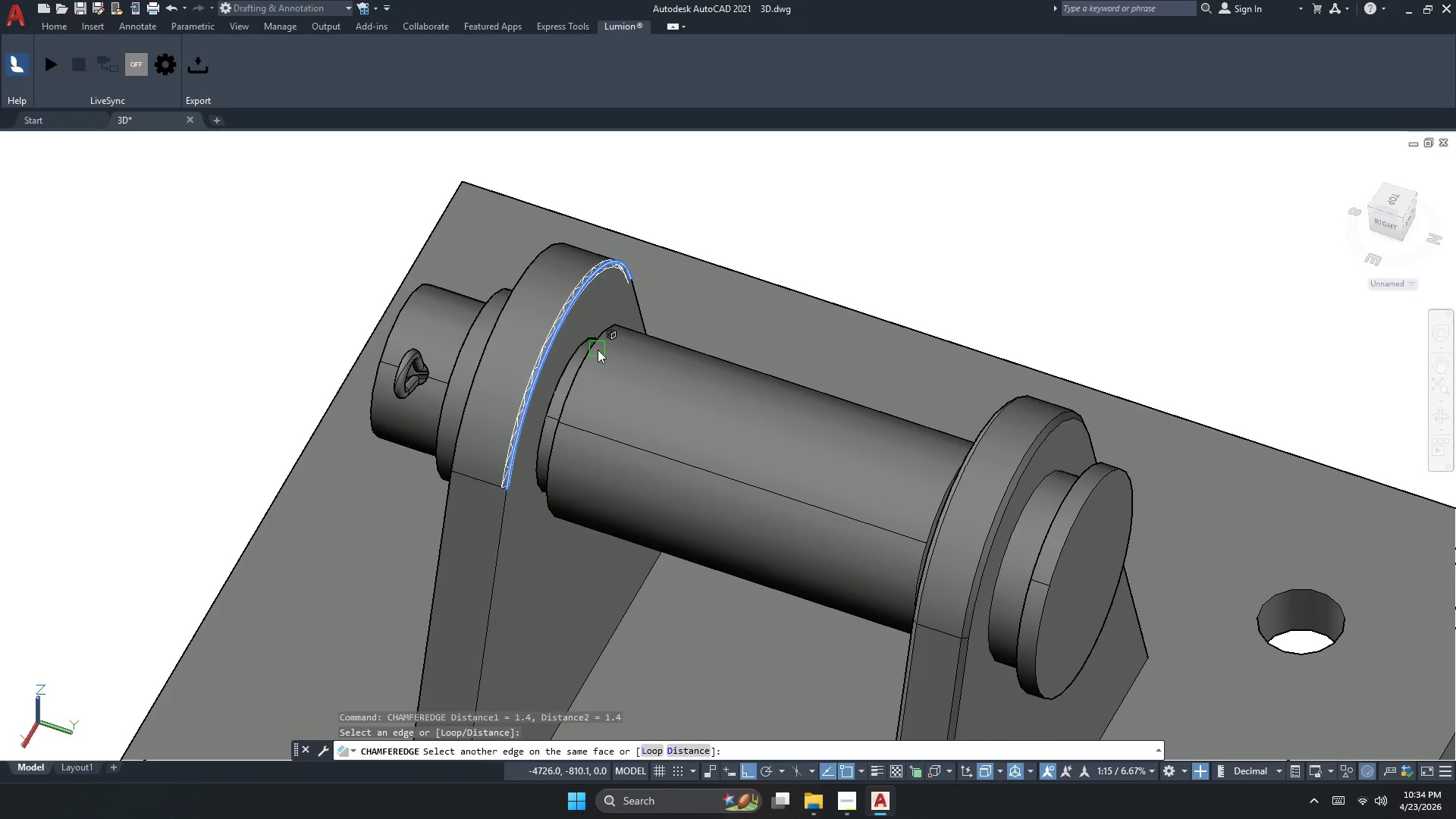 
key(Escape)
 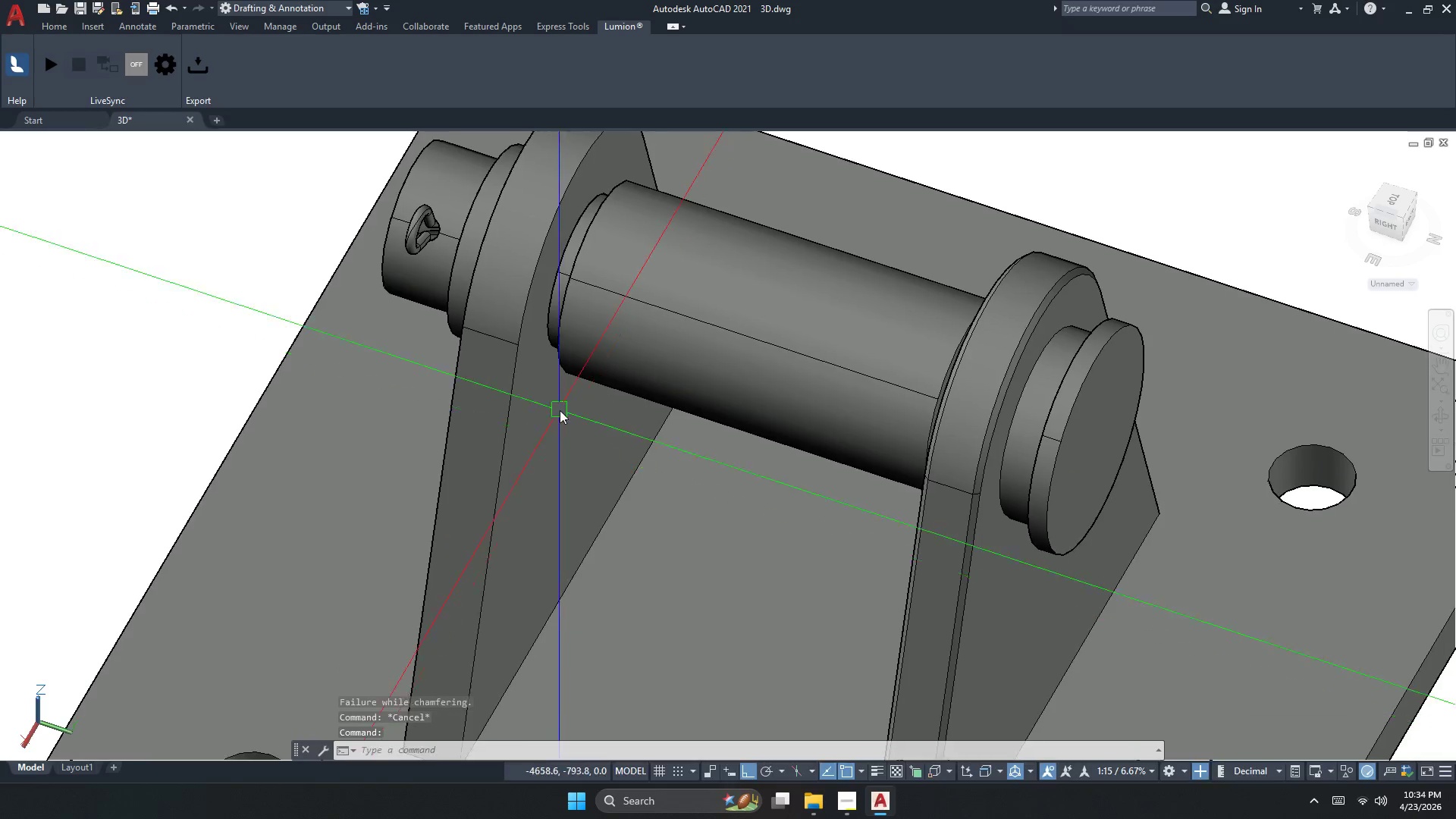 
key(Space)
 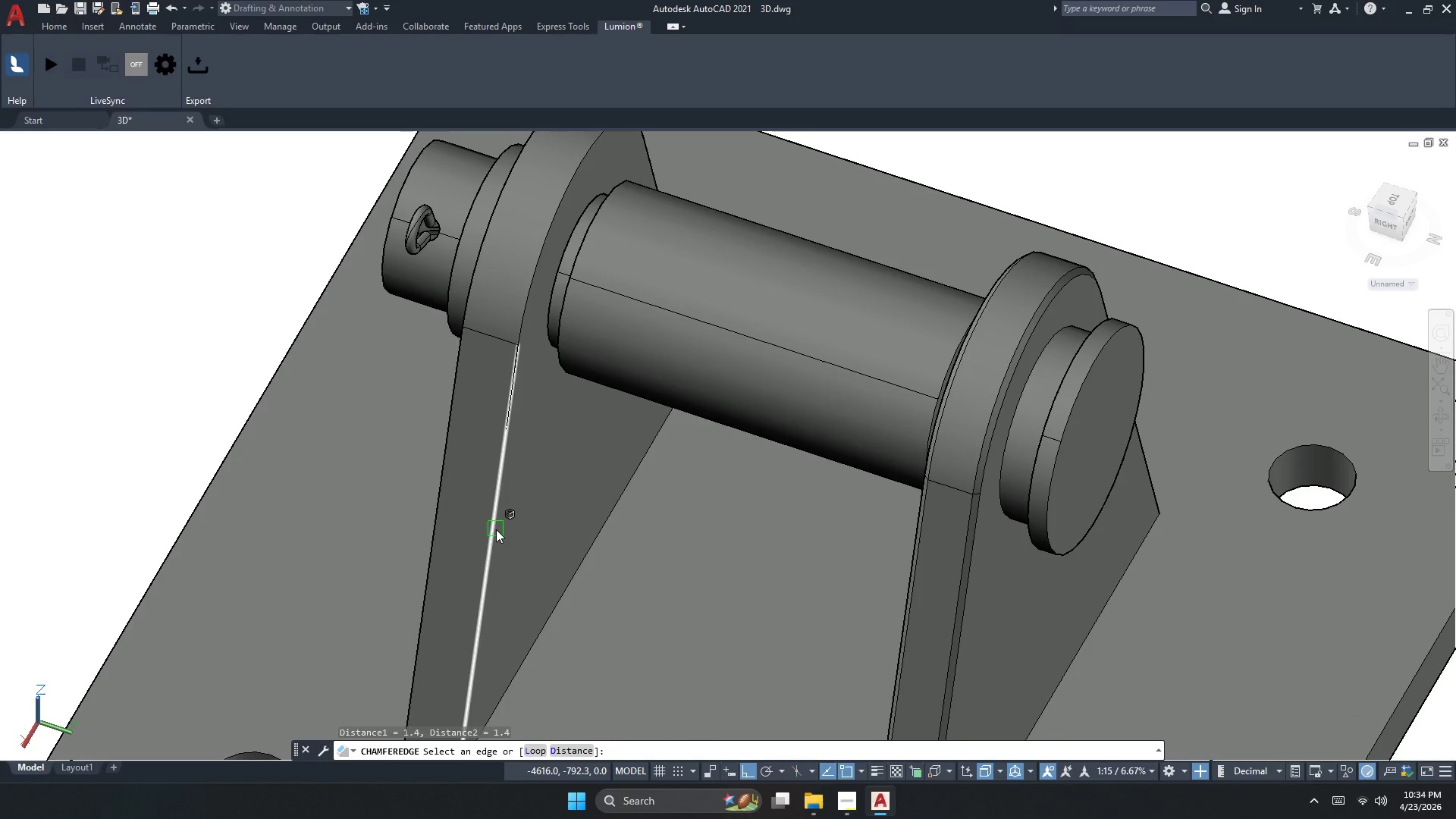 
left_click([496, 529])
 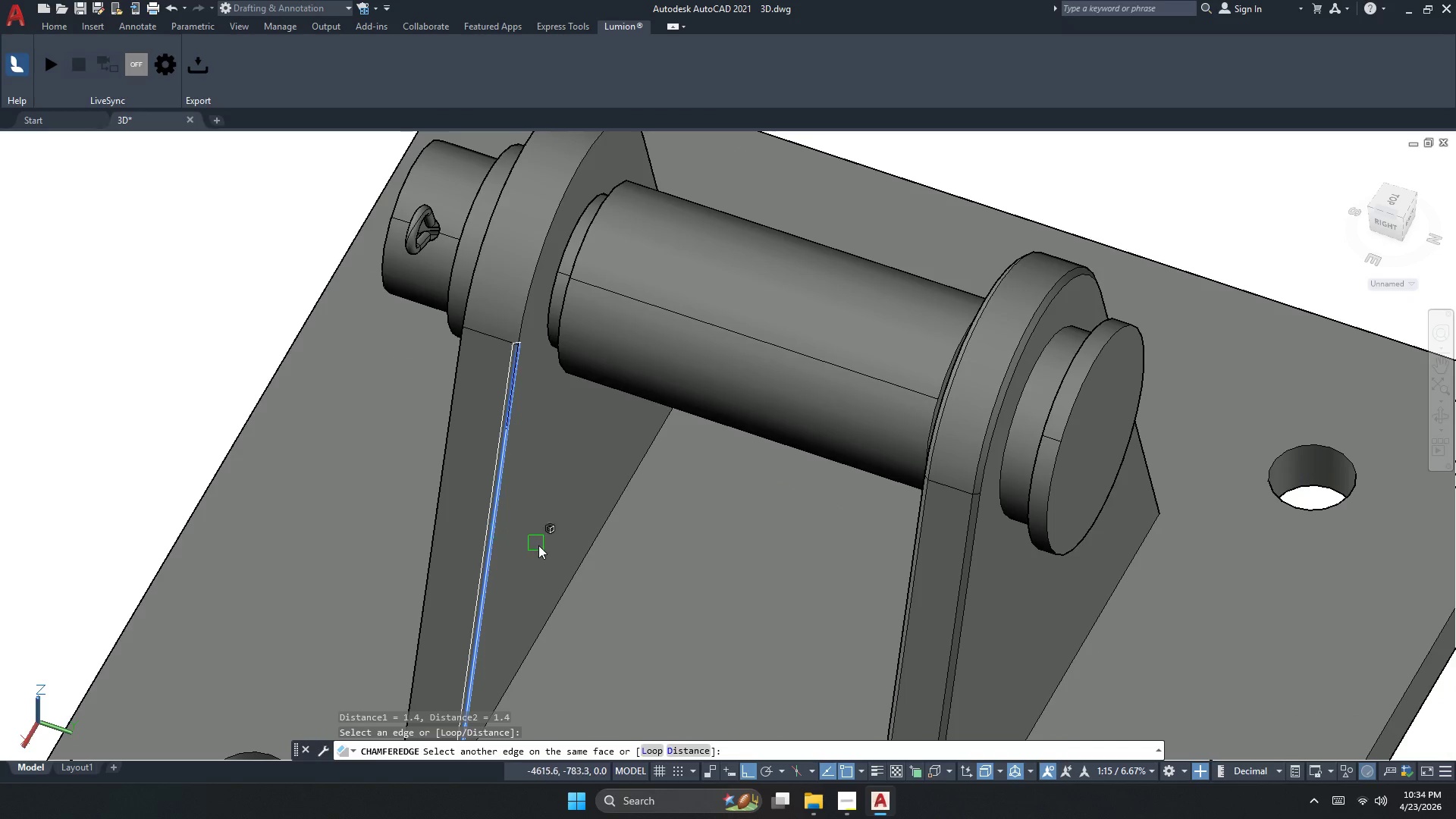 
key(Space)
 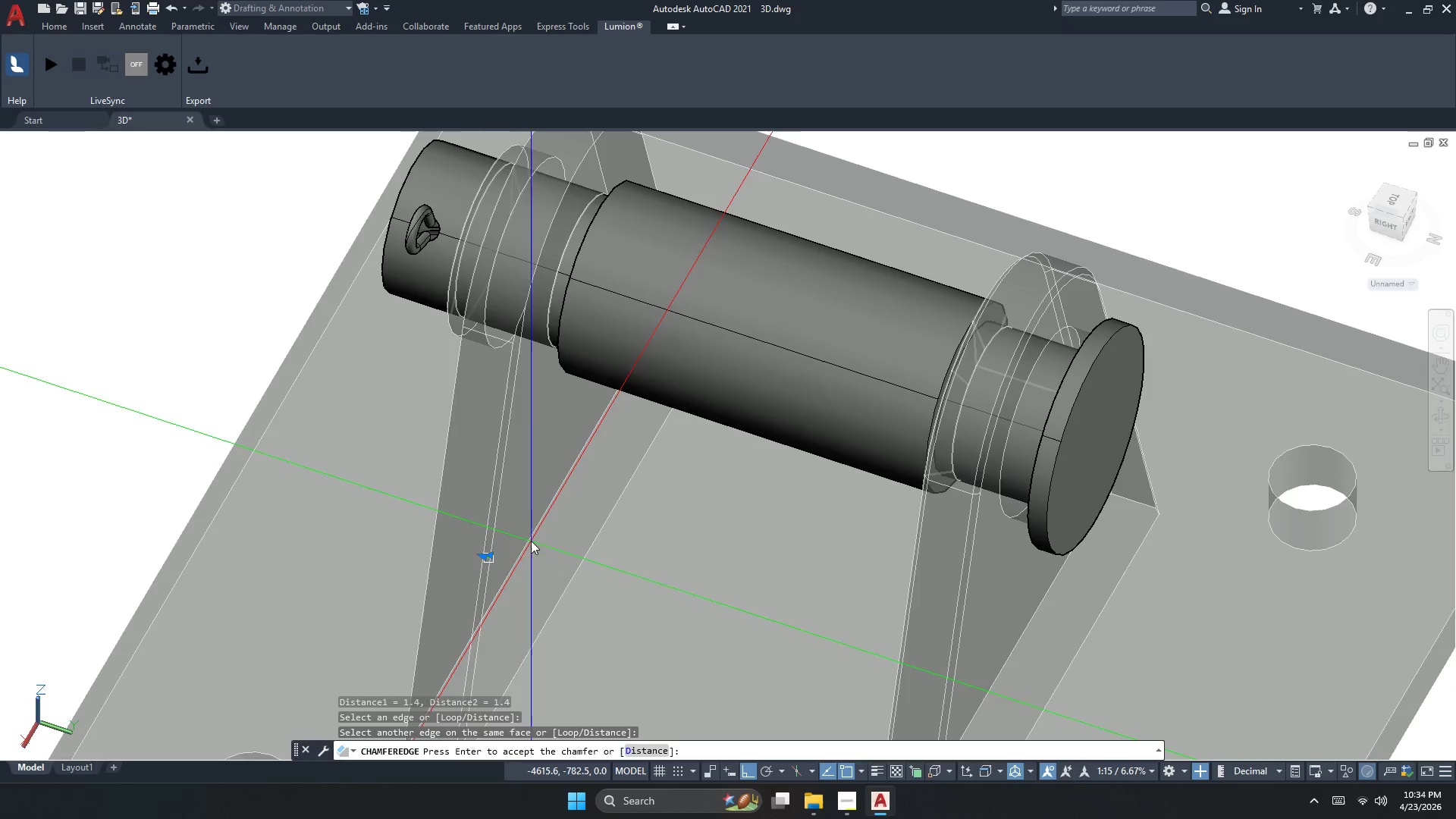 
key(Space)
 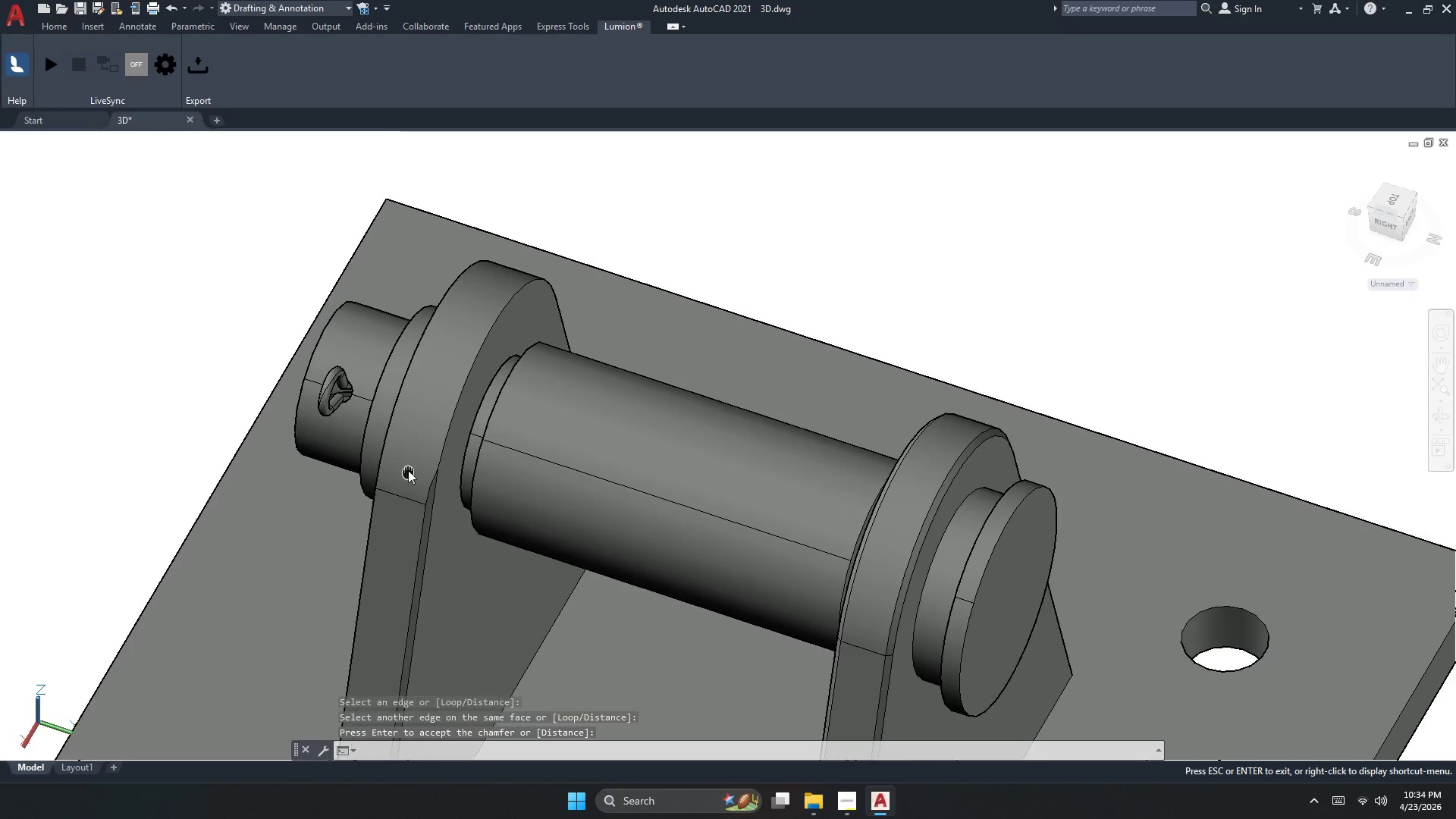 
key(Space)
 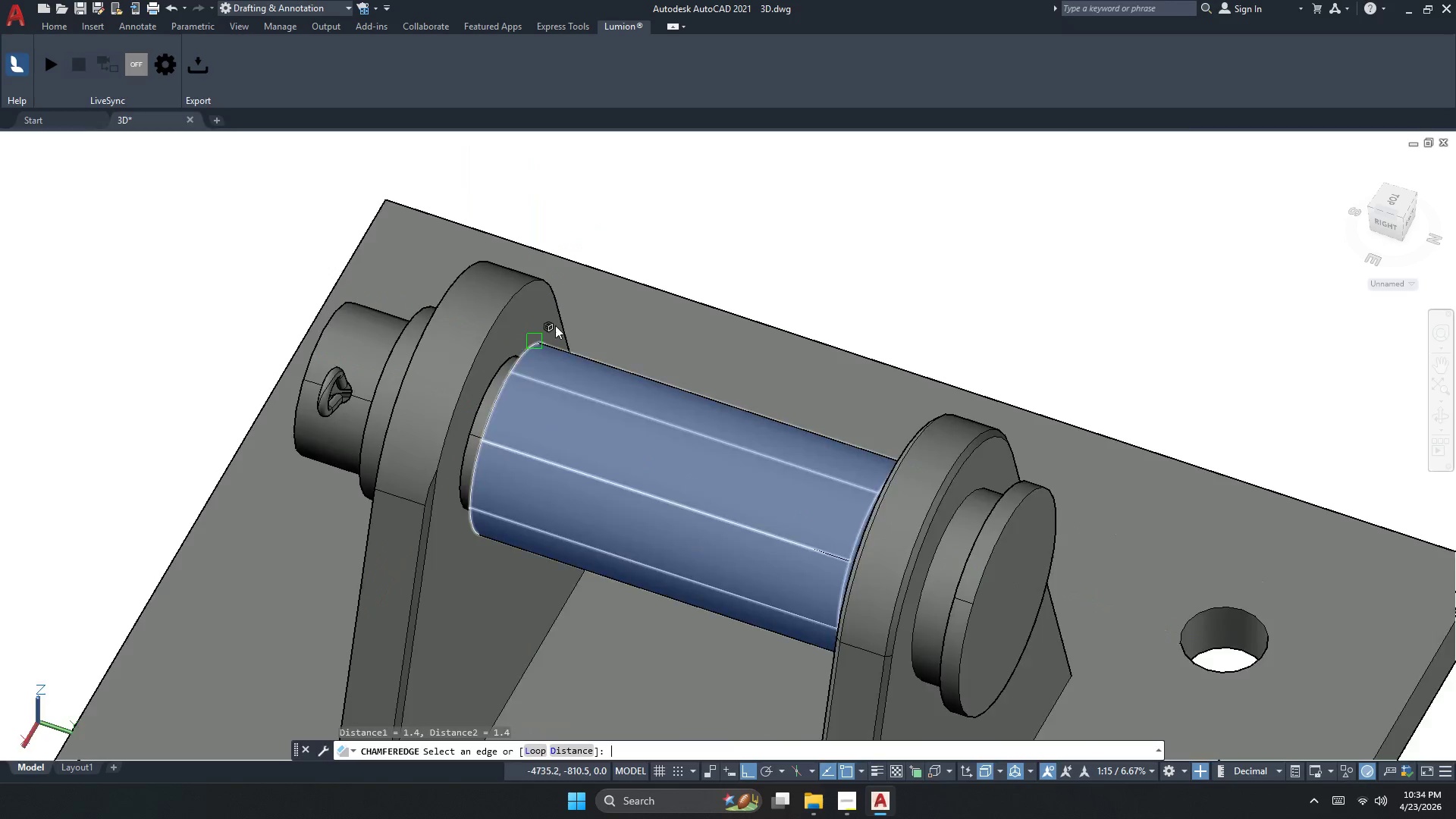 
left_click([579, 306])
 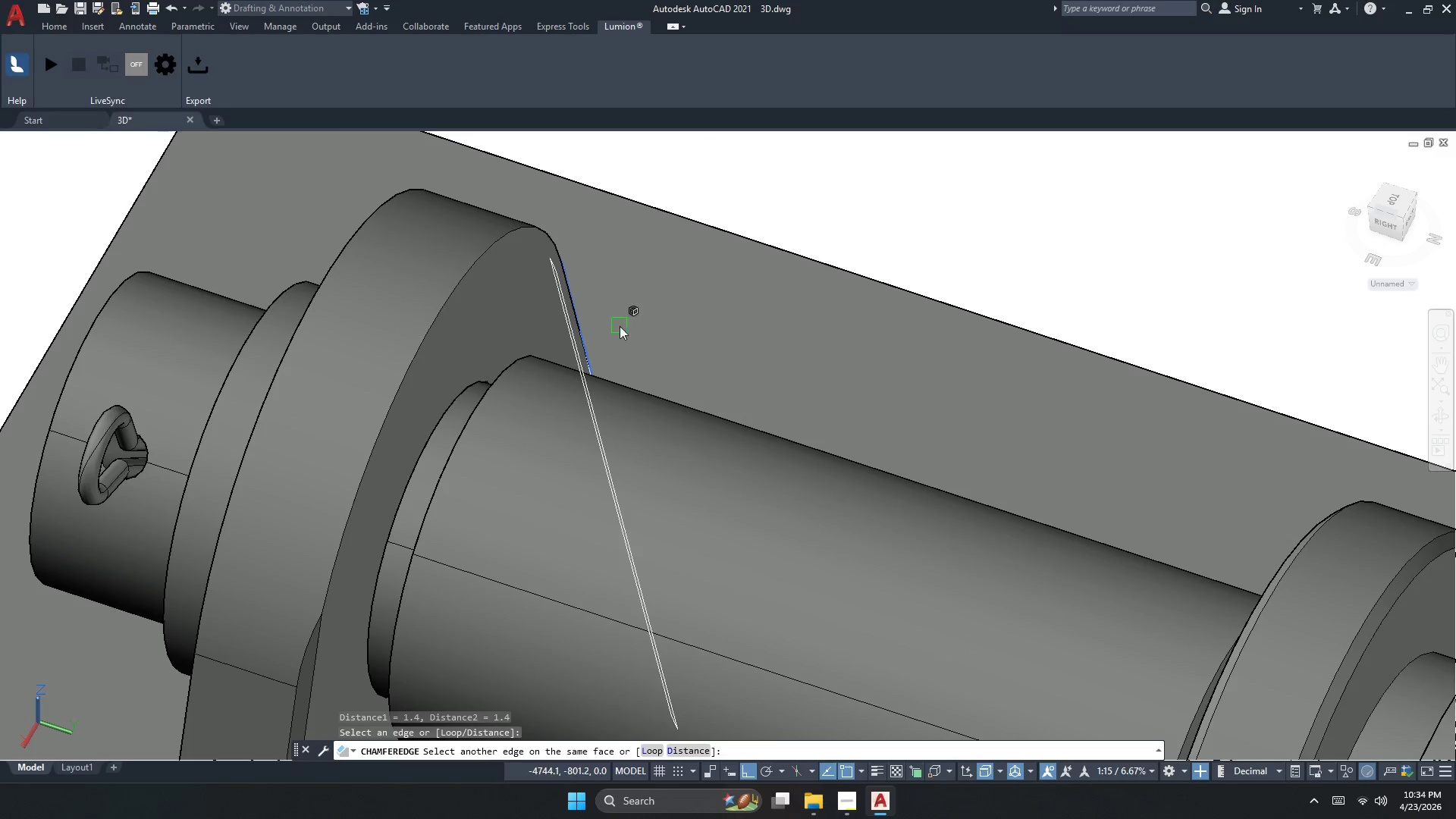 
scroll: coordinate [567, 316], scroll_direction: up, amount: 2.0
 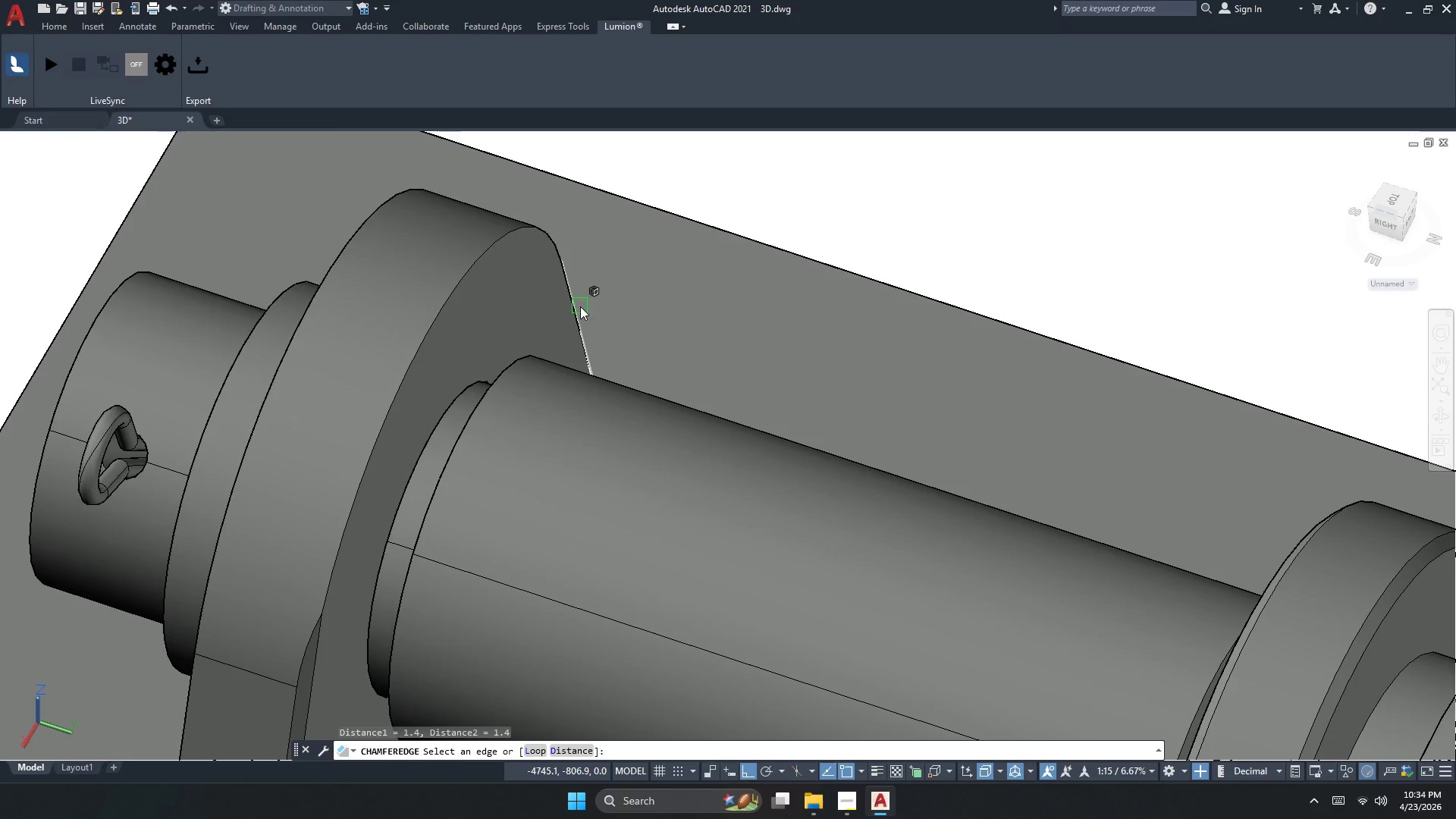 
key(Space)
 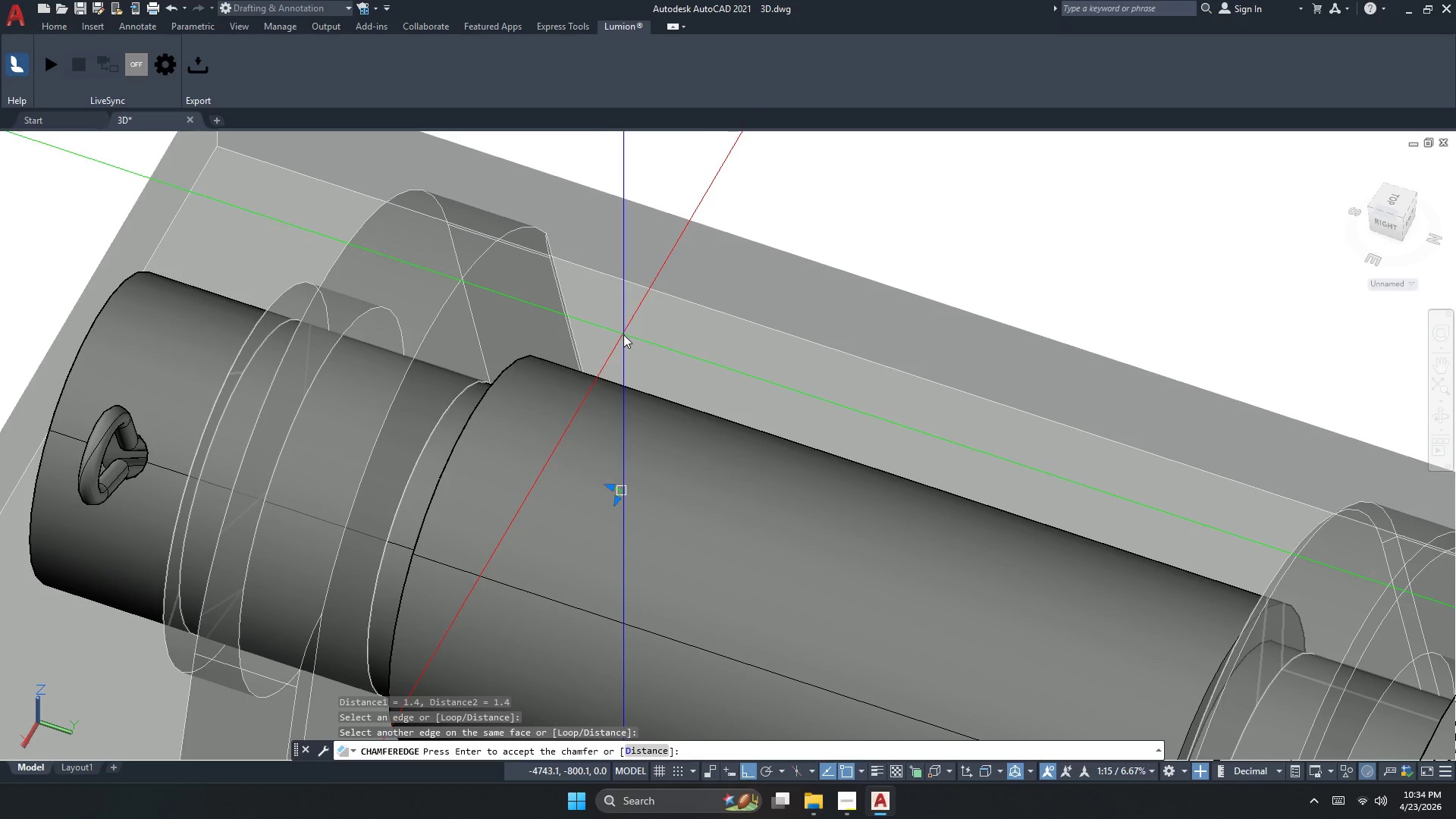 
key(Space)
 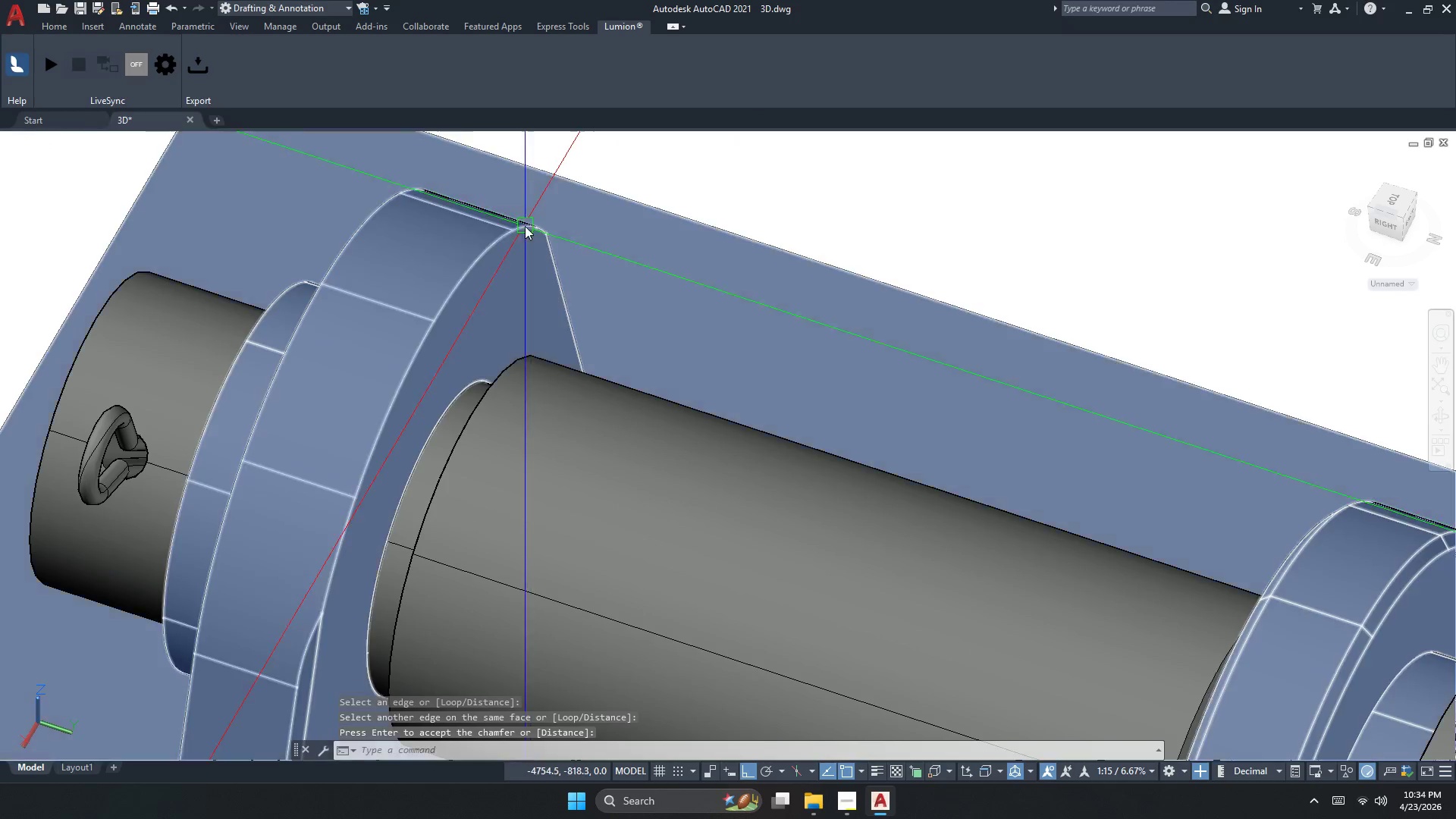 
key(Space)
 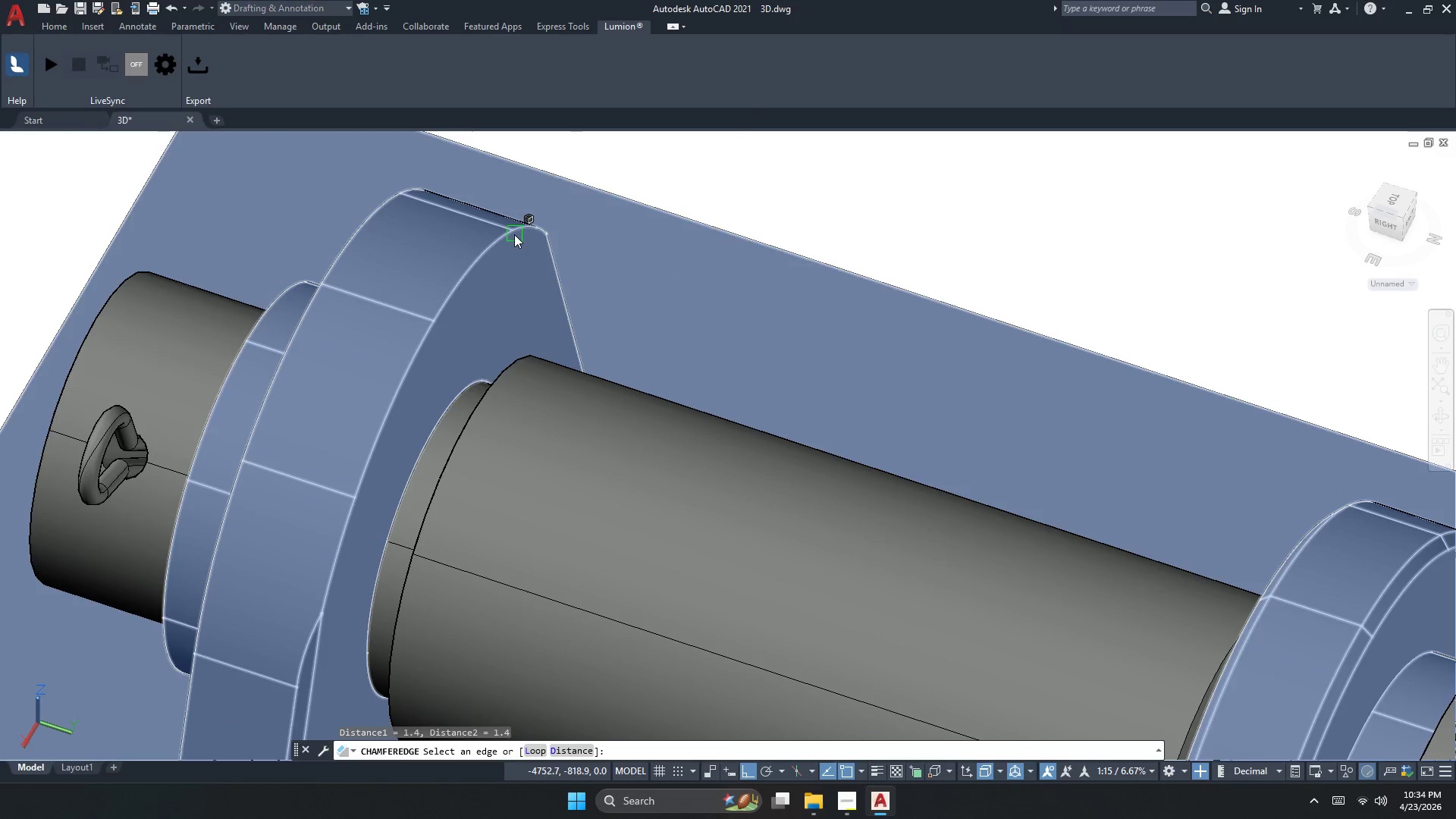 
left_click([514, 234])
 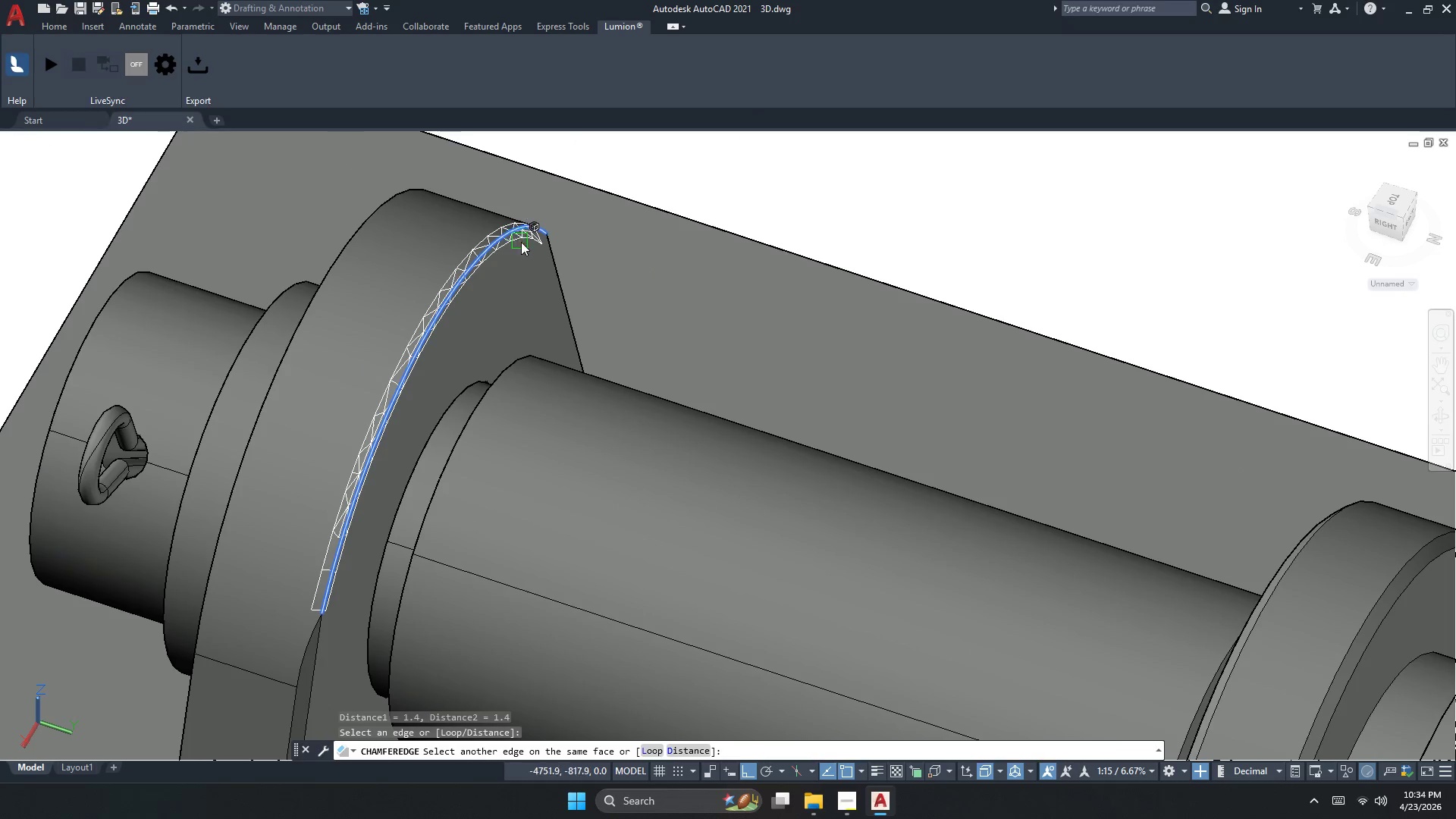 
key(Space)
 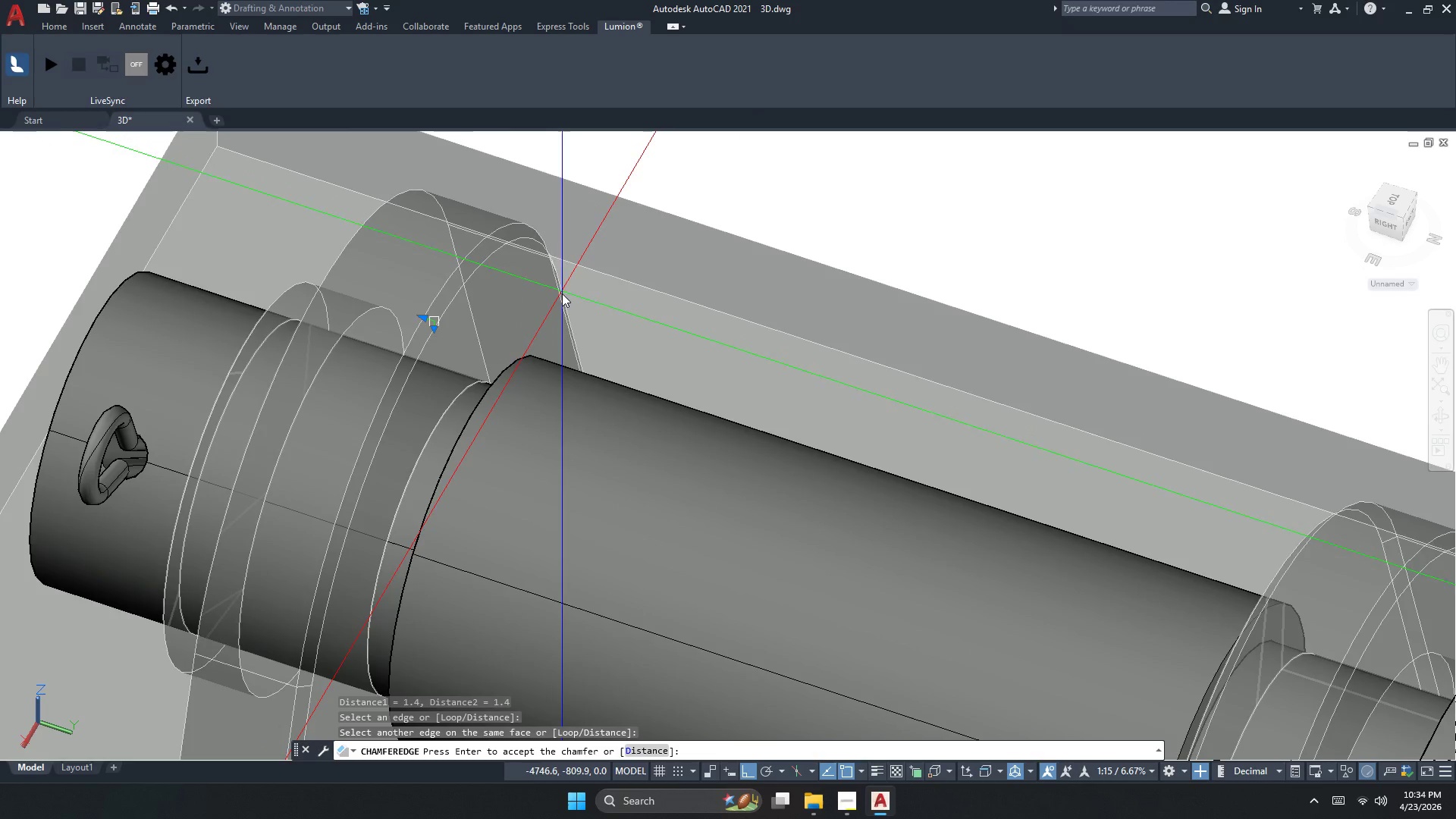 
key(Space)
 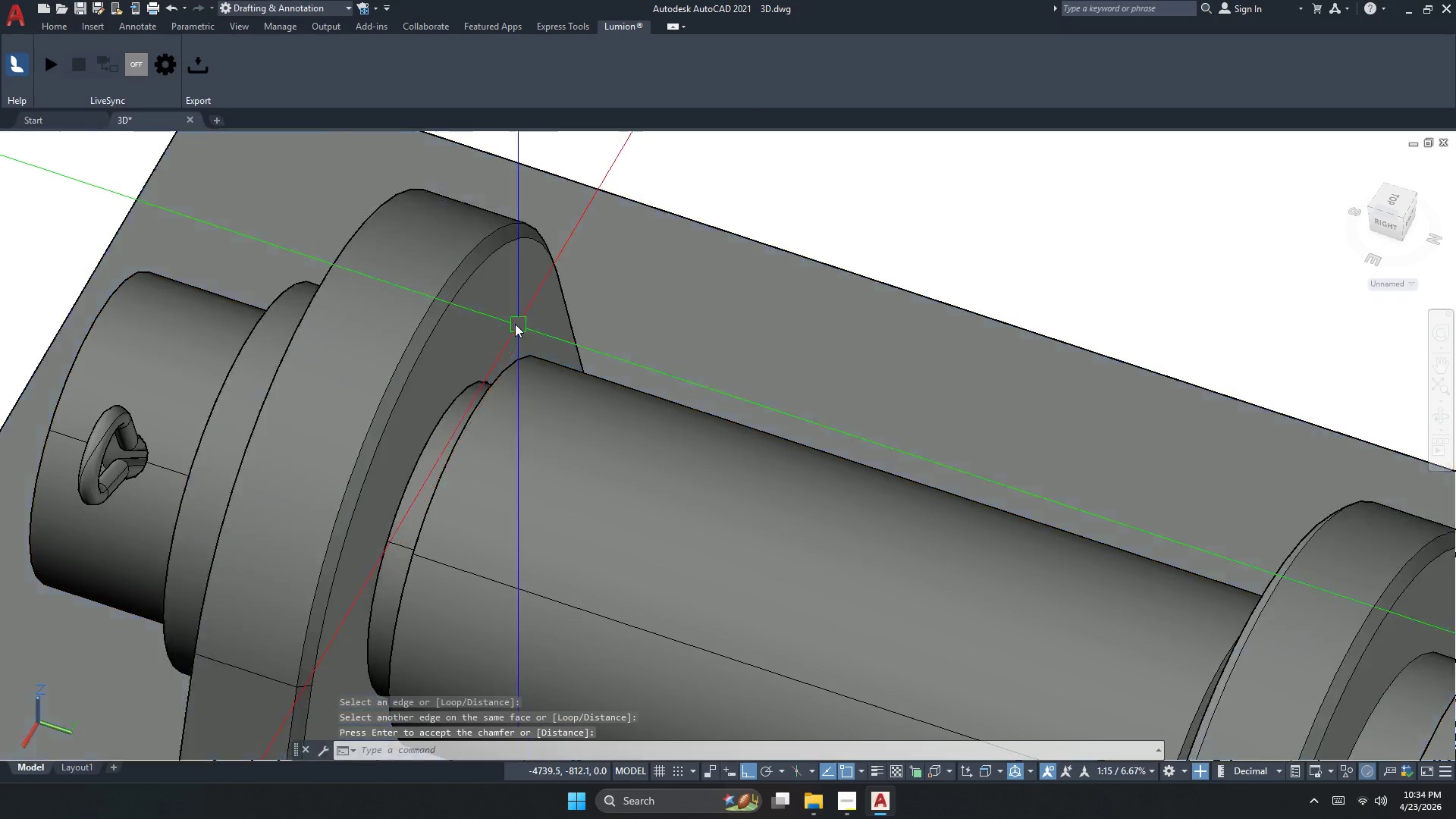 
key(Space)
 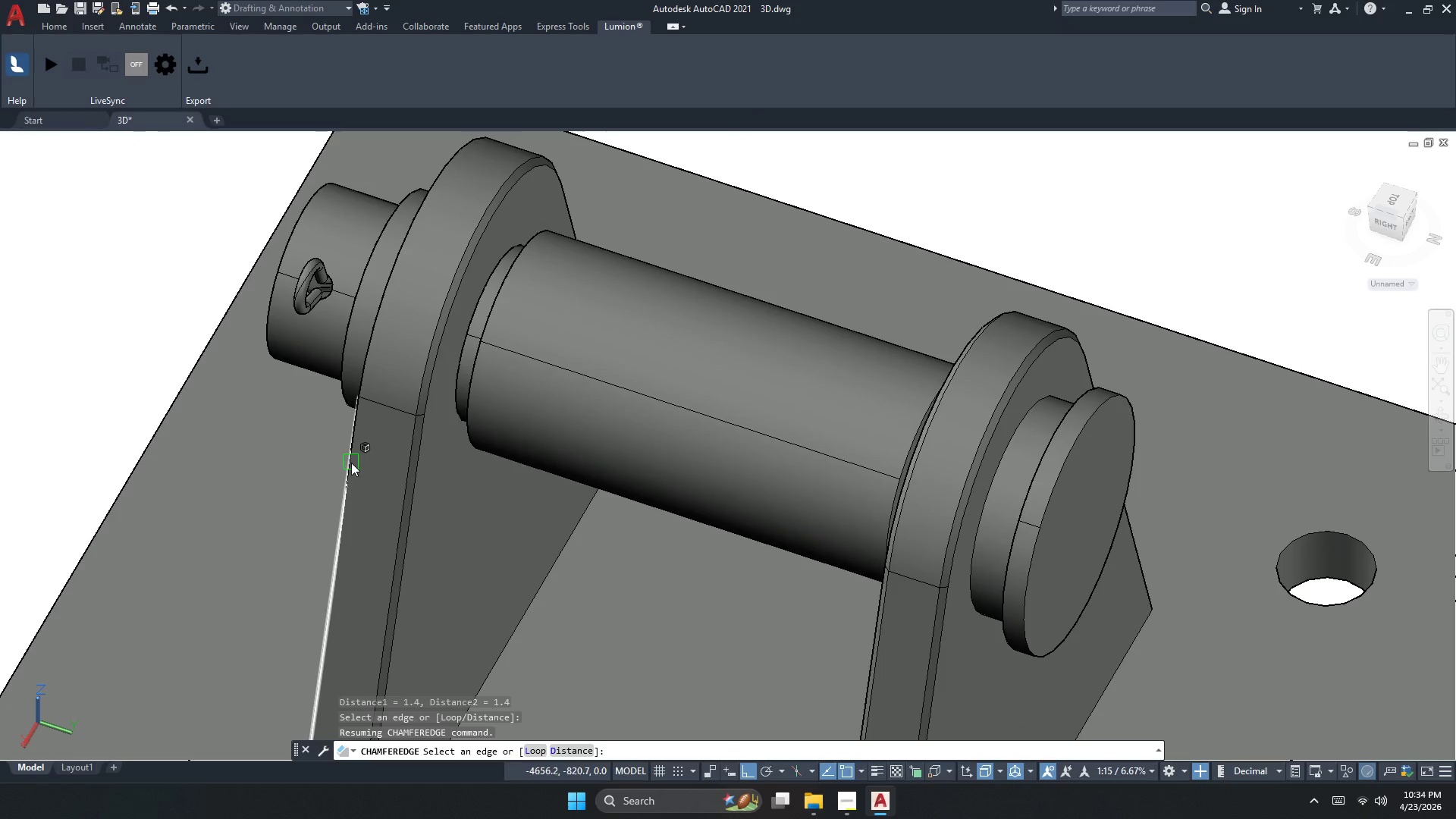 
scroll: coordinate [399, 341], scroll_direction: down, amount: 1.0
 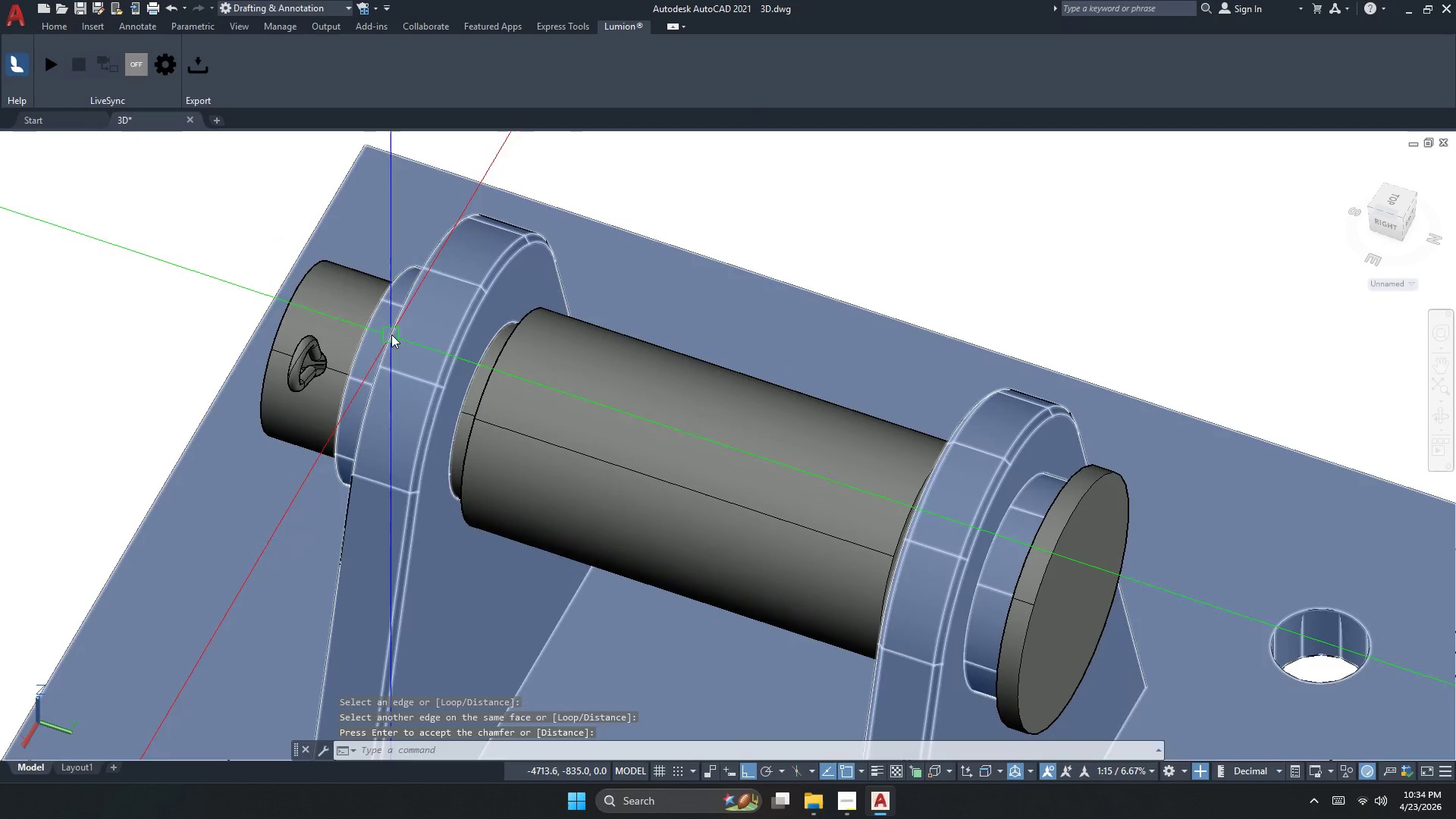 
left_click([351, 463])
 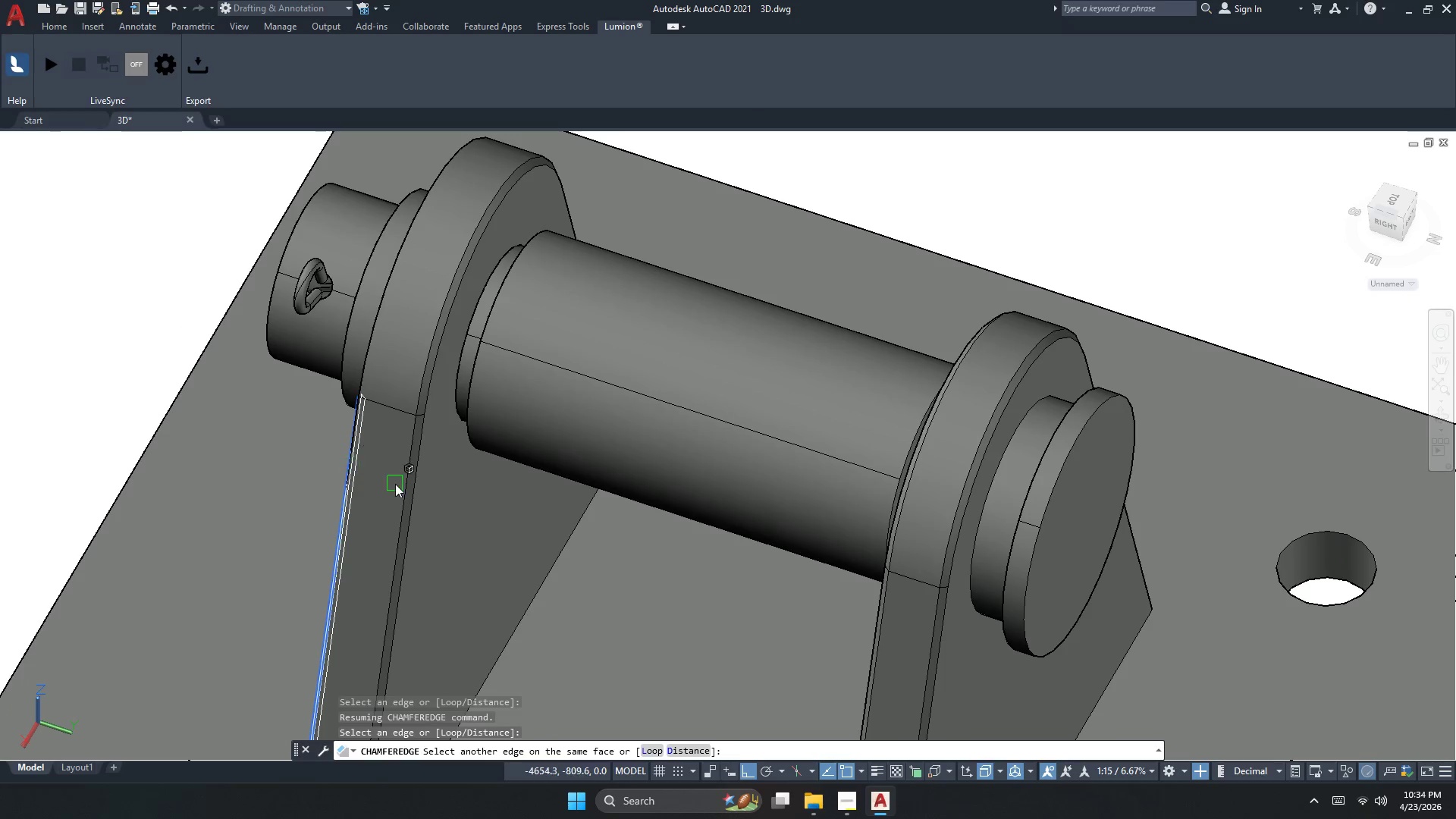 
key(Space)
 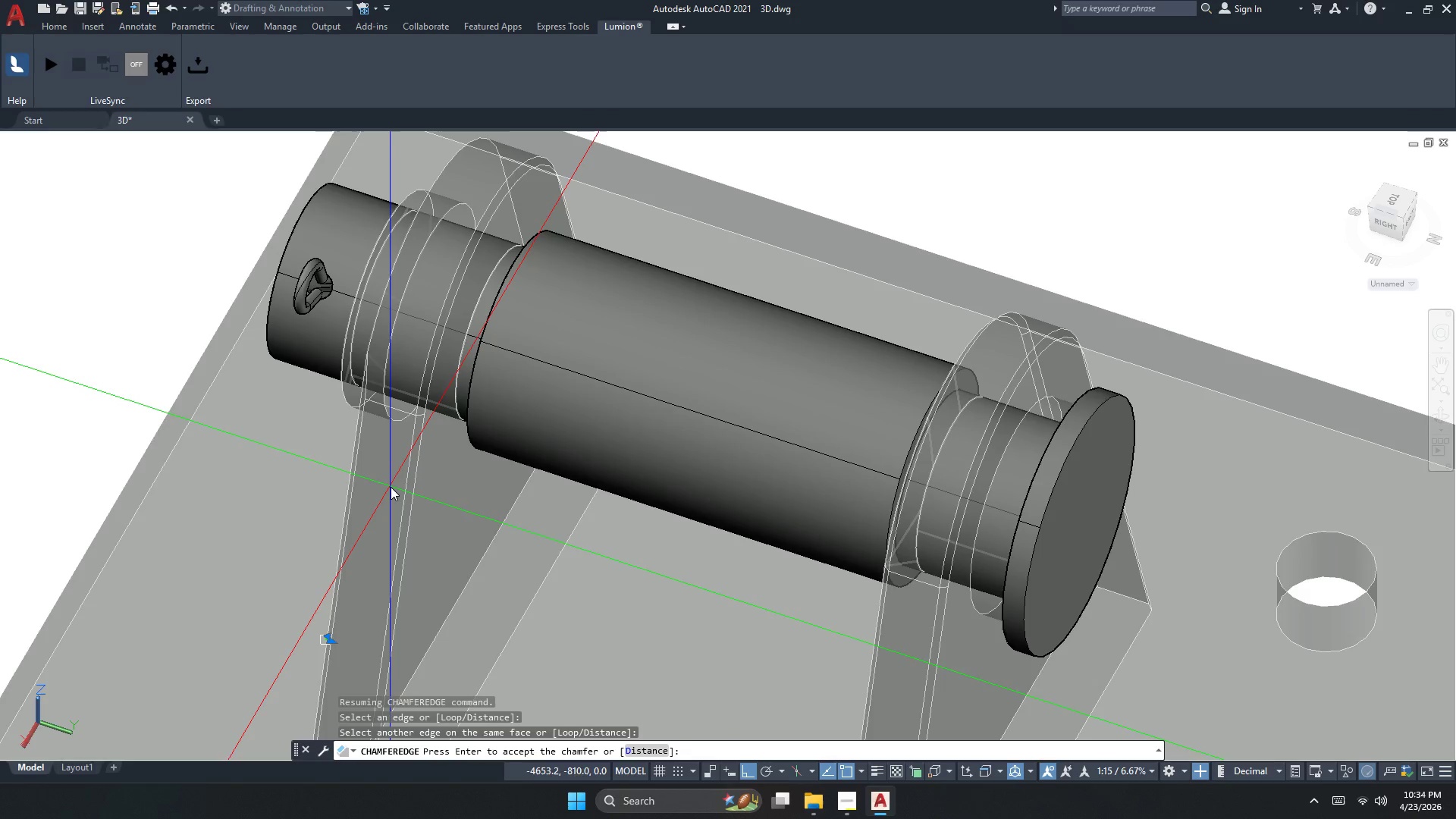 
key(Space)
 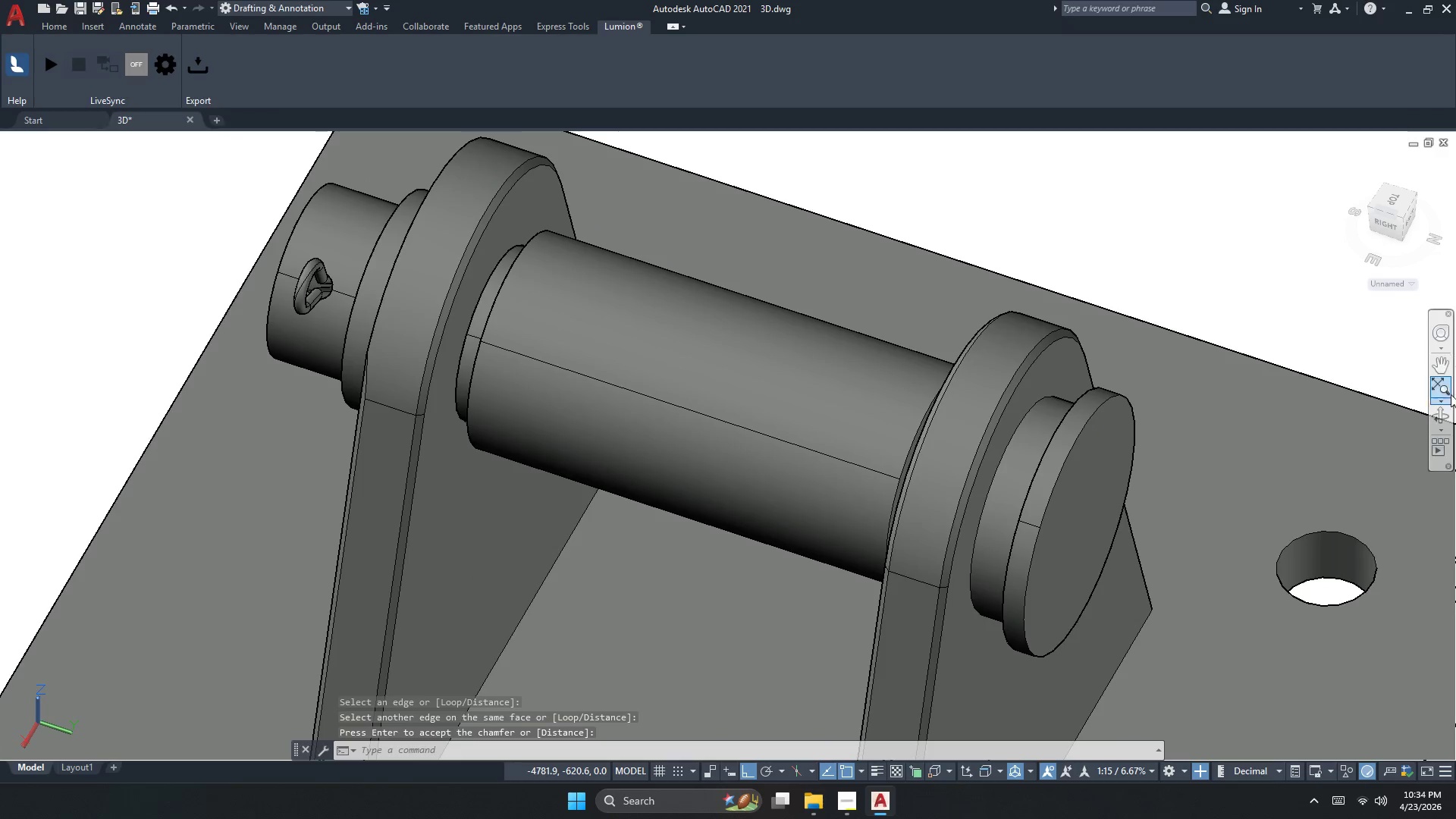 
left_click([1437, 416])
 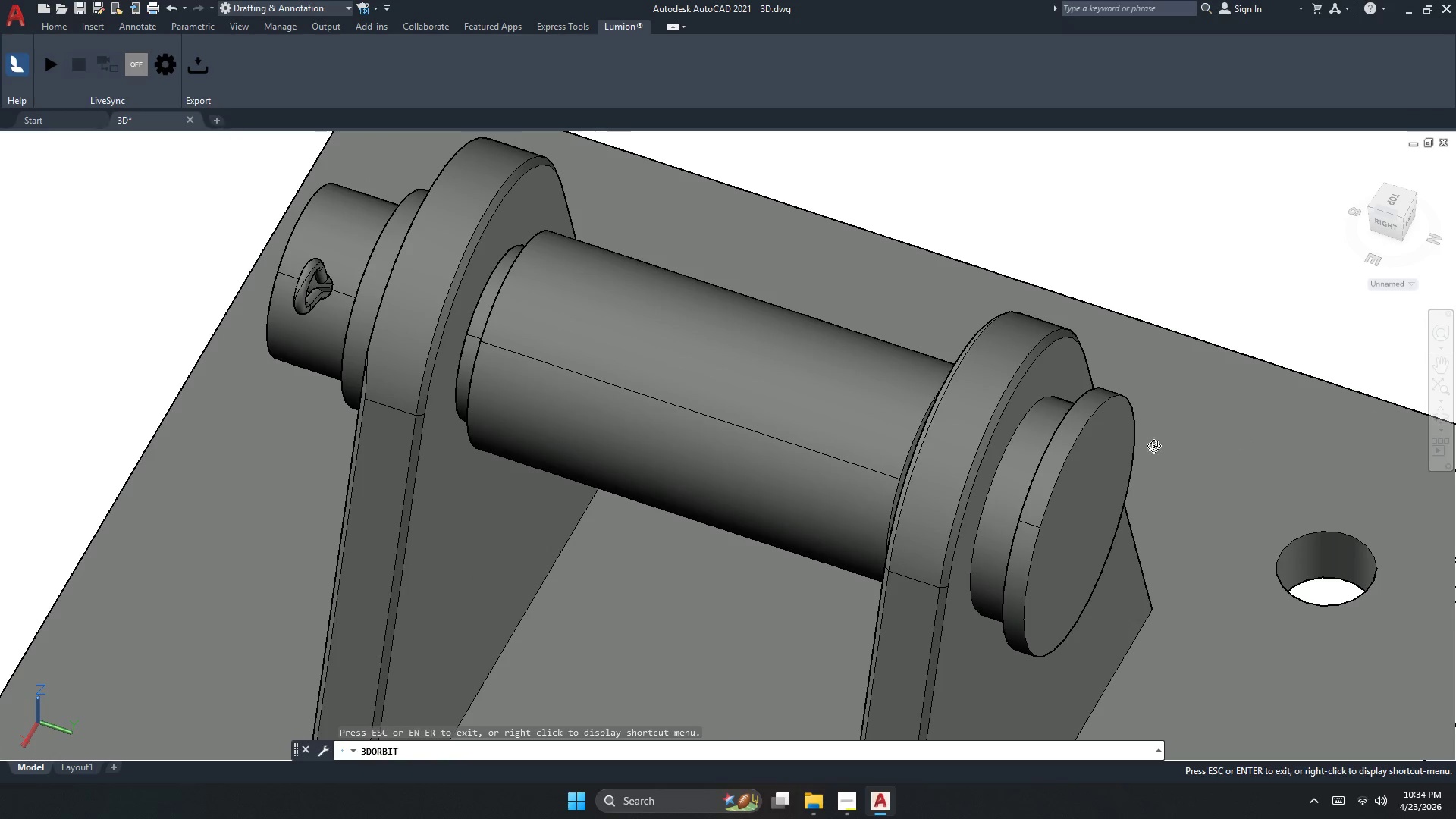 
left_click_drag(start_coordinate=[1127, 453], to_coordinate=[921, 438])
 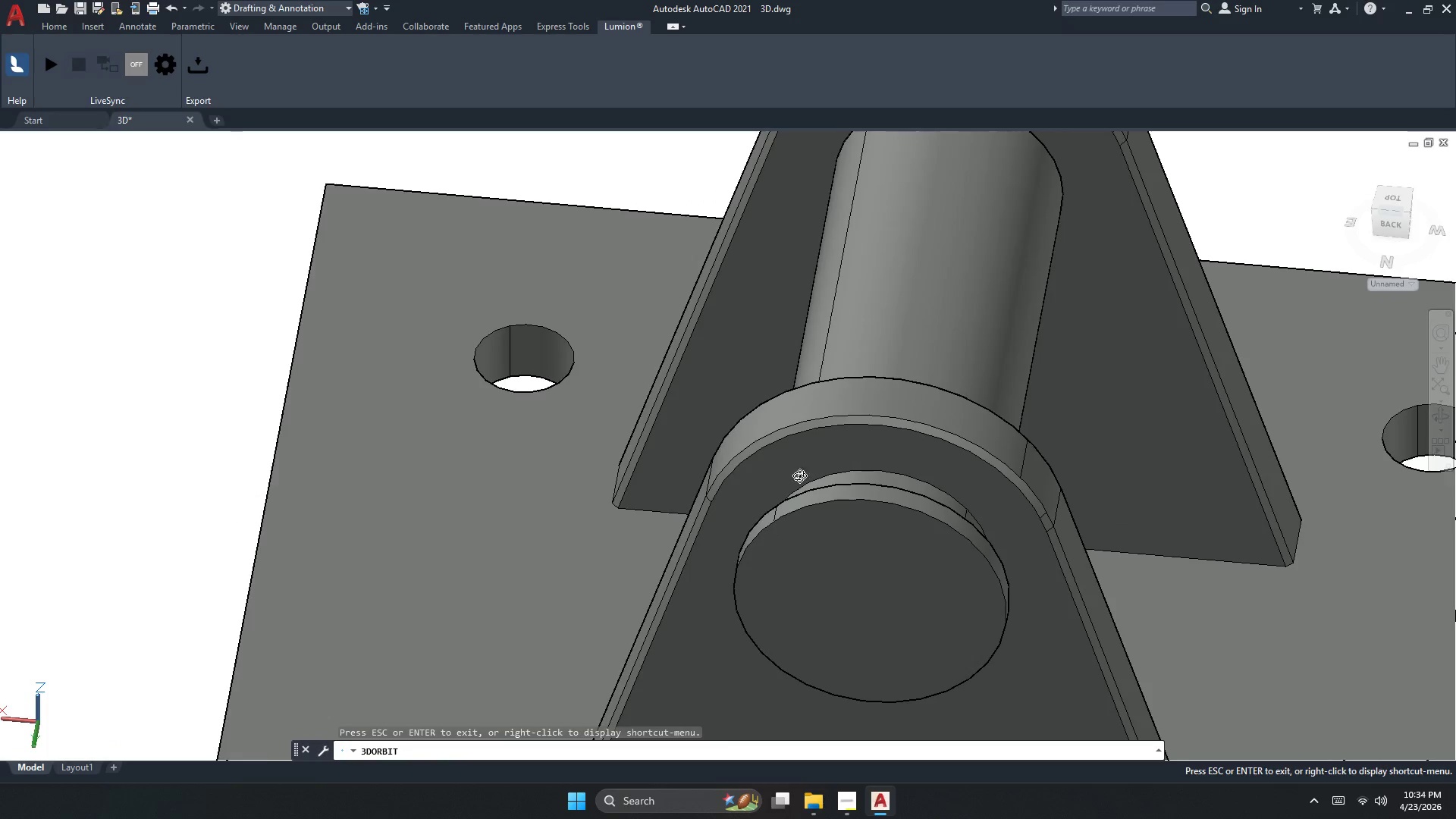 
left_click_drag(start_coordinate=[1034, 497], to_coordinate=[847, 493])
 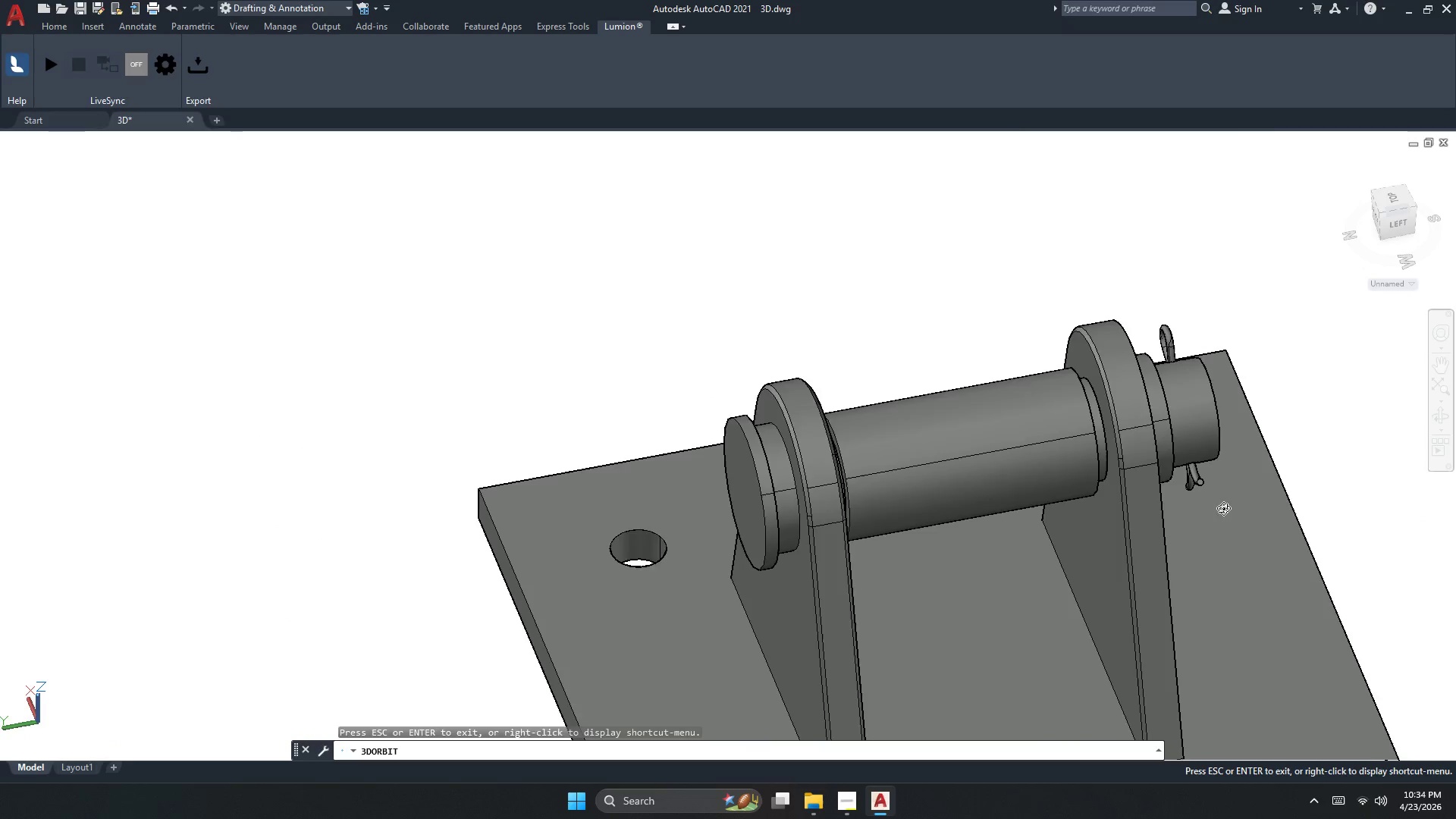 
scroll: coordinate [817, 487], scroll_direction: down, amount: 6.0
 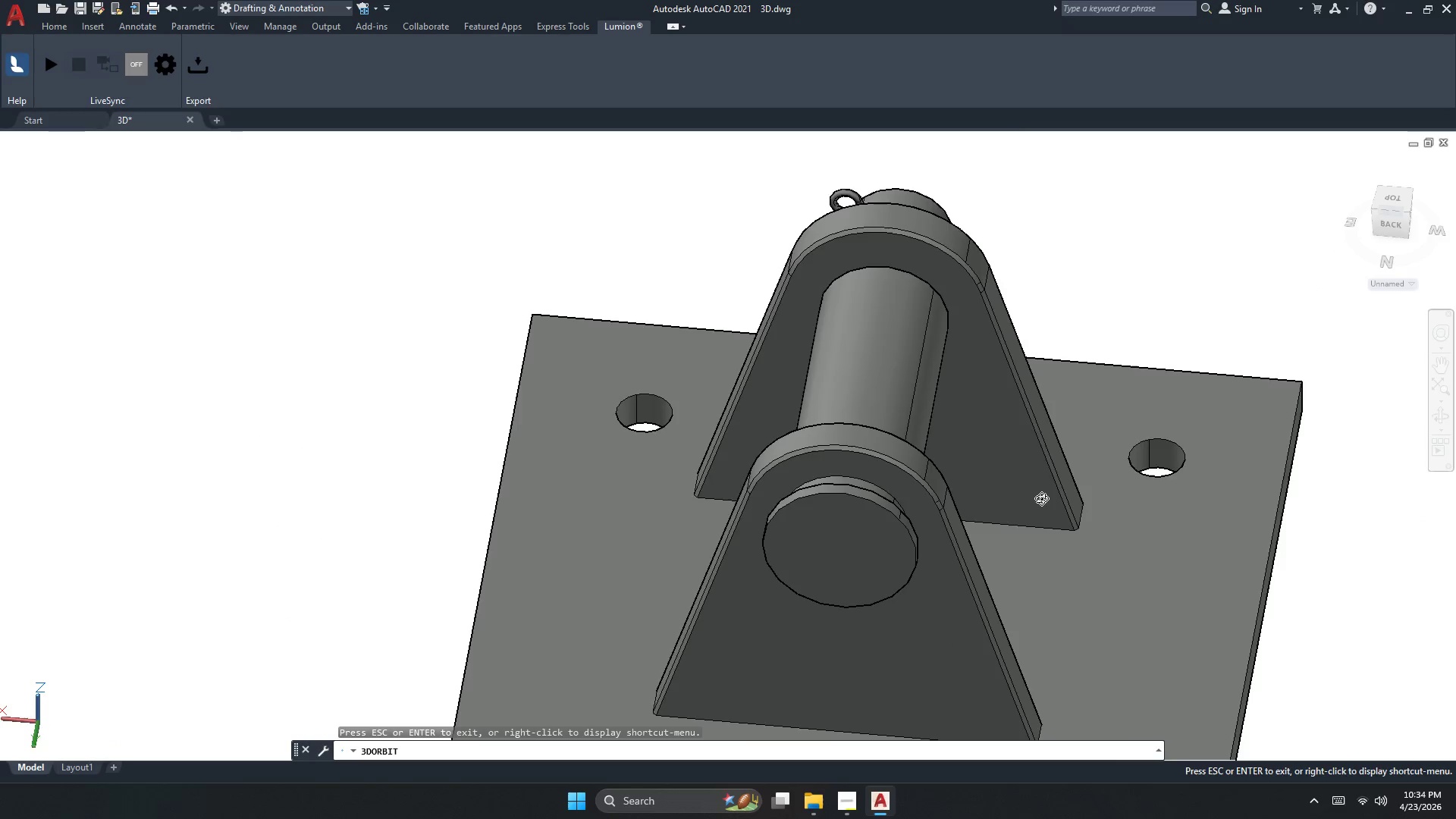 
left_click_drag(start_coordinate=[1215, 522], to_coordinate=[1029, 436])
 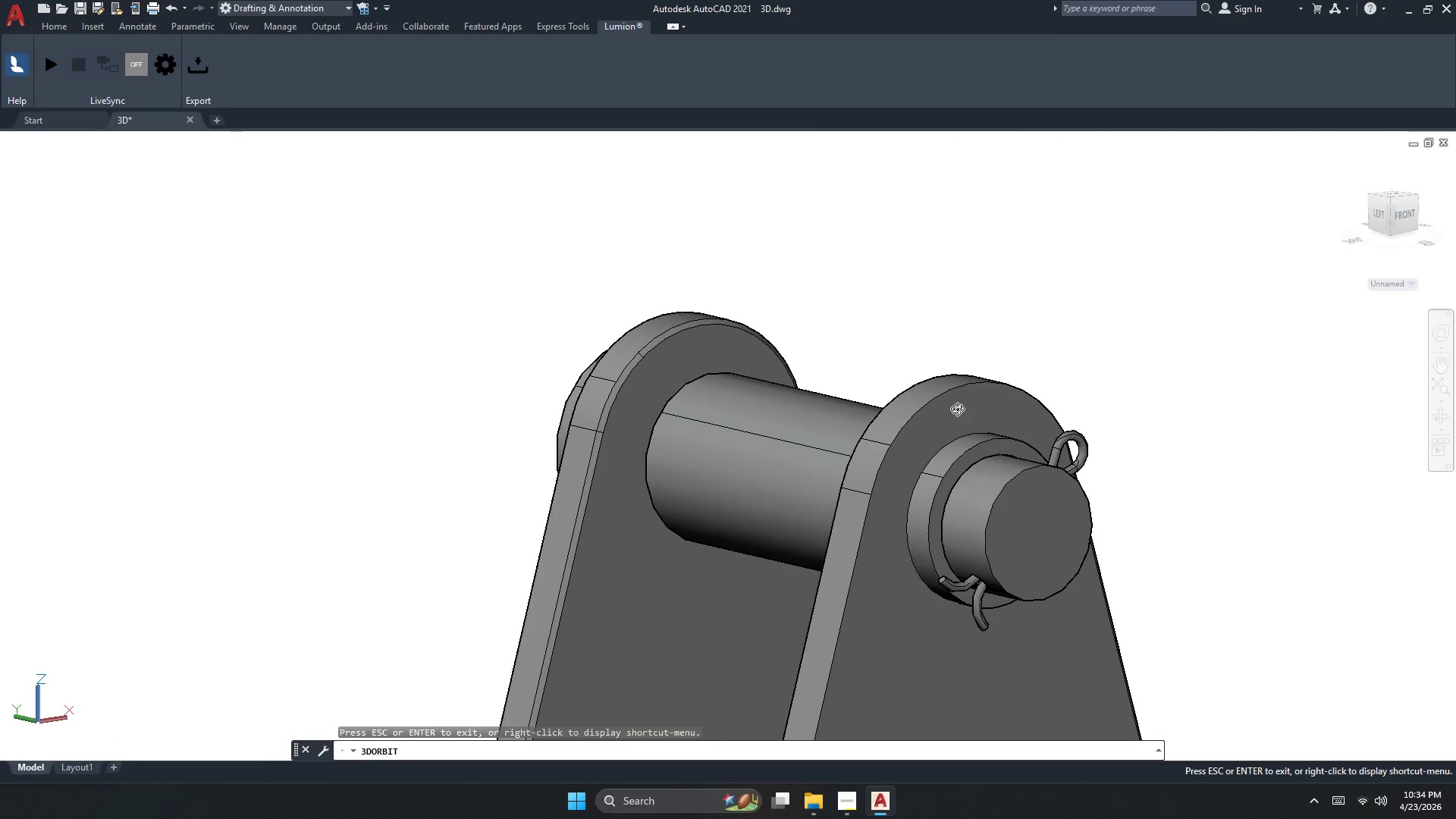 
scroll: coordinate [1224, 508], scroll_direction: up, amount: 3.0
 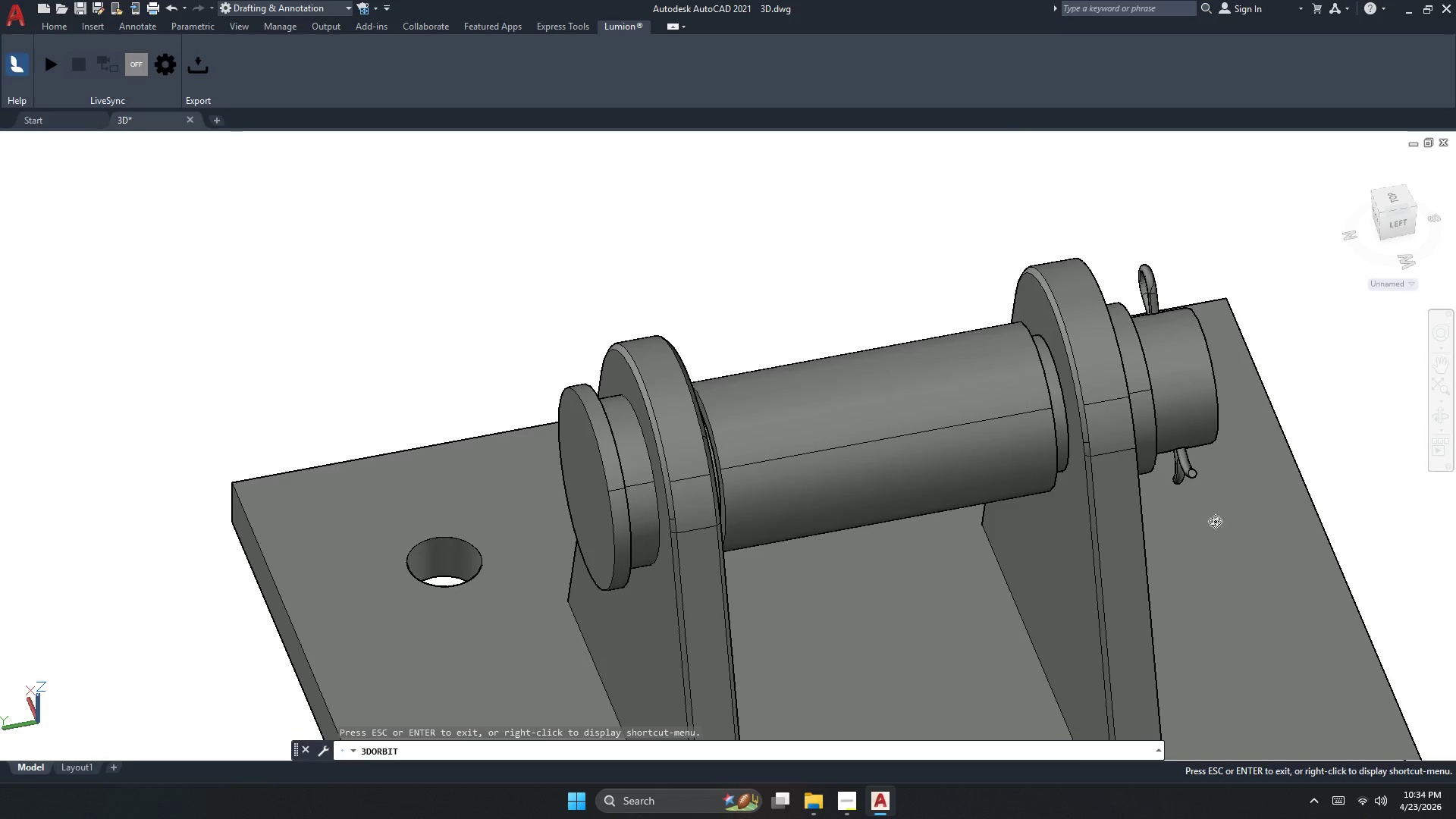 
key(Escape)
 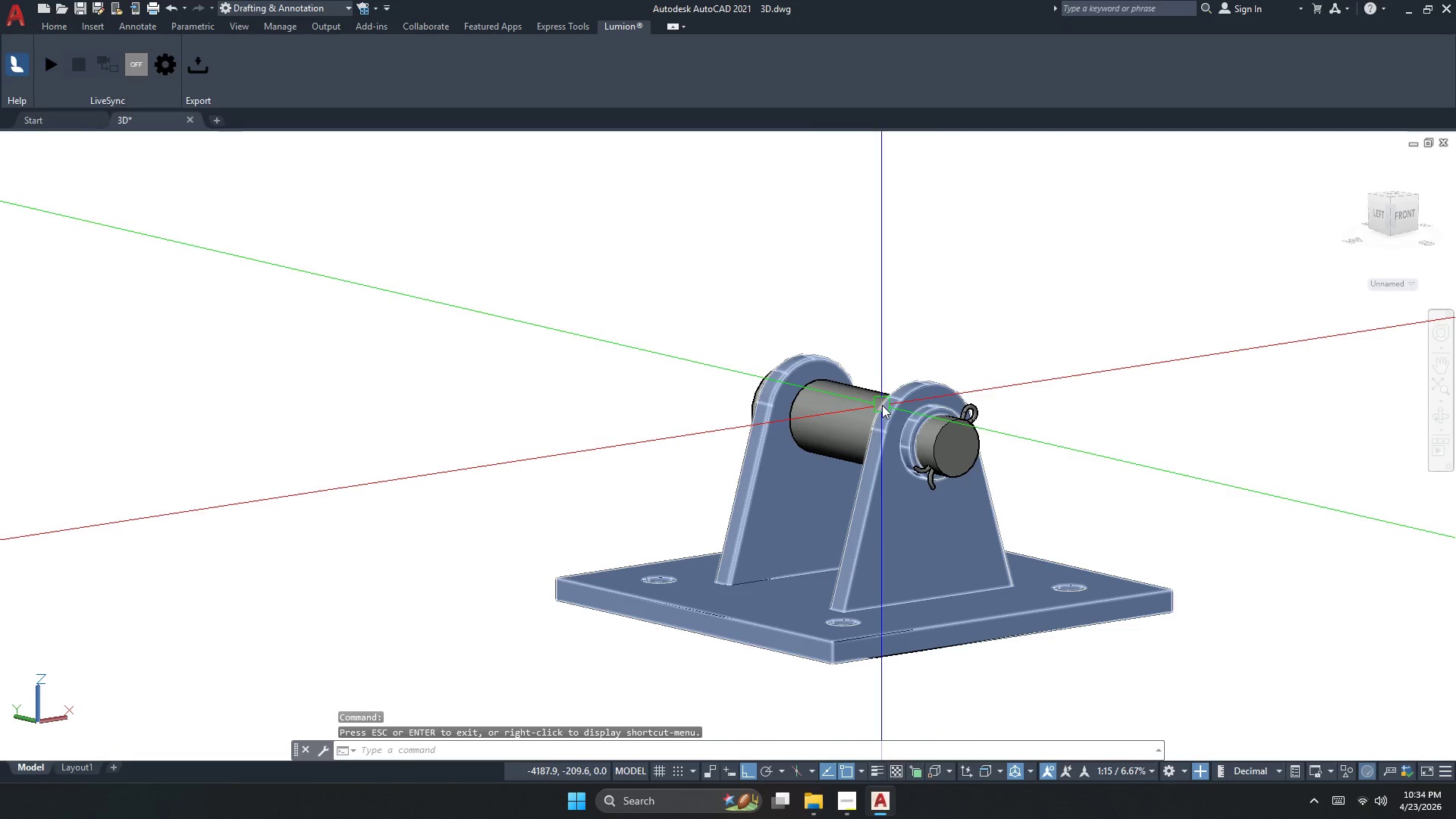 
scroll: coordinate [889, 393], scroll_direction: down, amount: 9.0
 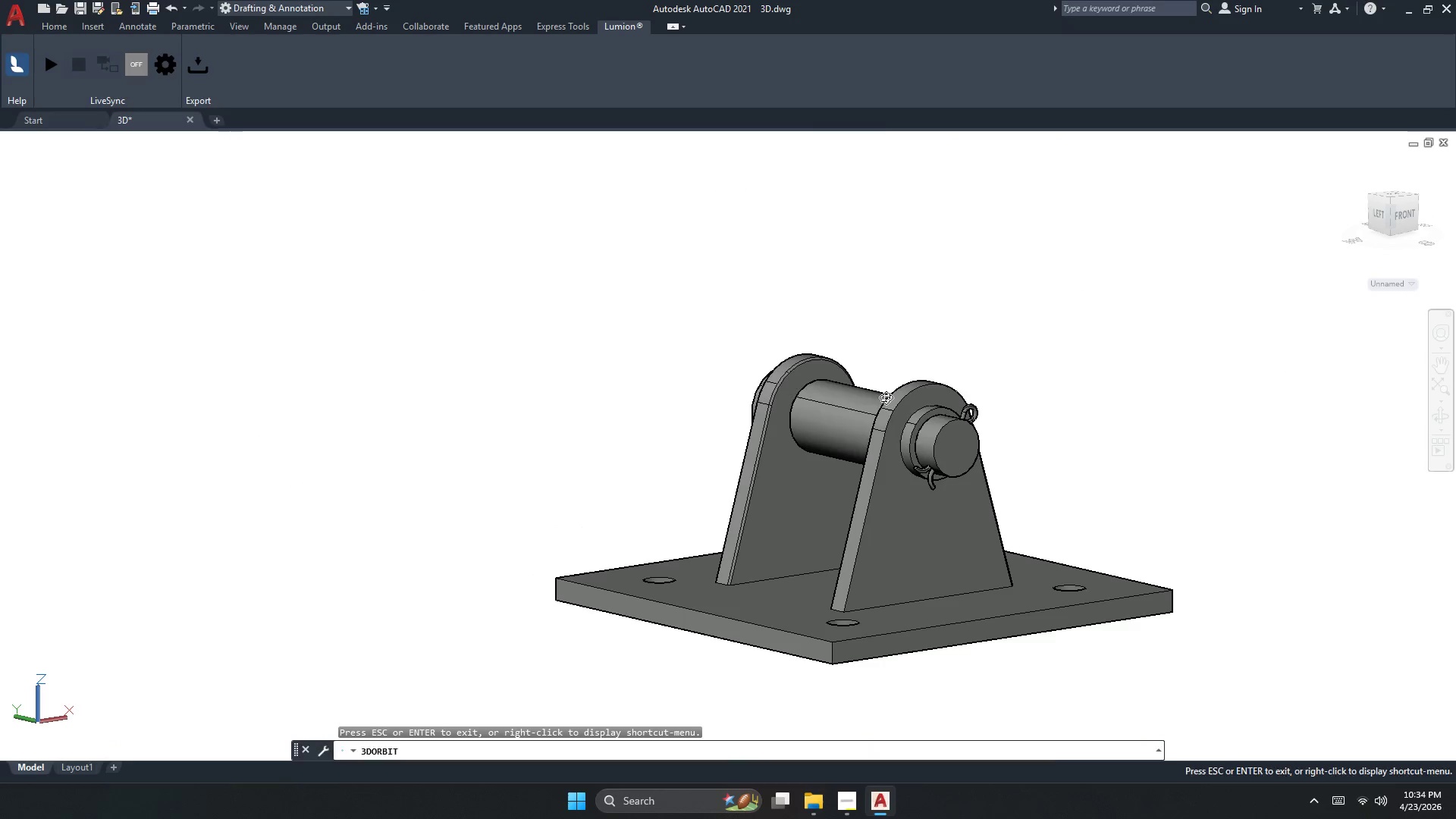 
key(Escape)
type(CHAM)
 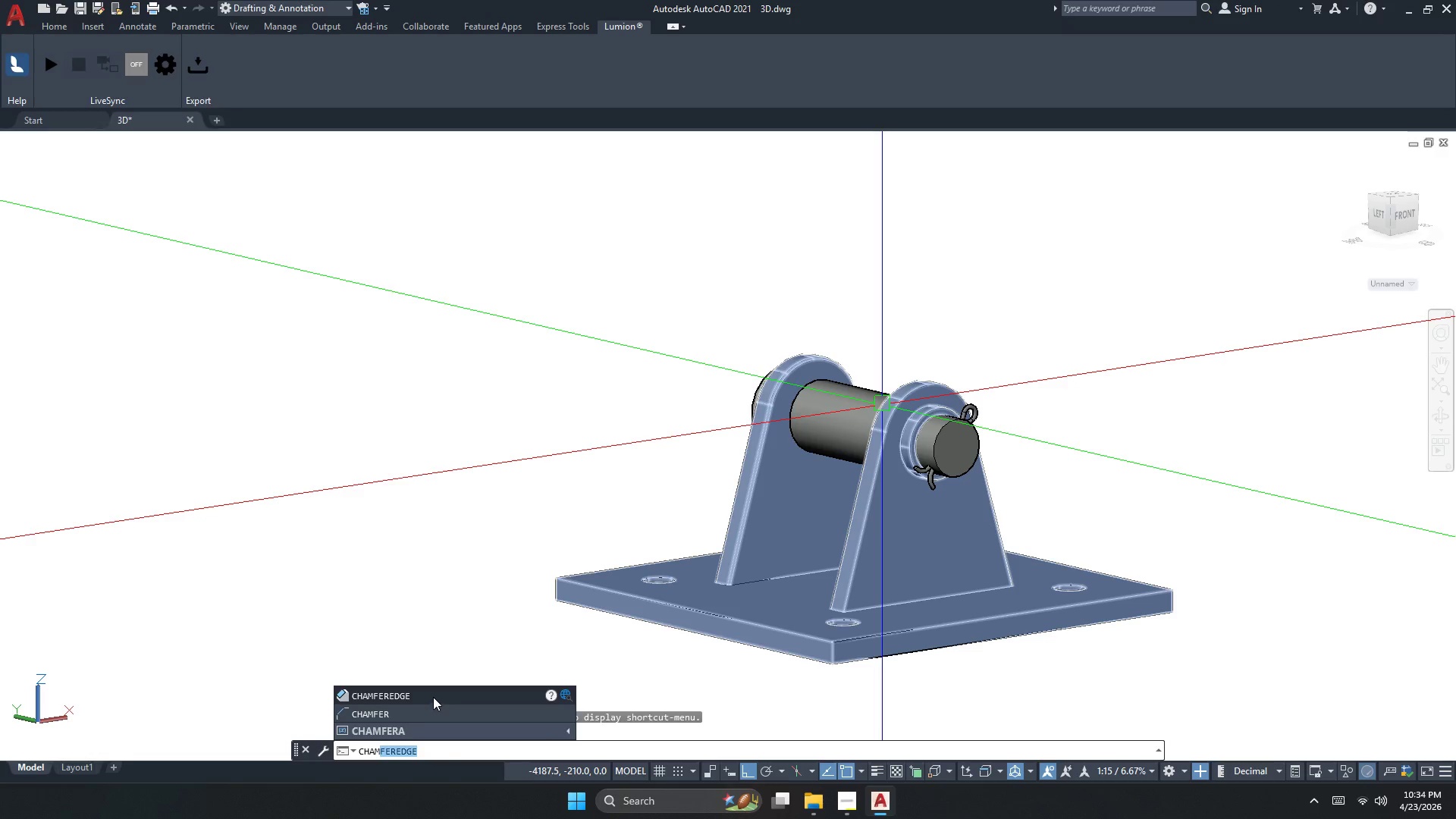 
scroll: coordinate [874, 419], scroll_direction: up, amount: 3.0
 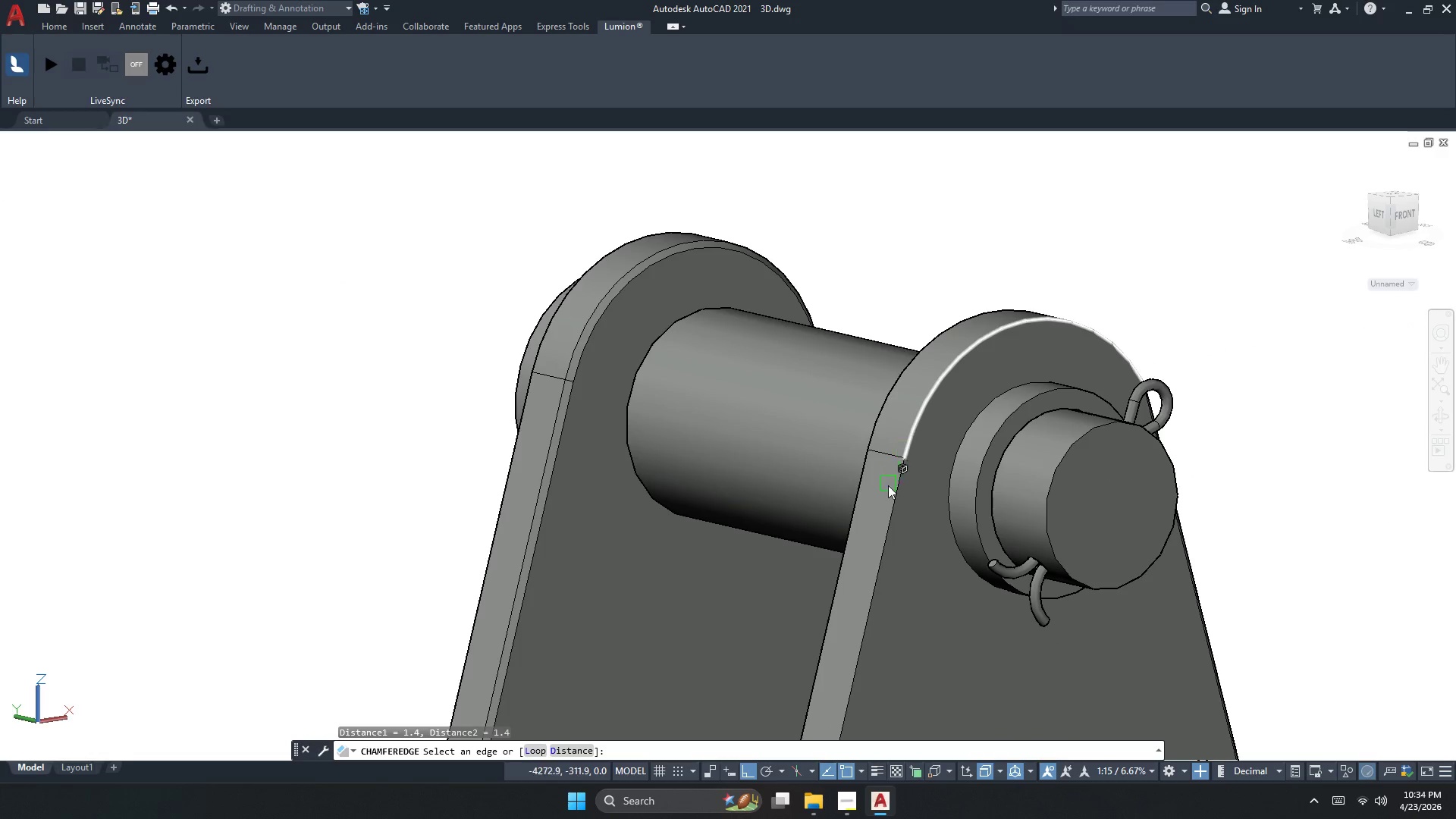 
left_click([890, 495])
 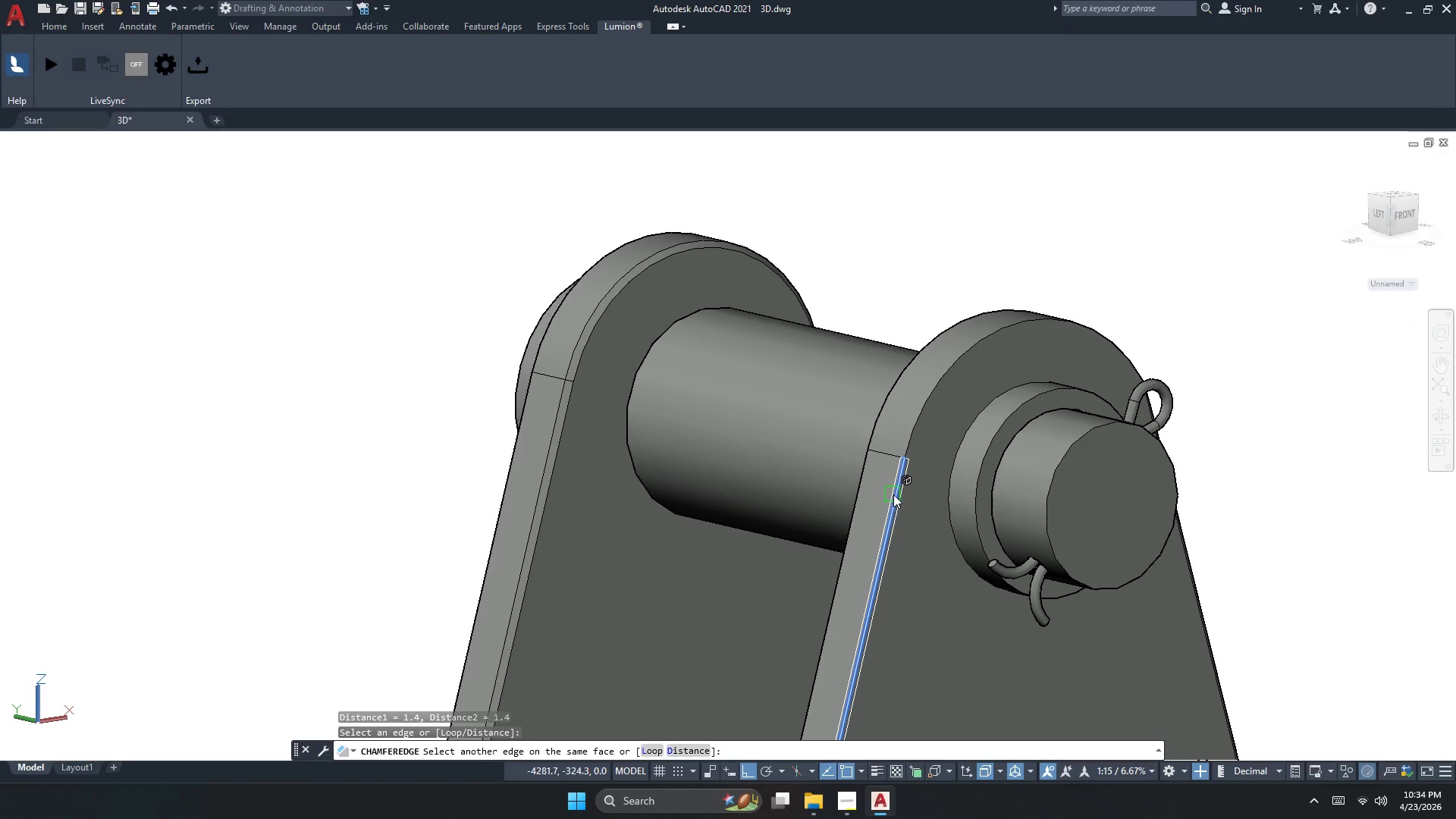 
key(Space)
 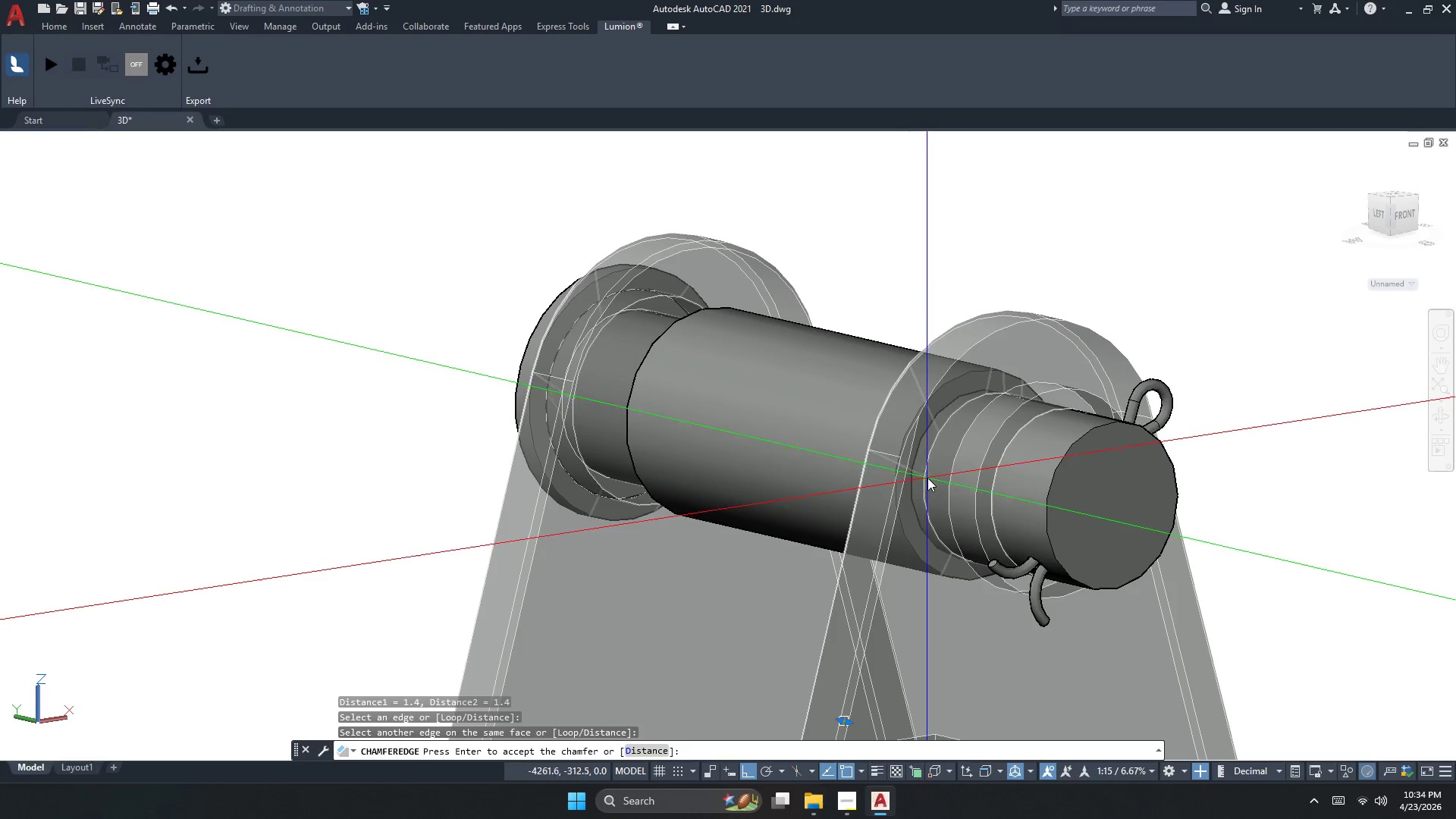 
key(Space)
 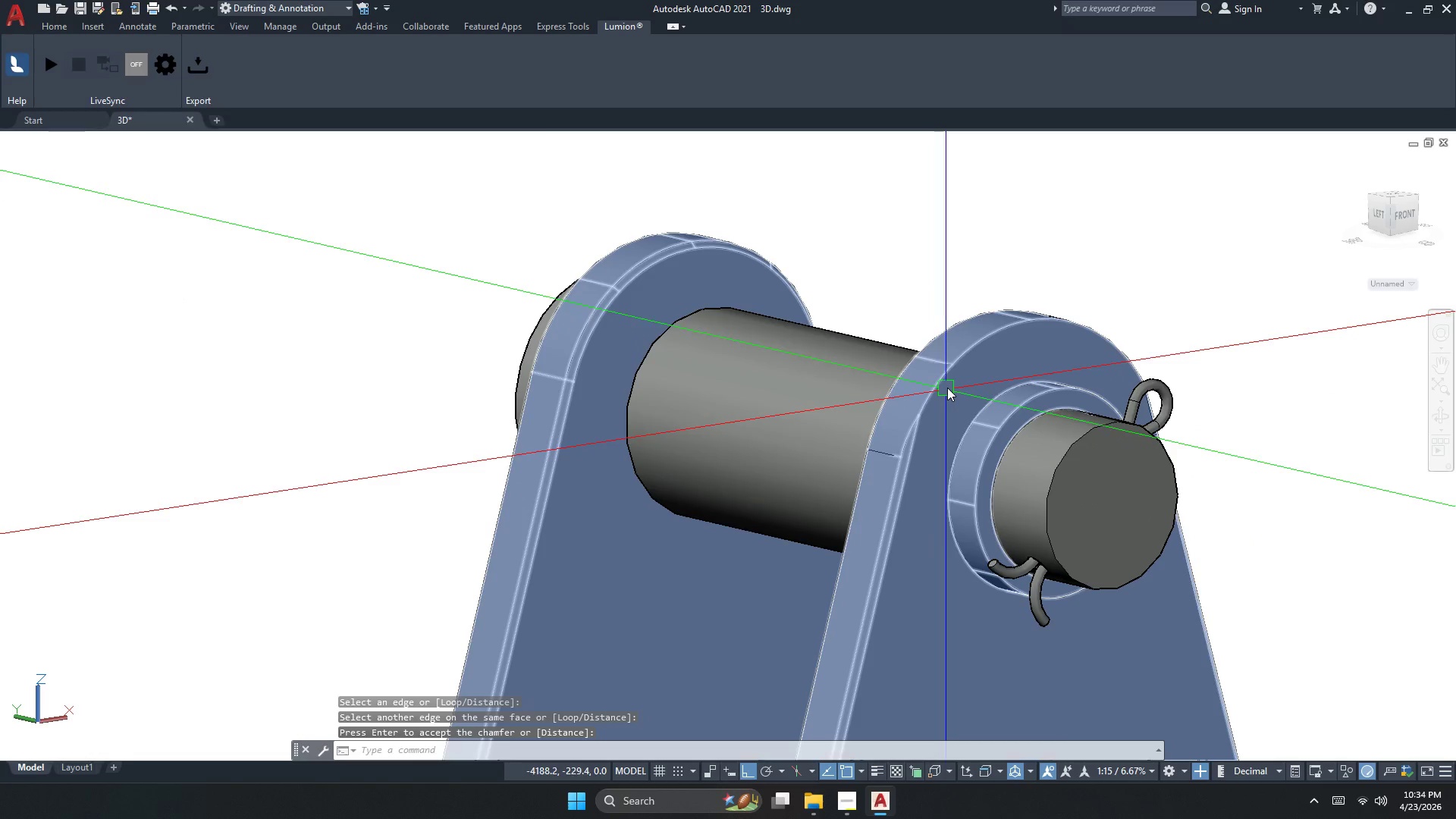 
key(Space)
 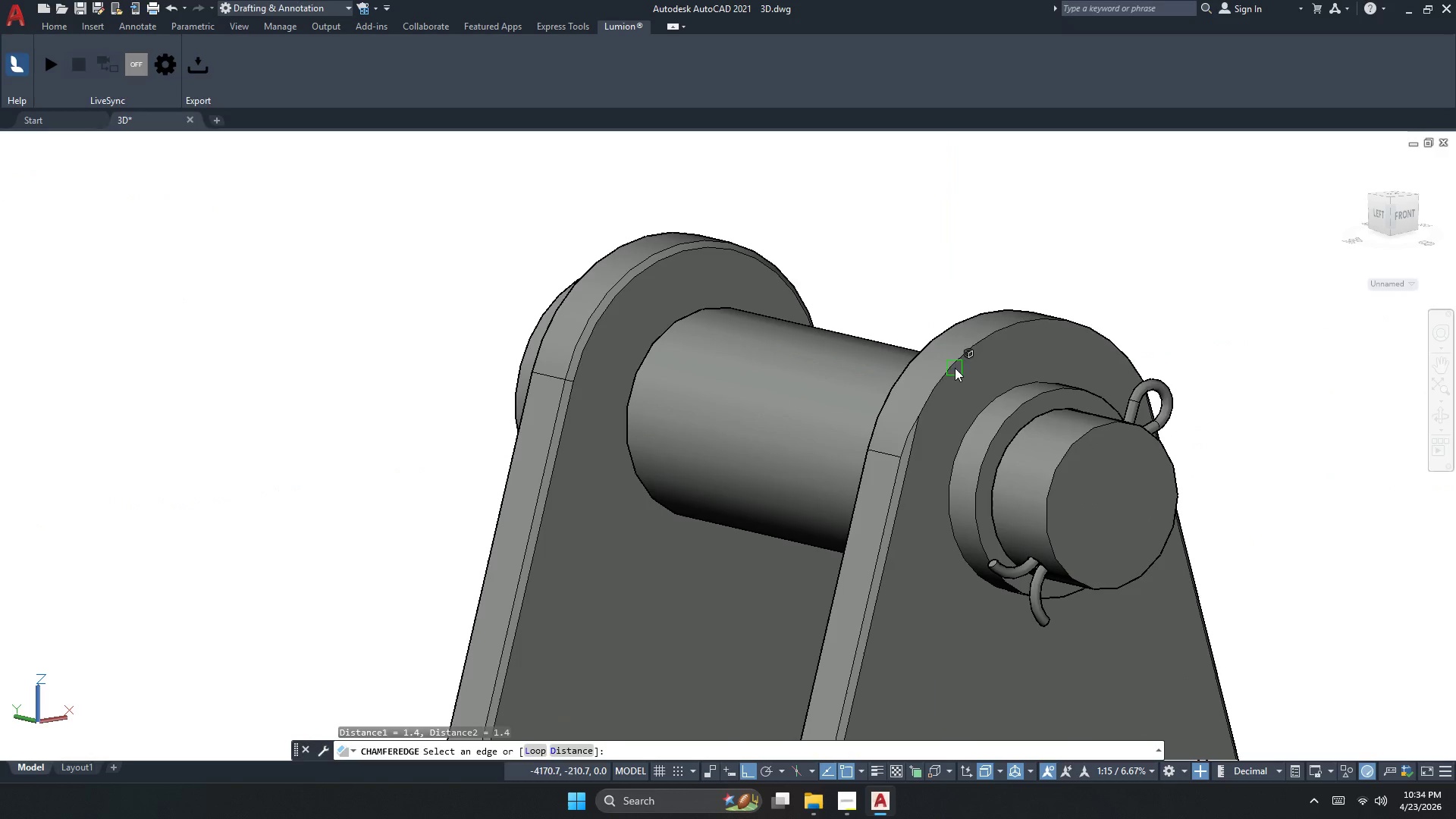 
left_click([955, 367])
 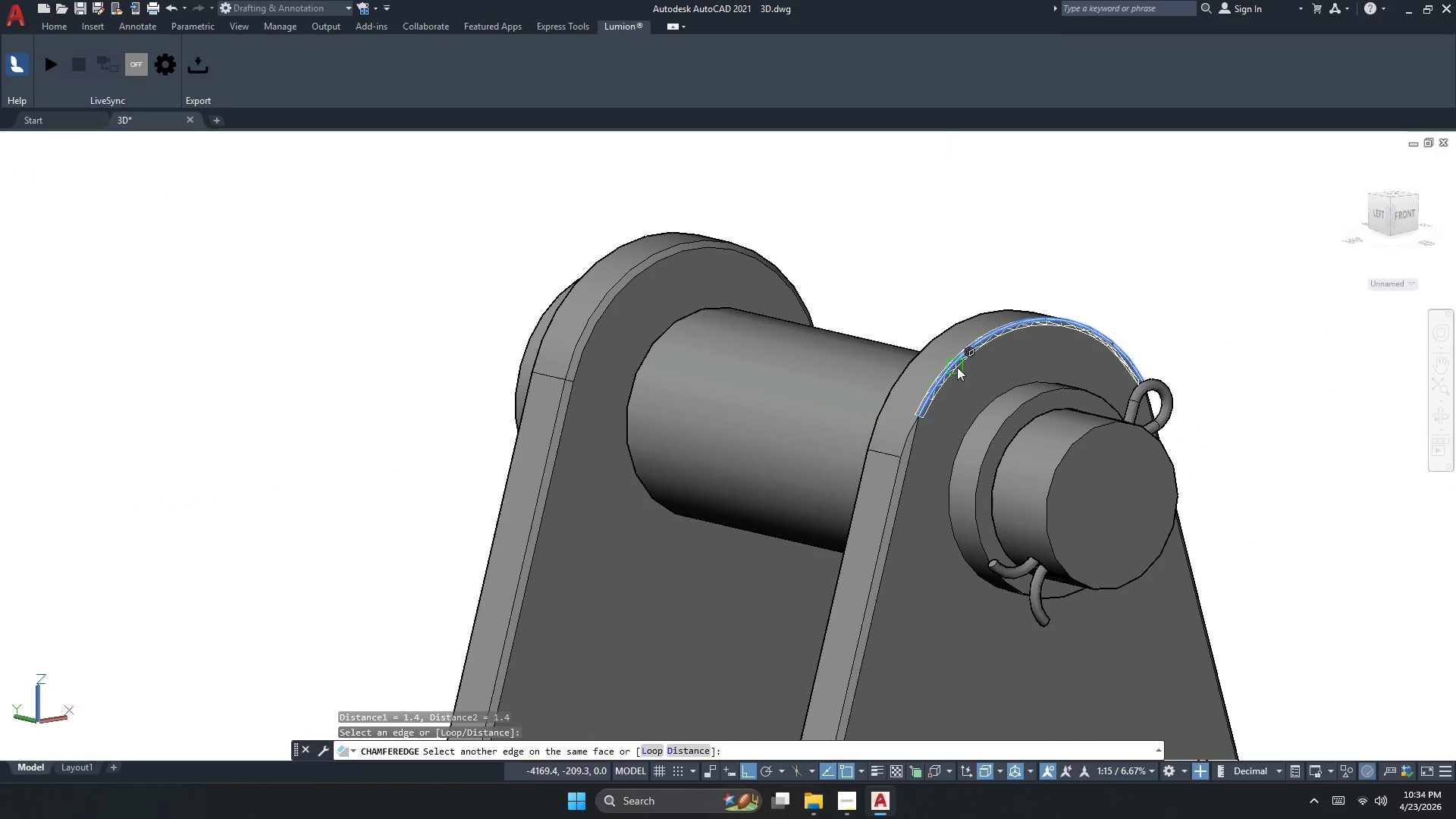 
key(Space)
 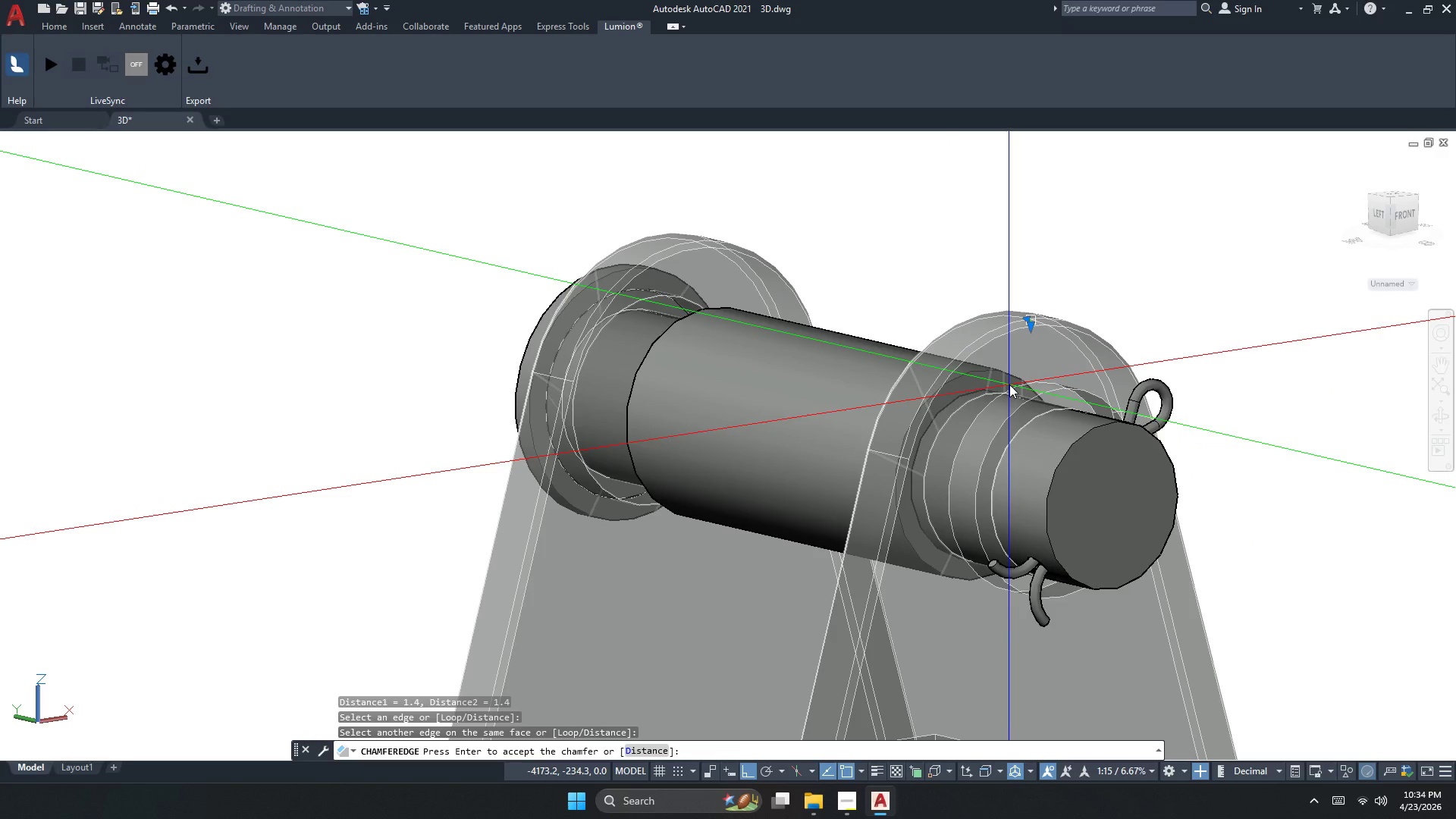 
key(Space)
 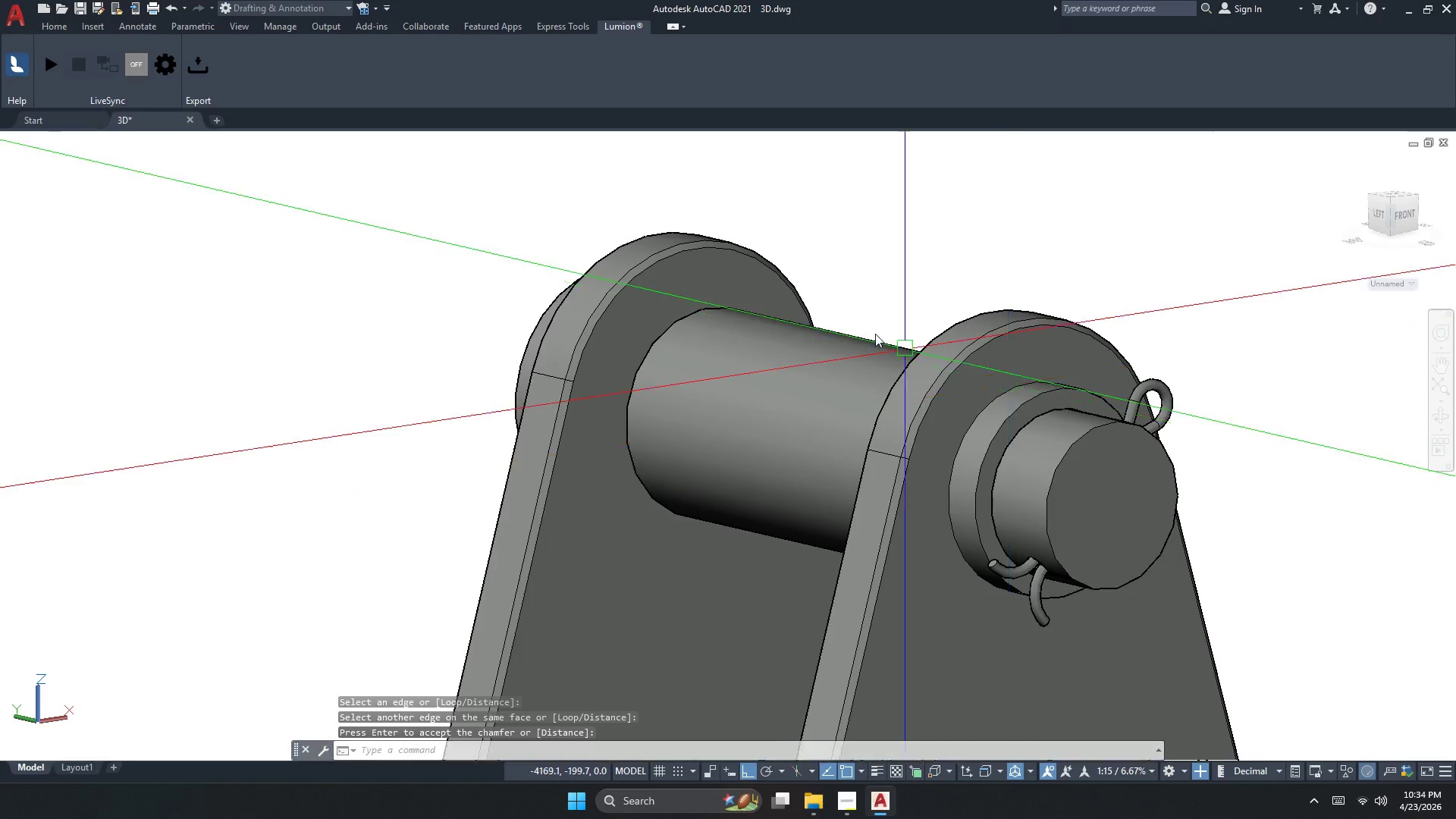 
scroll: coordinate [849, 456], scroll_direction: down, amount: 1.0
 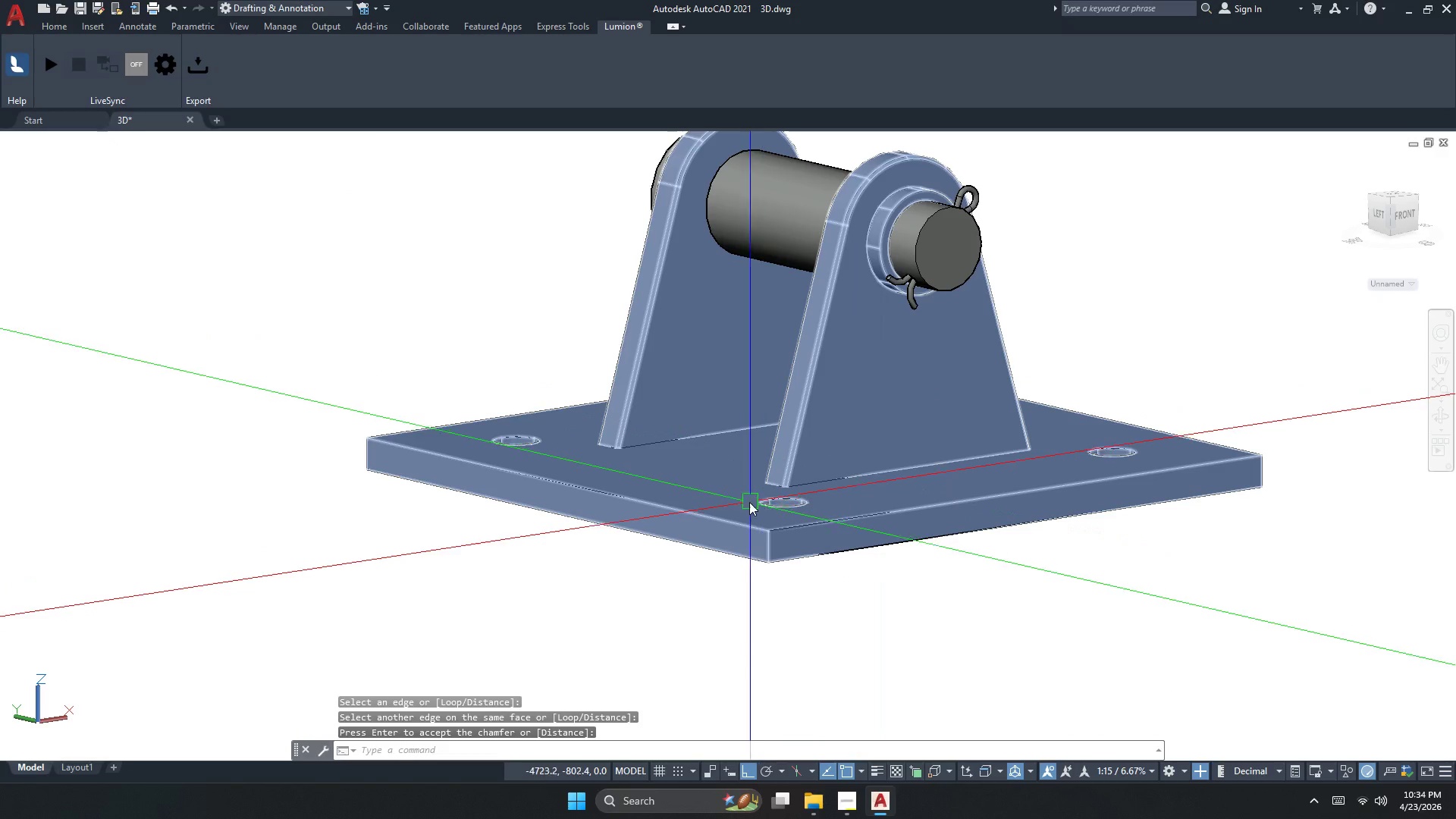 
key(Escape)
 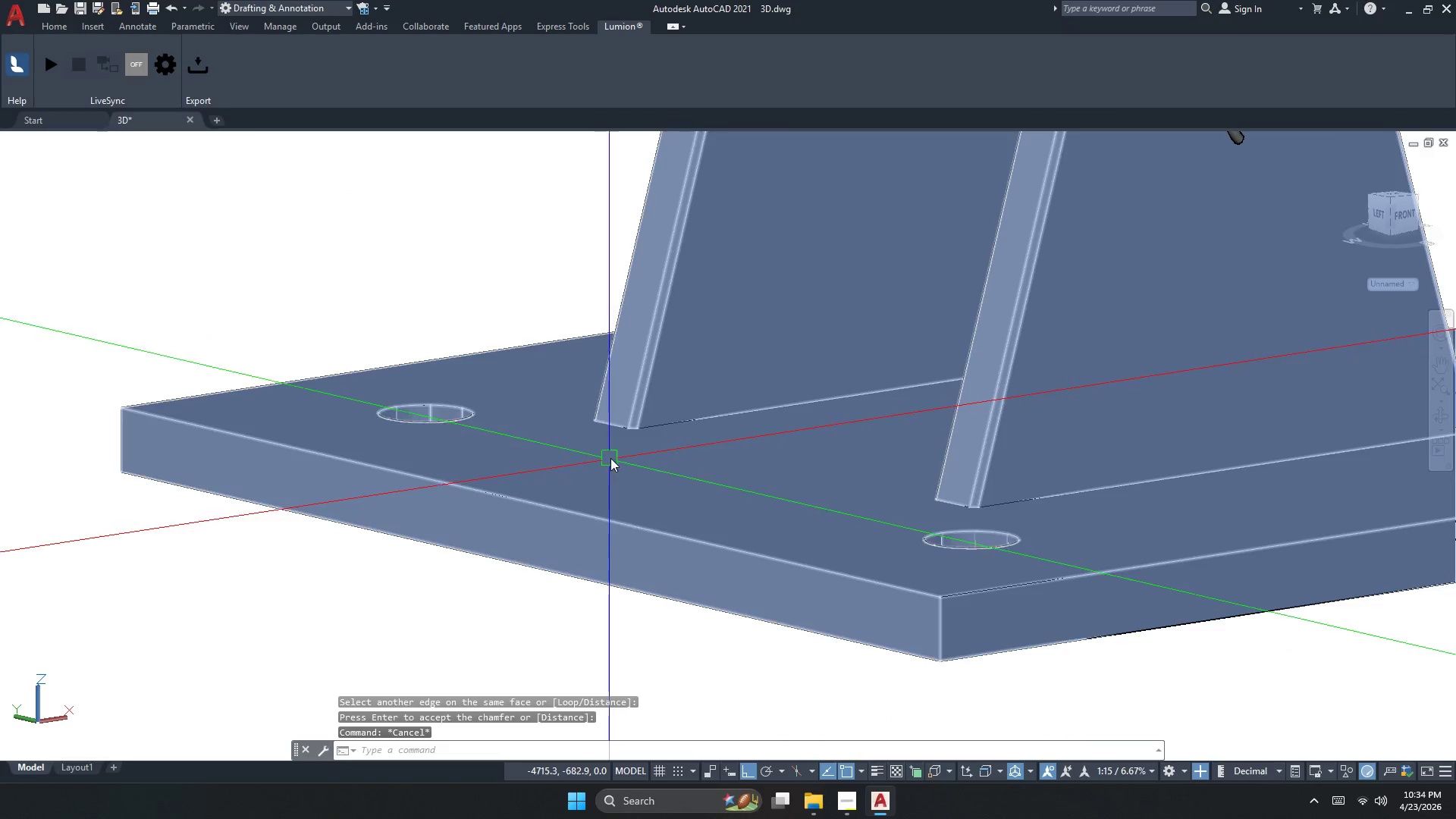 
scroll: coordinate [603, 468], scroll_direction: up, amount: 2.0
 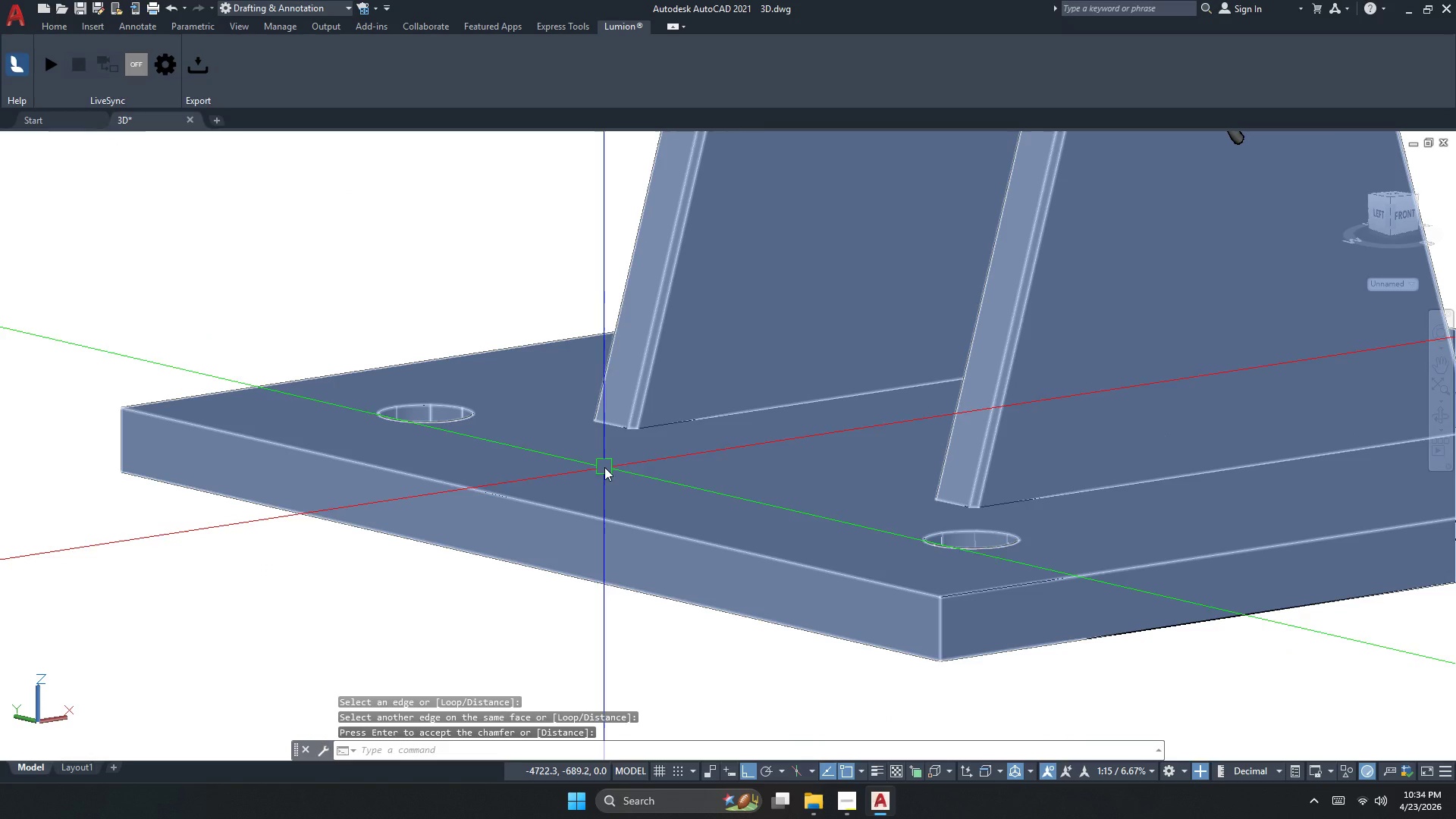 
key(Escape)
 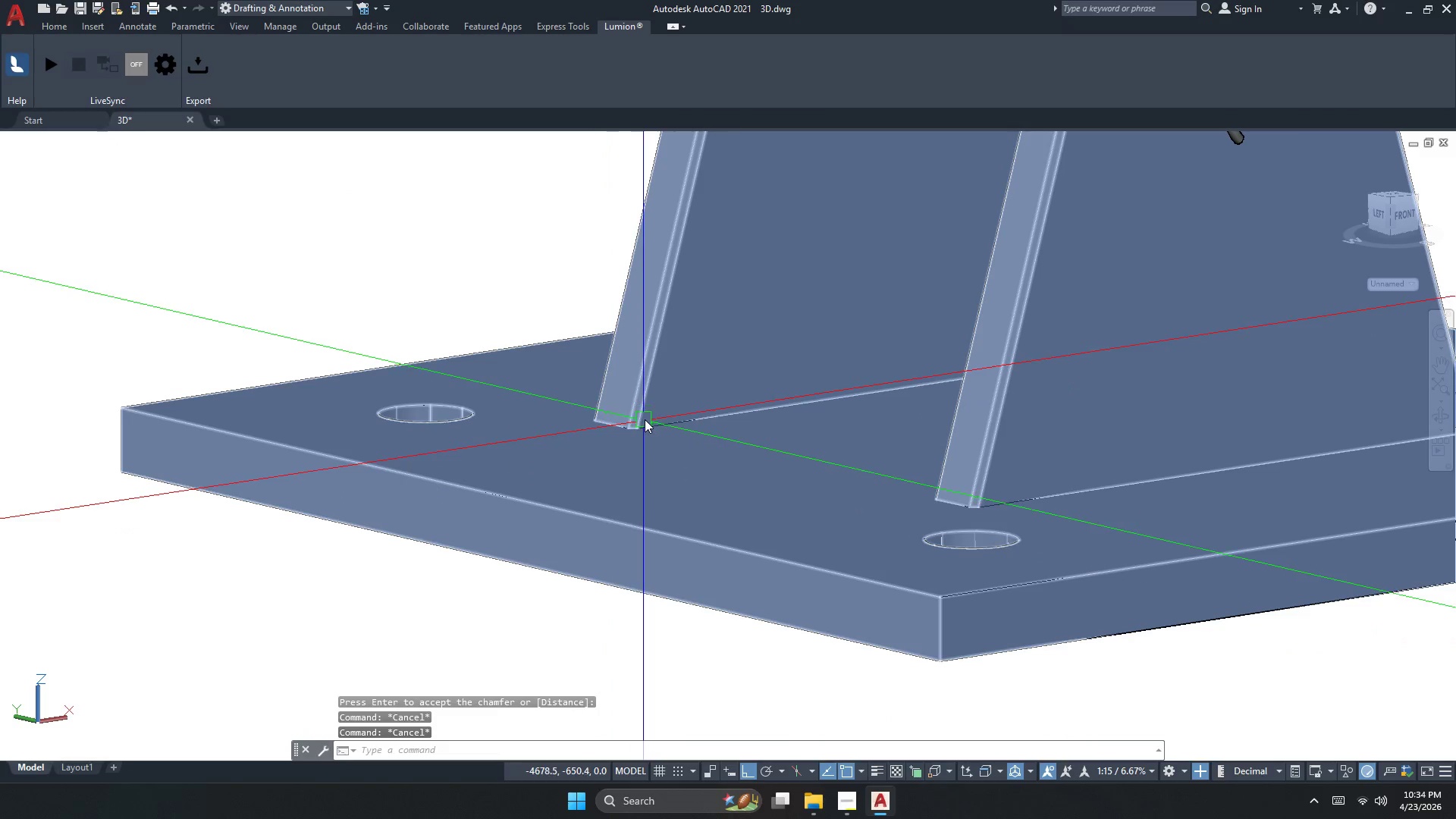 
key(D)
 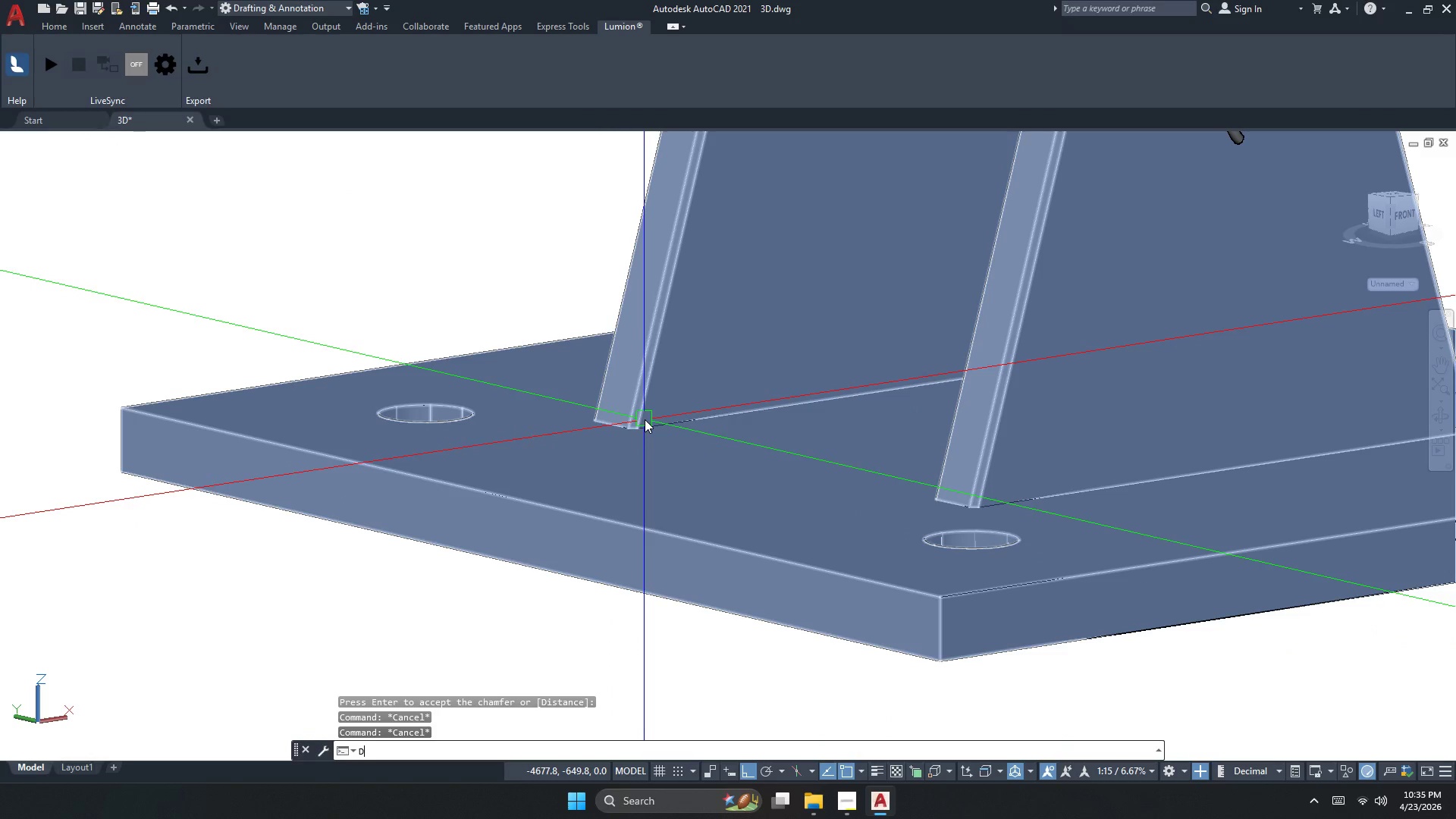 
key(Escape)
 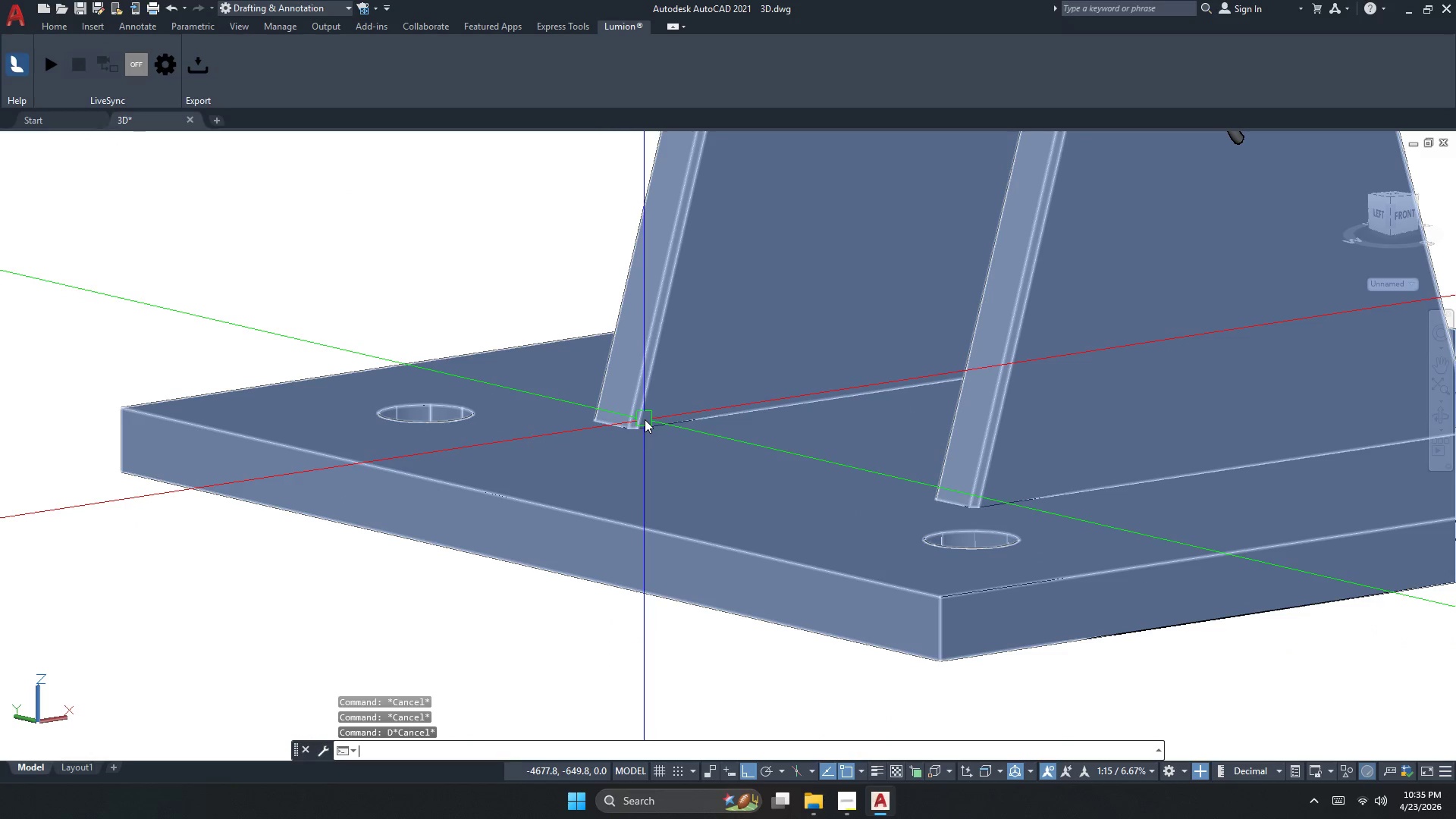 
key(F)
 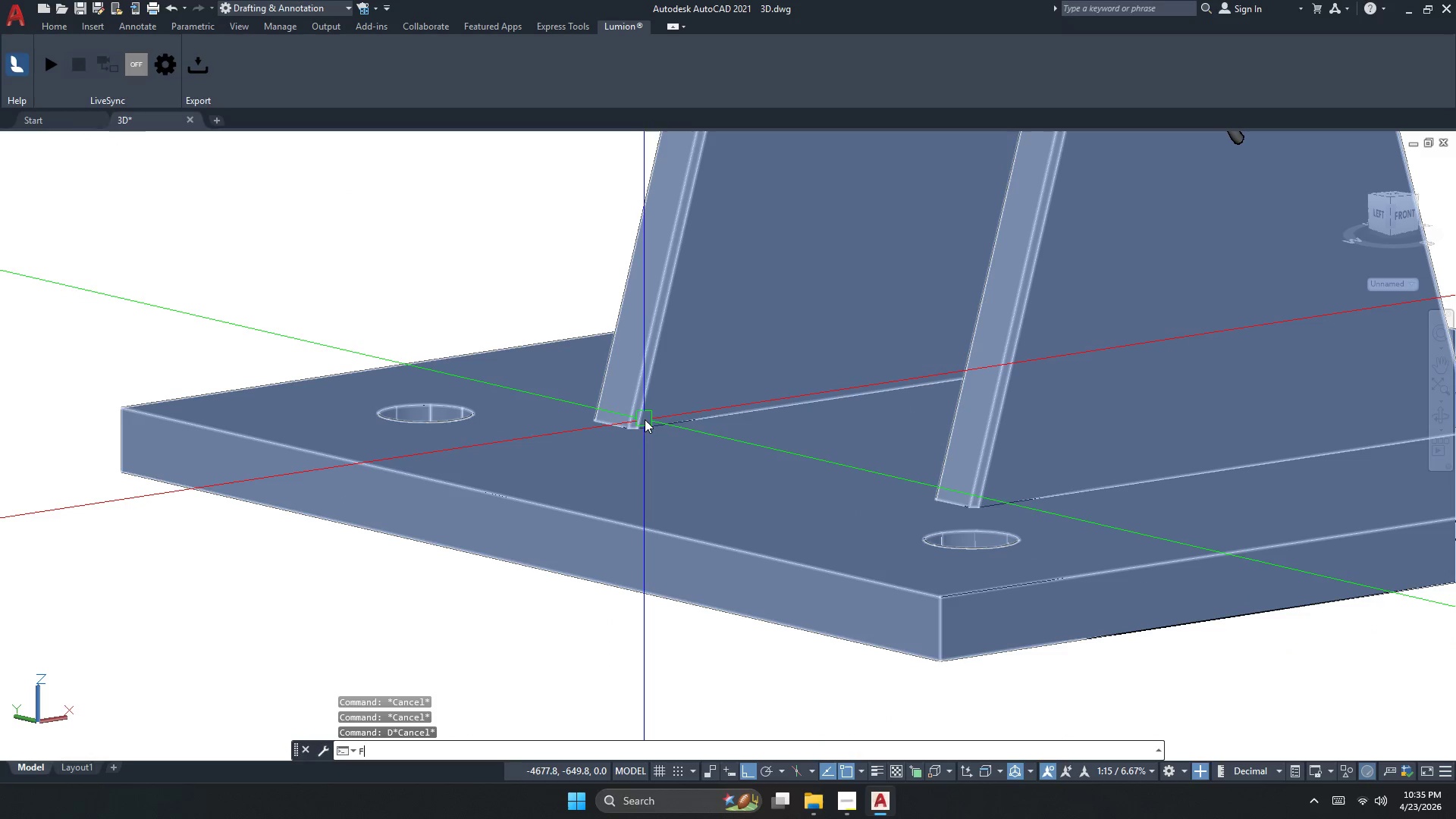 
key(Escape)
 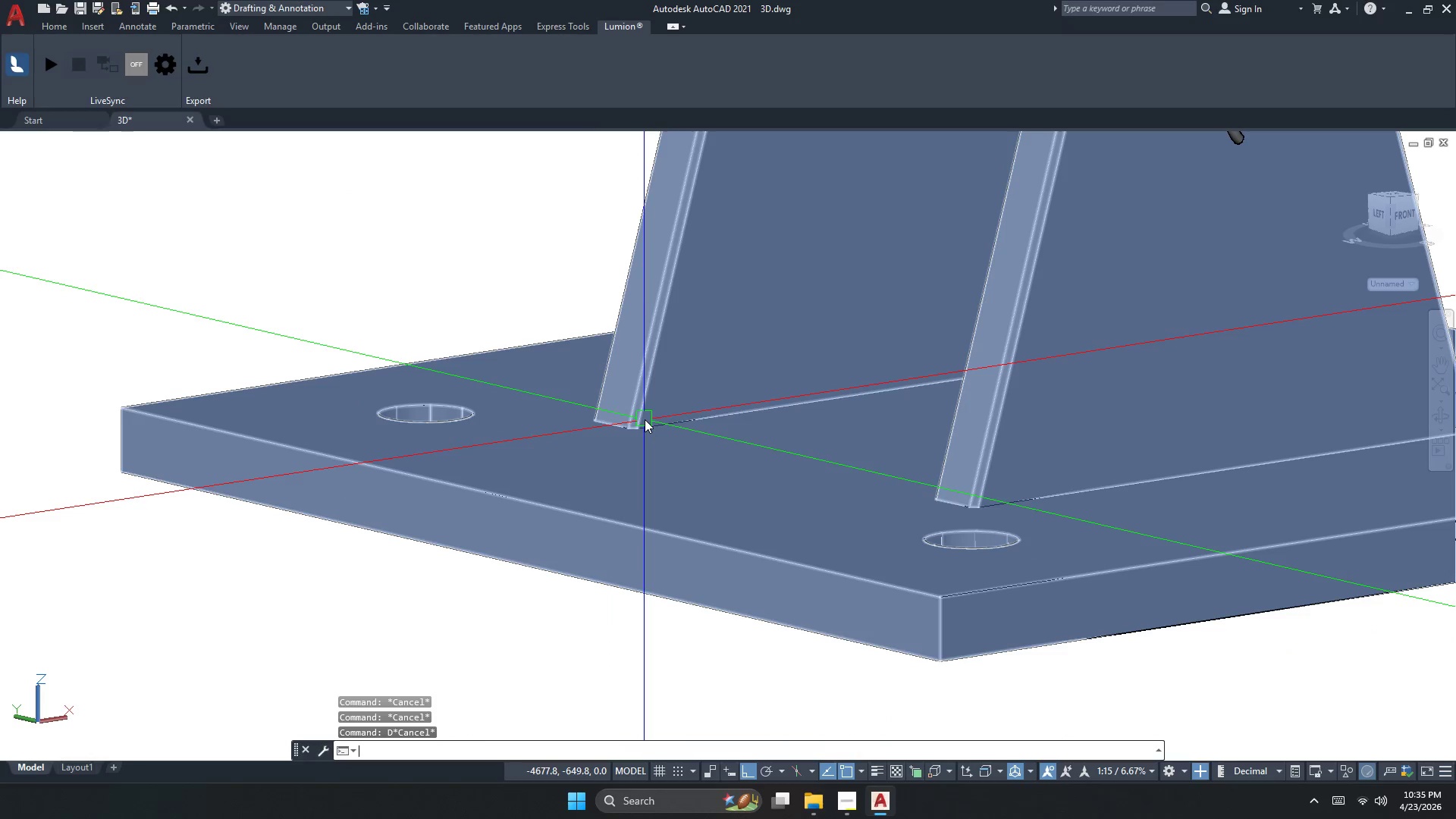 
key(F)
 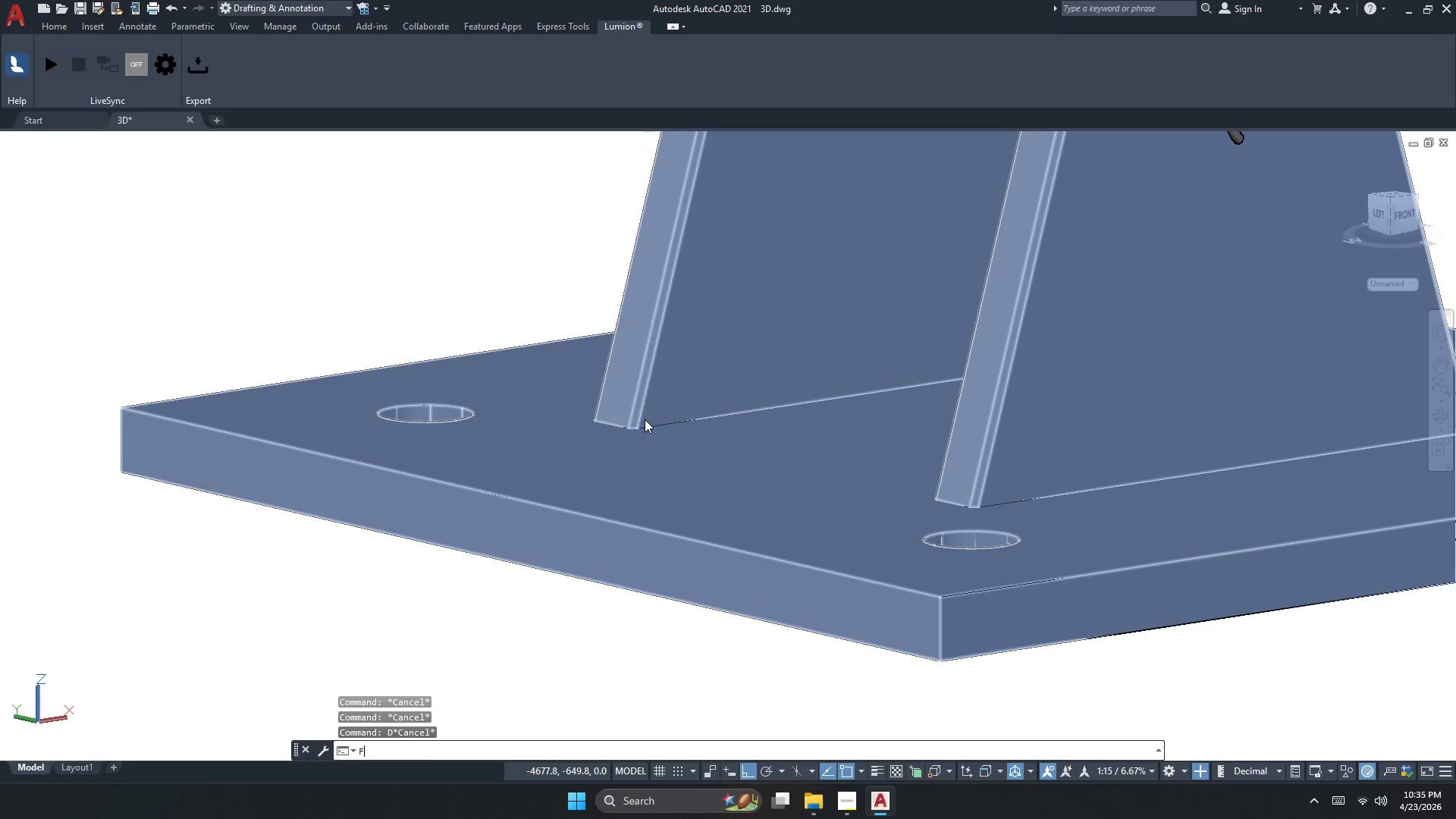 
key(Space)
 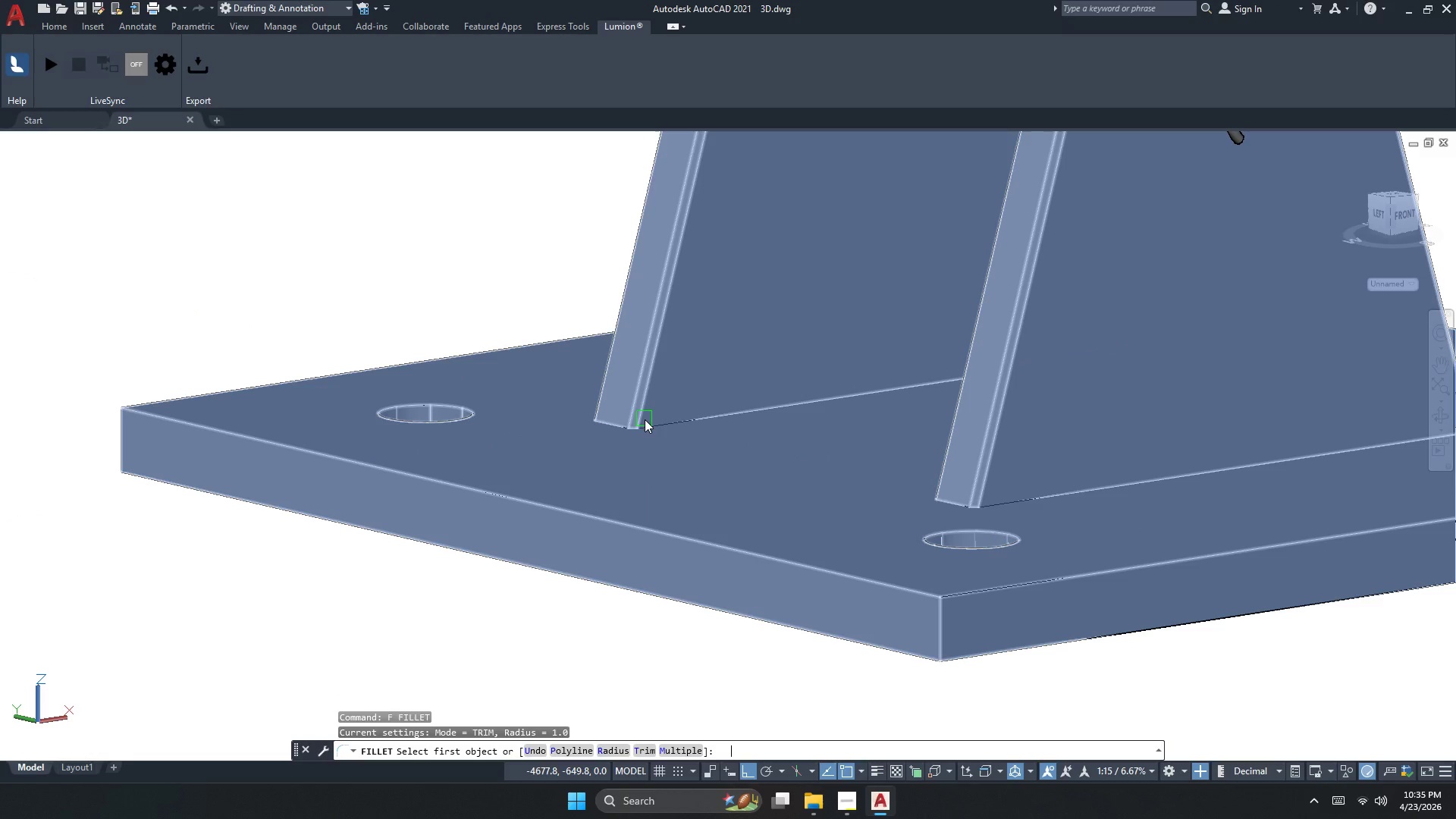 
key(R)
 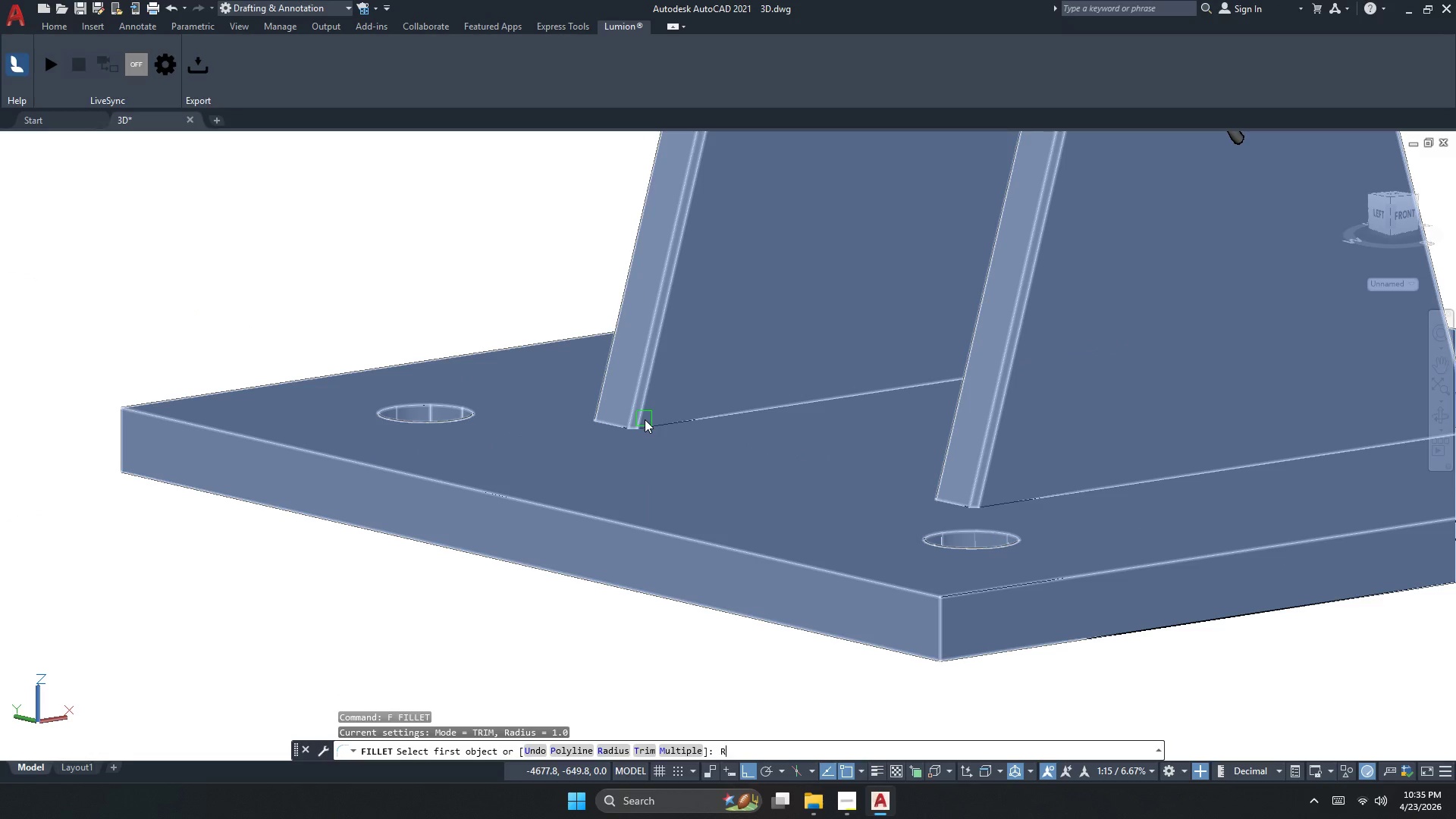 
key(Space)
 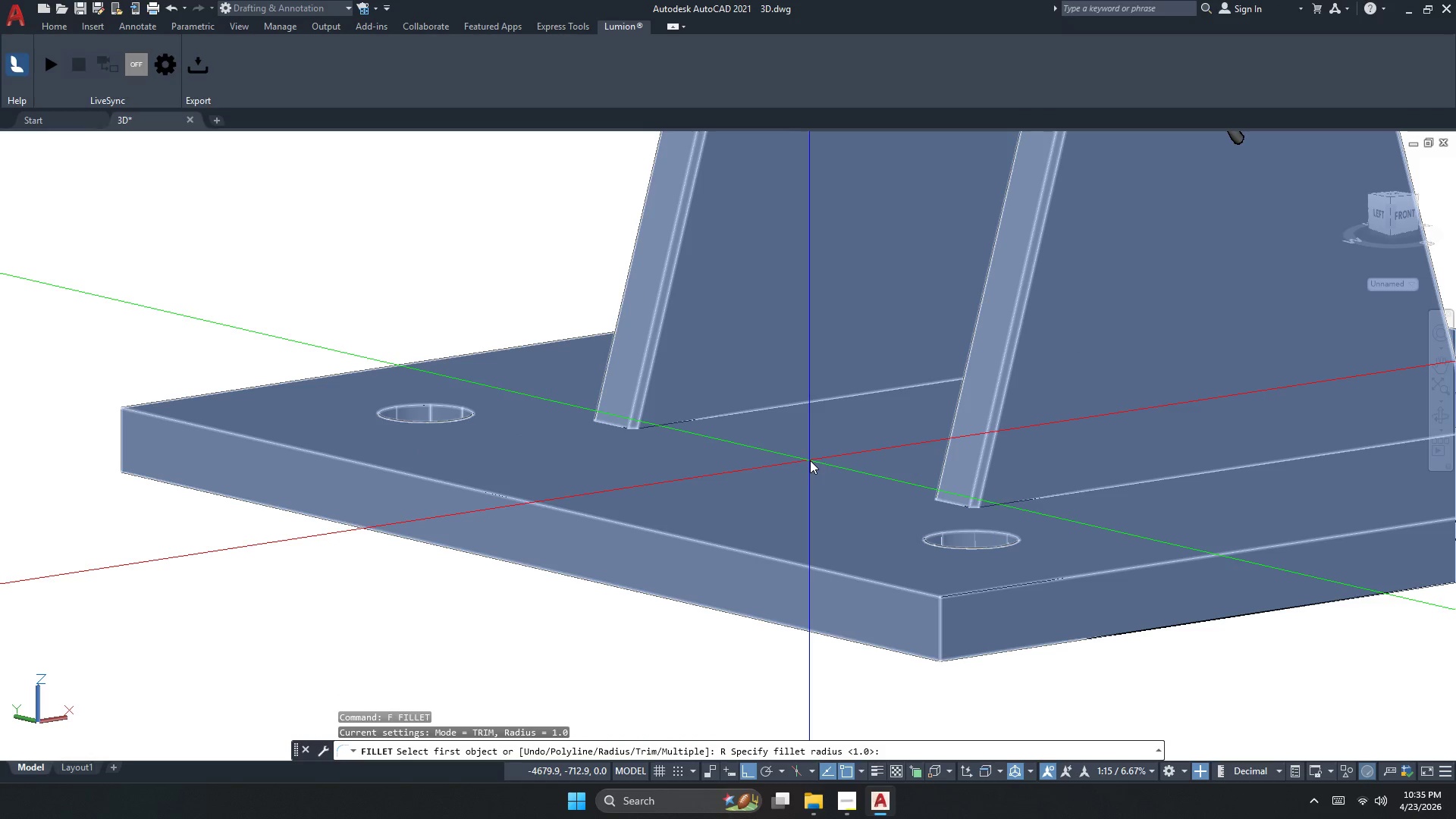 
key(Numpad5)
 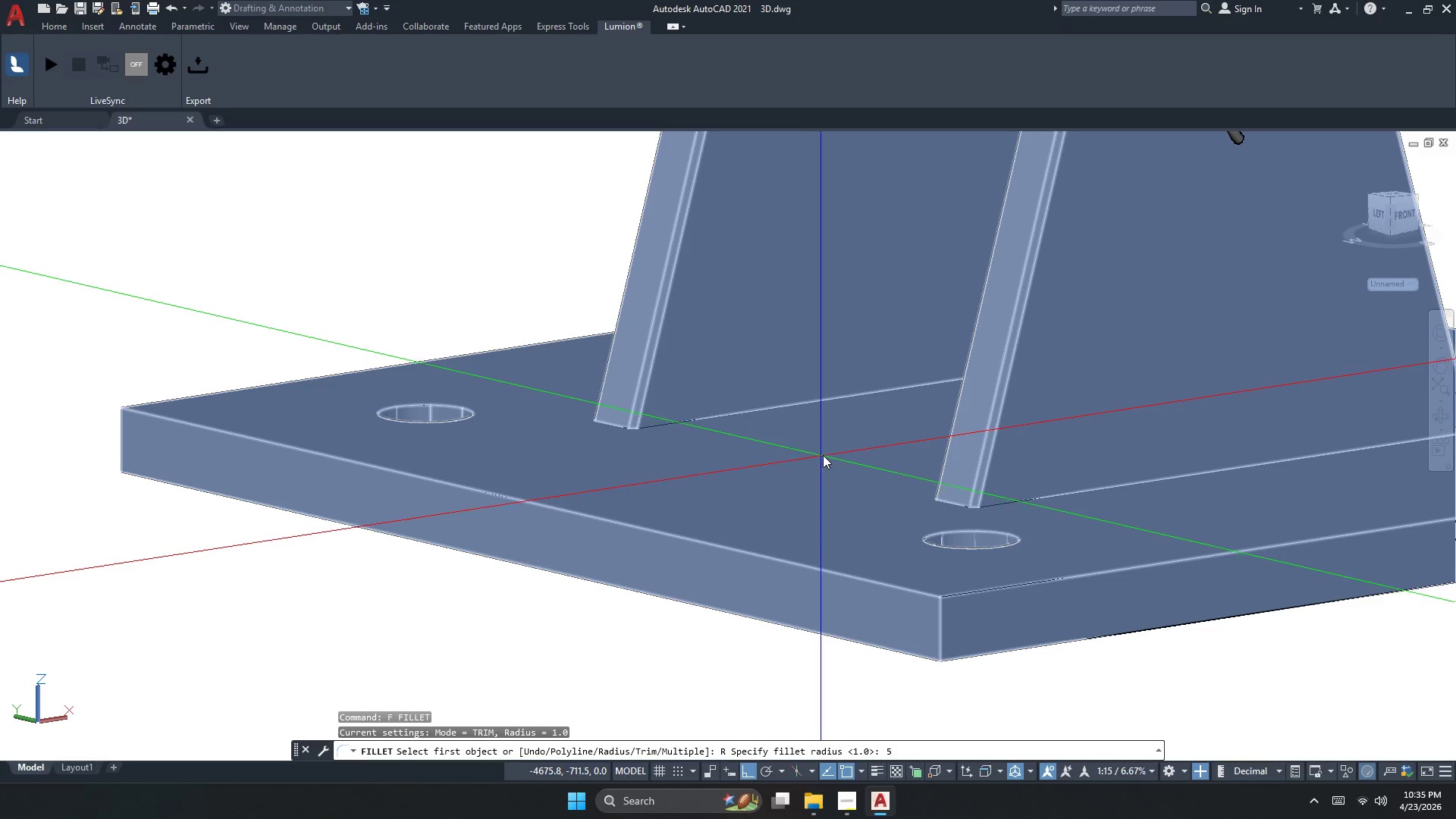 
key(NumpadEnter)
 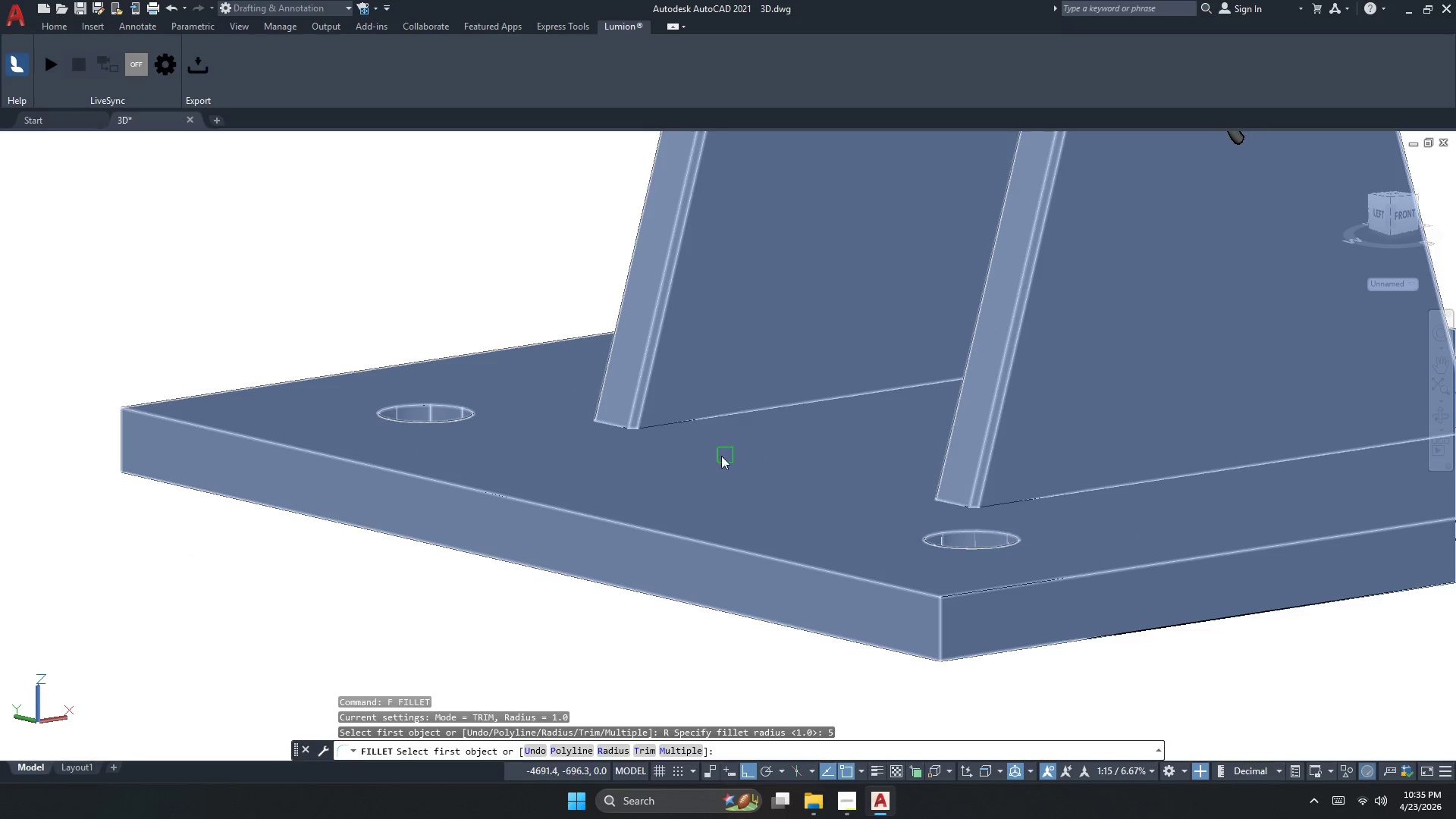 
key(Control+ControlLeft)
 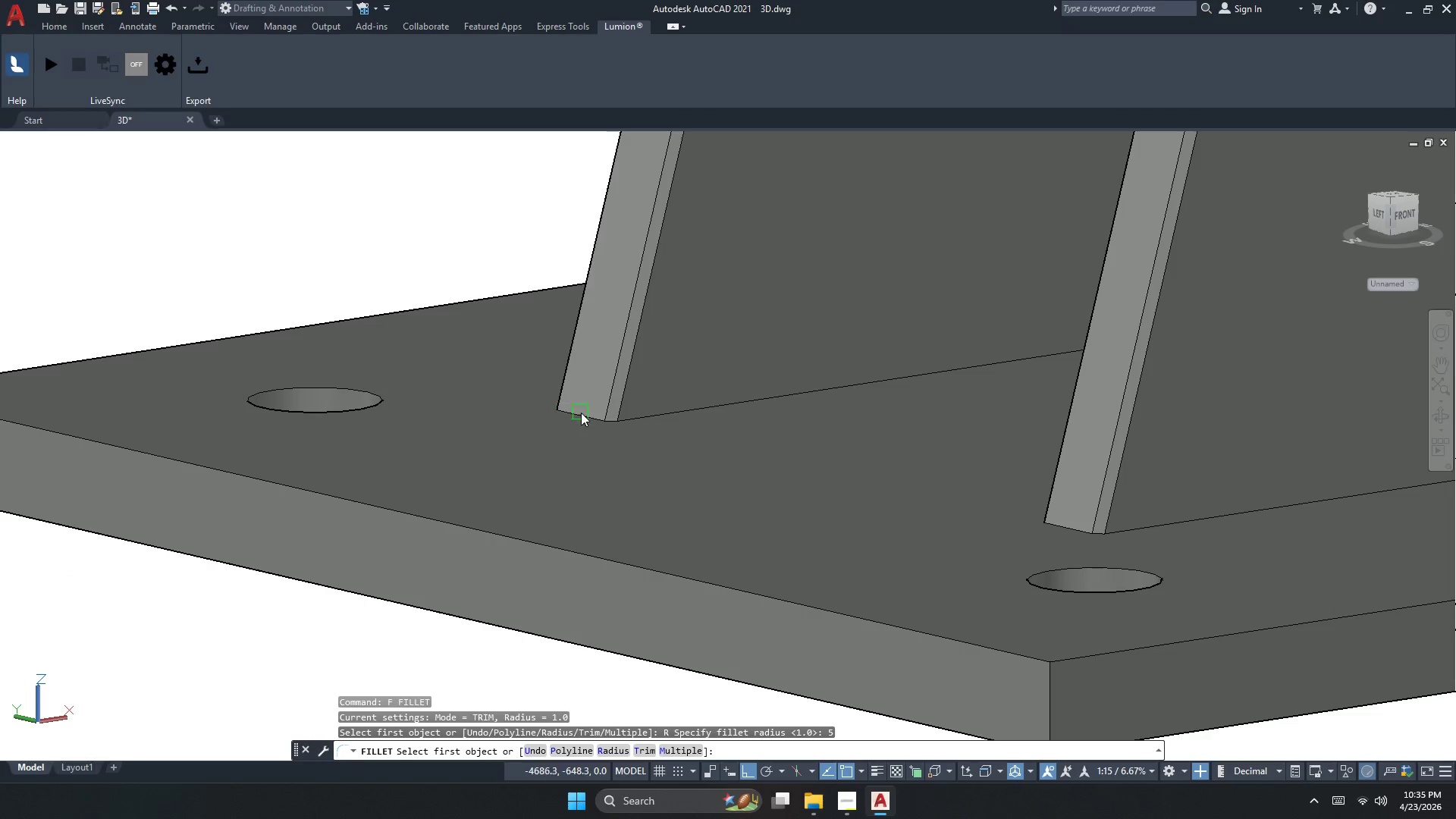 
scroll: coordinate [680, 446], scroll_direction: up, amount: 1.0
 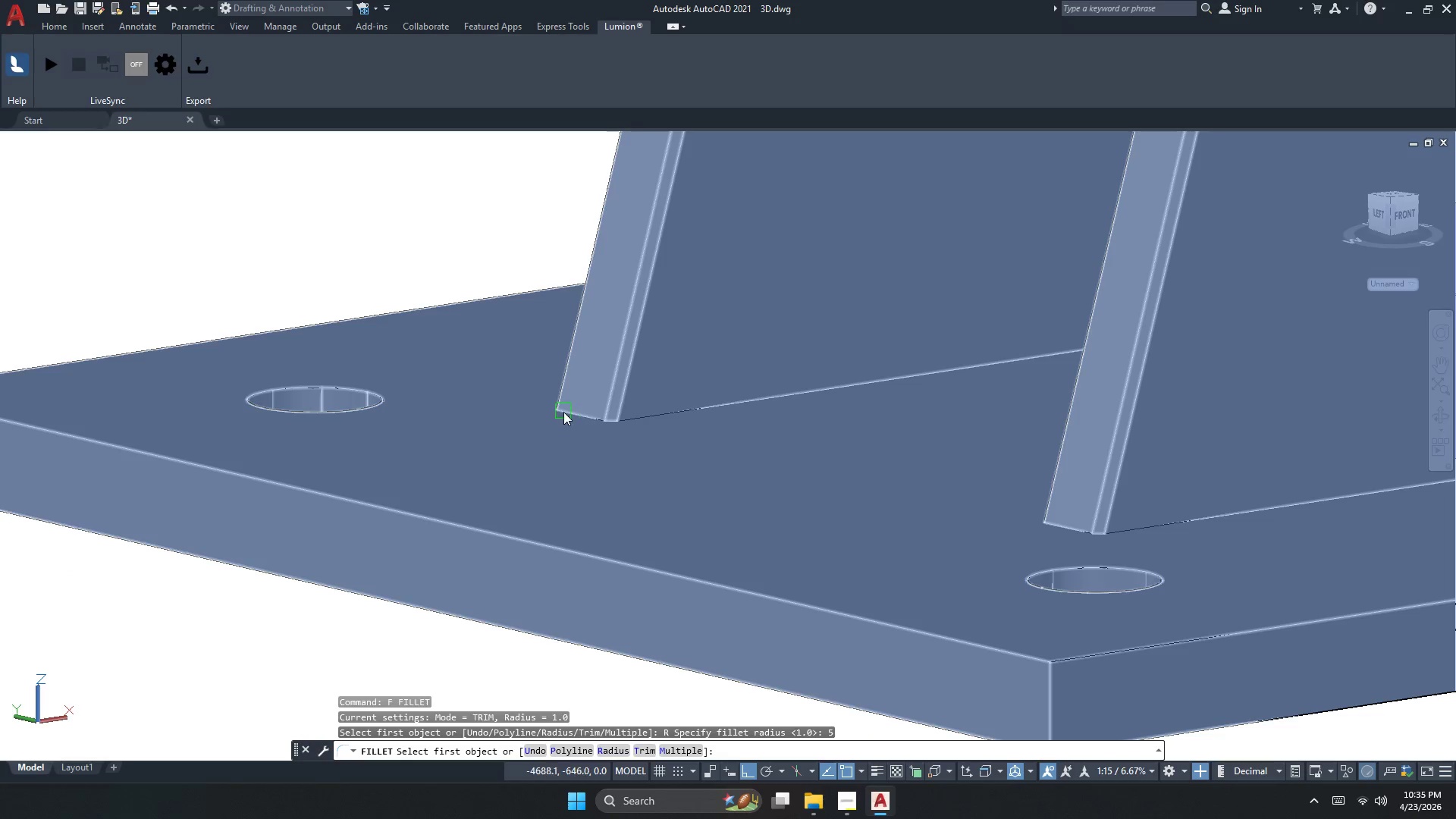 
left_click([581, 413])
 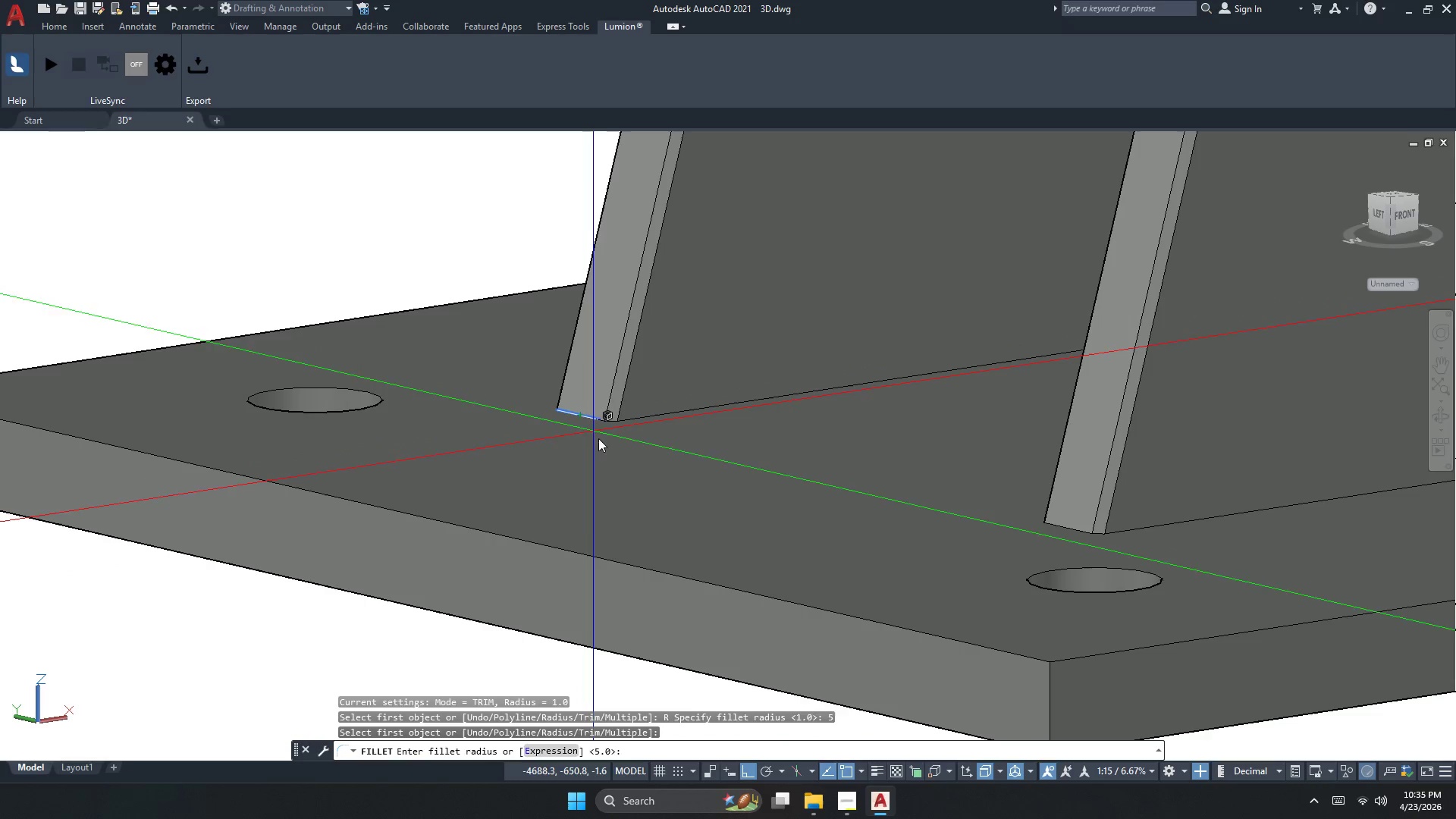 
key(Space)
 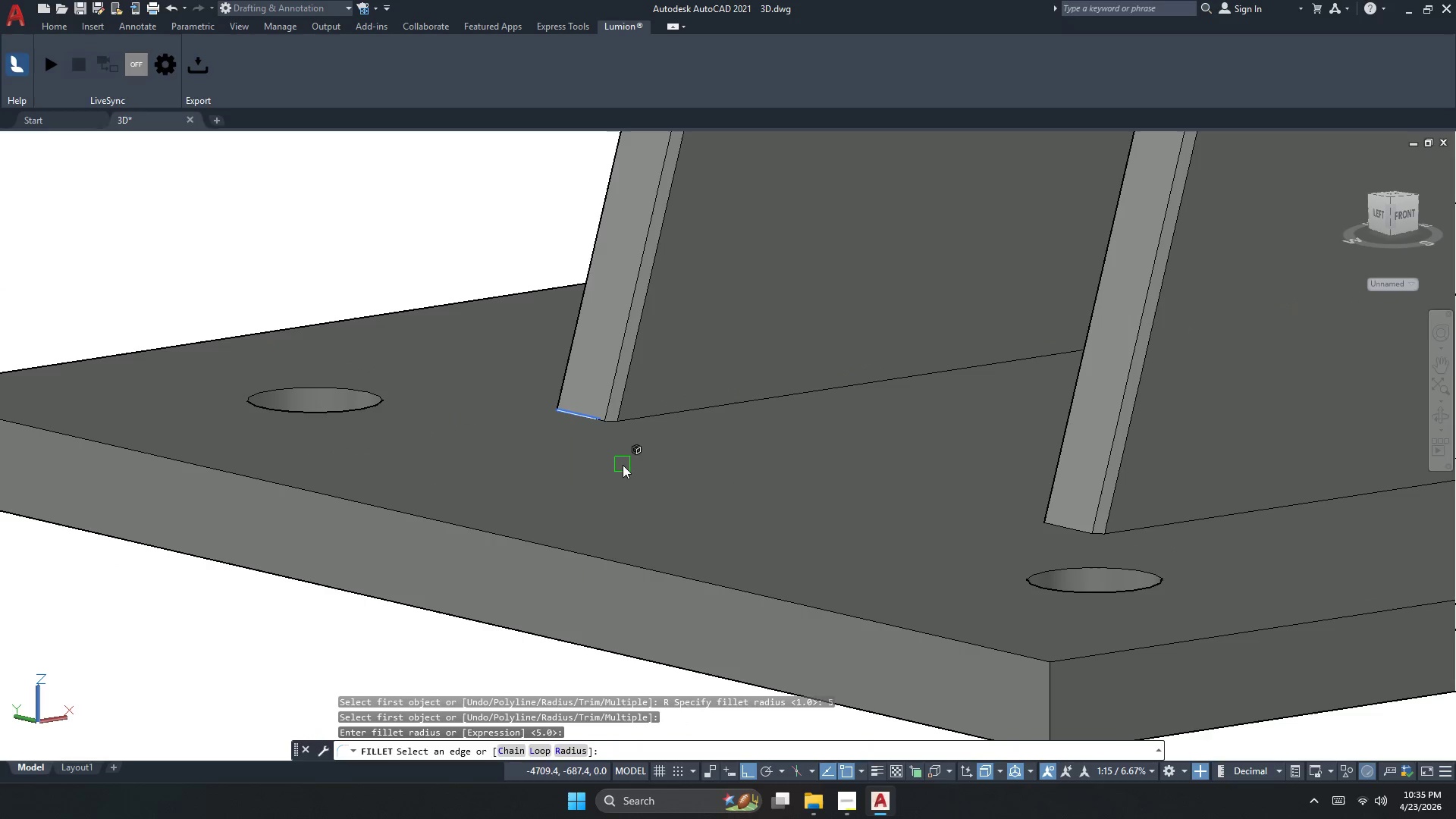 
key(Space)
 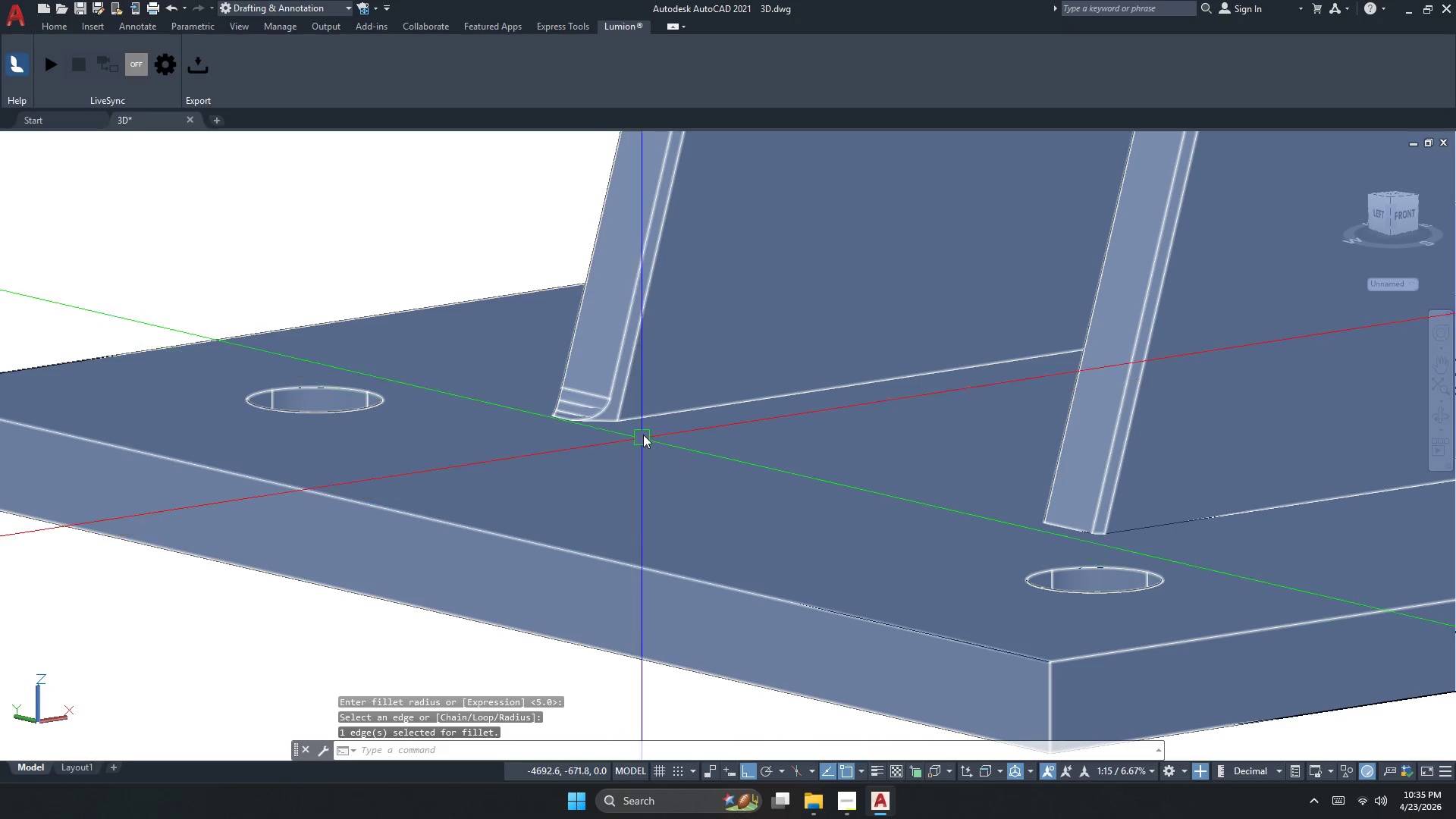 
key(Space)
 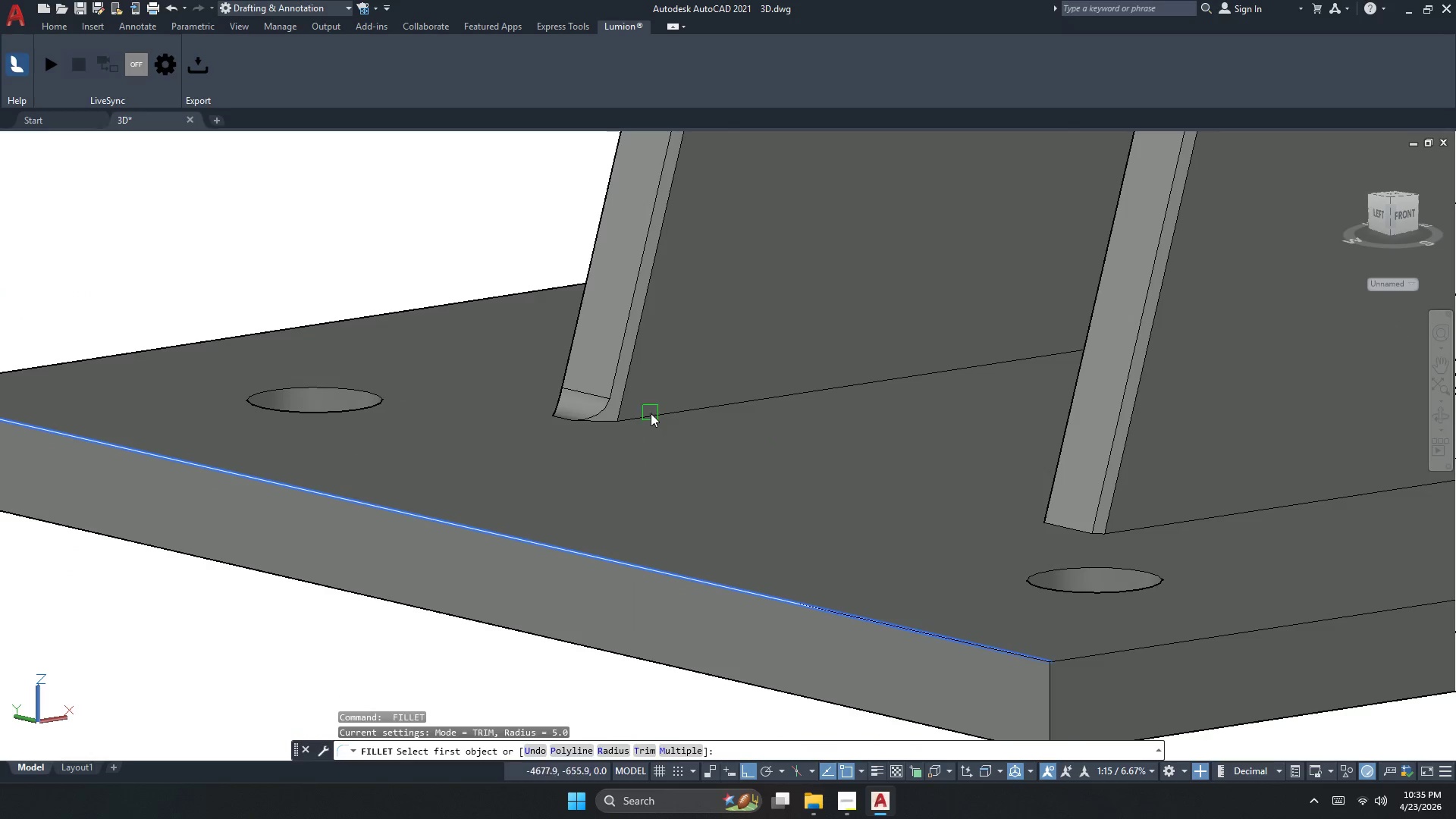 
left_click([651, 413])
 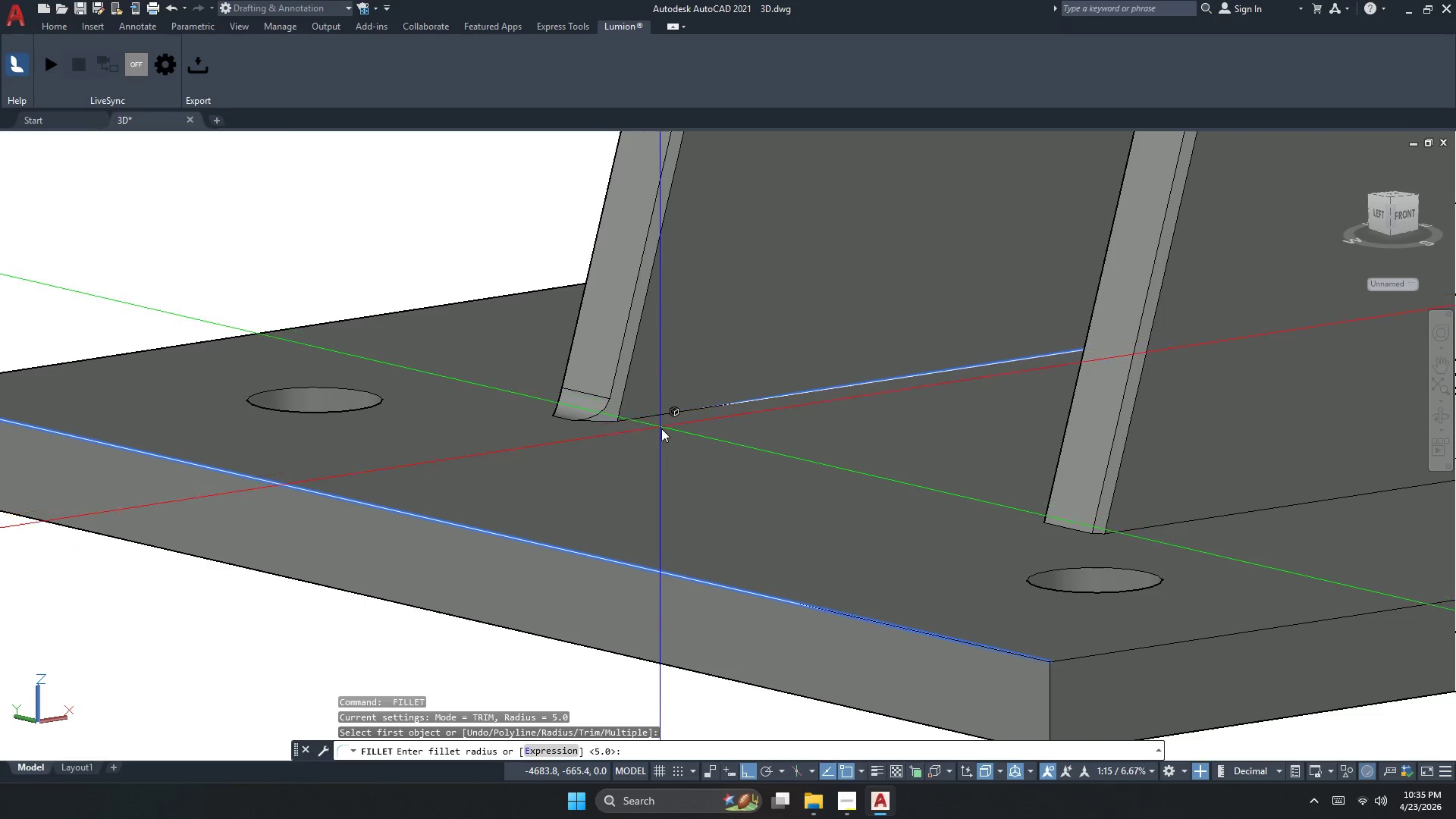 
key(Space)
 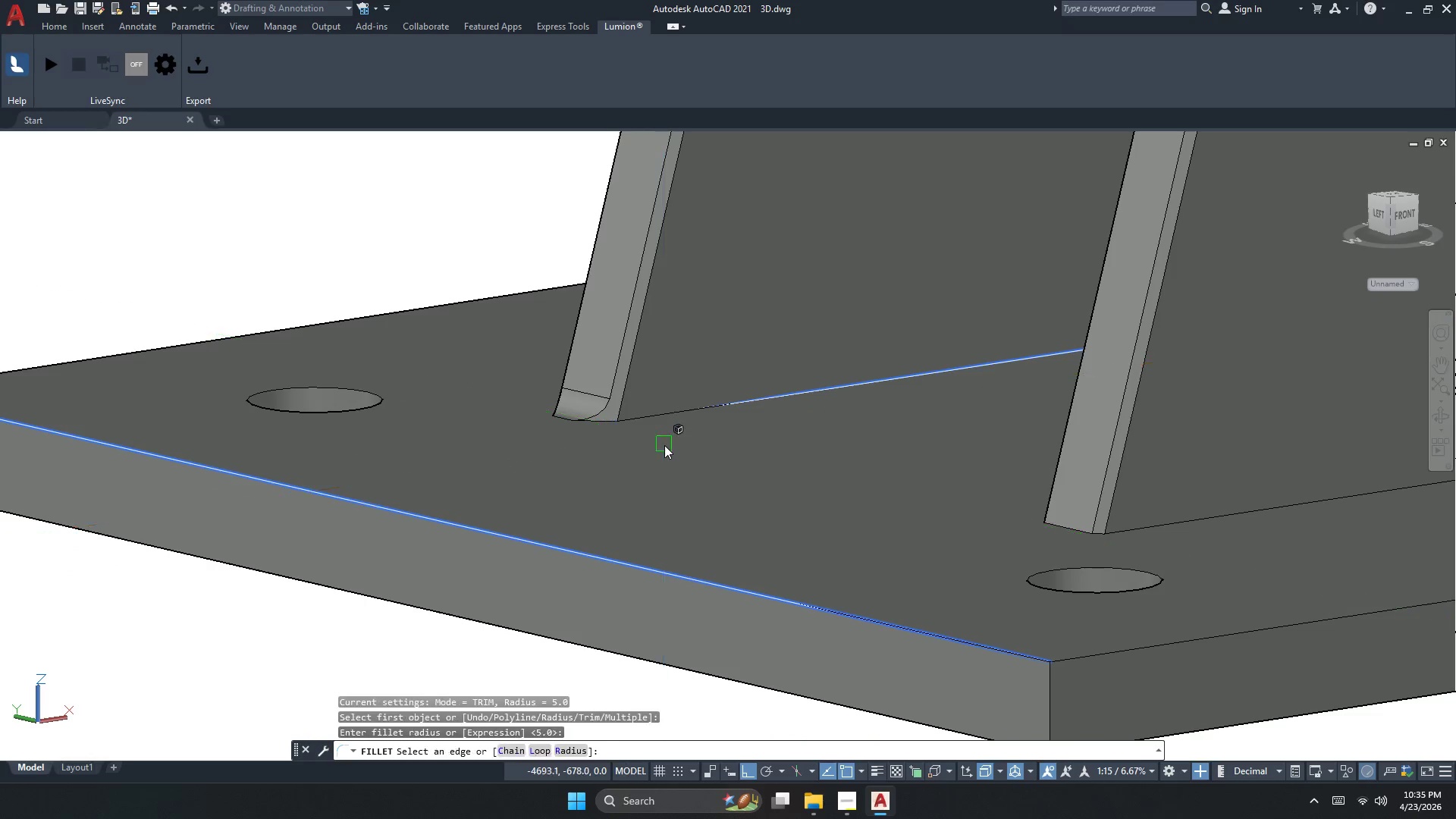 
key(Space)
 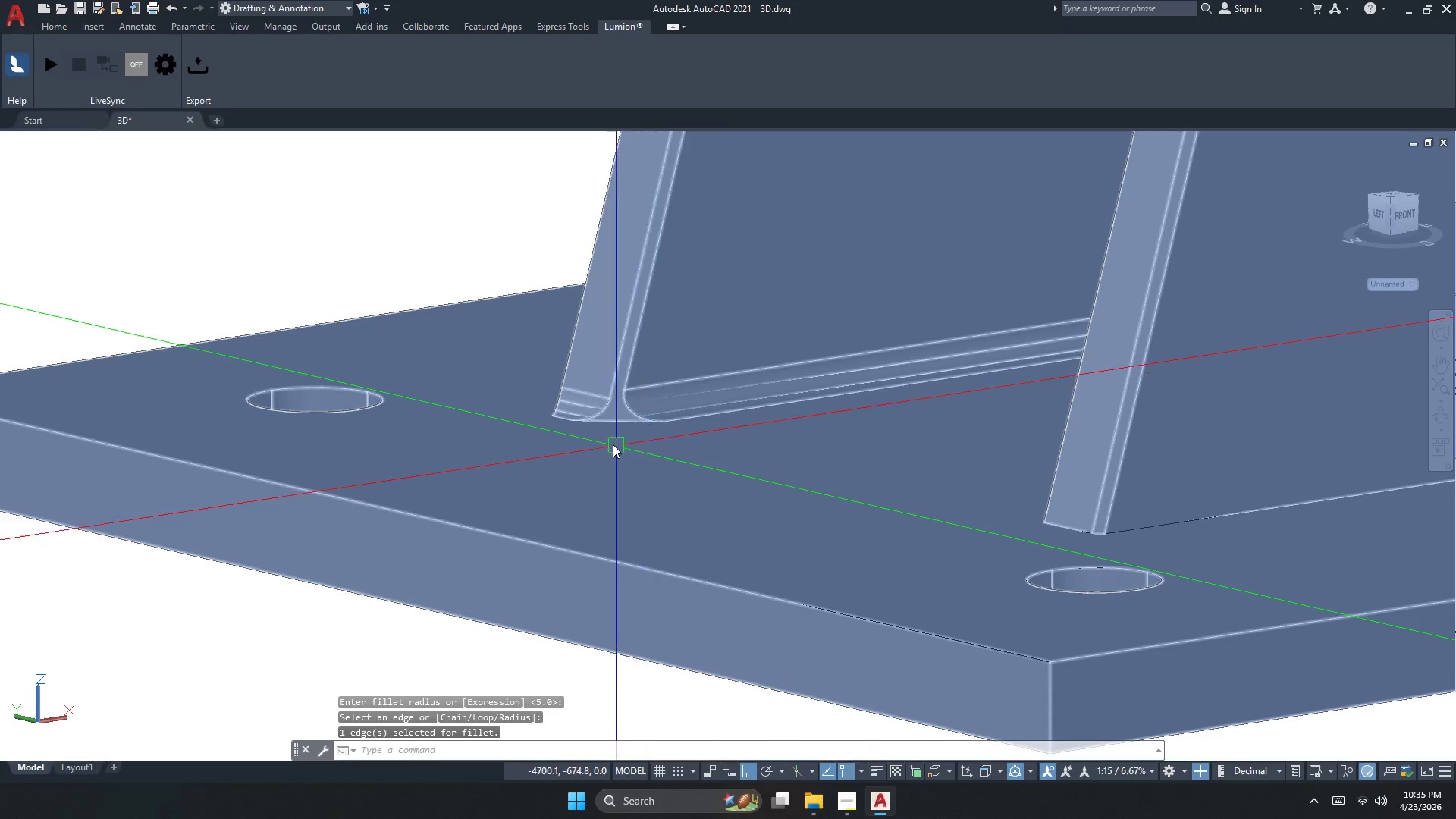 
key(Space)
 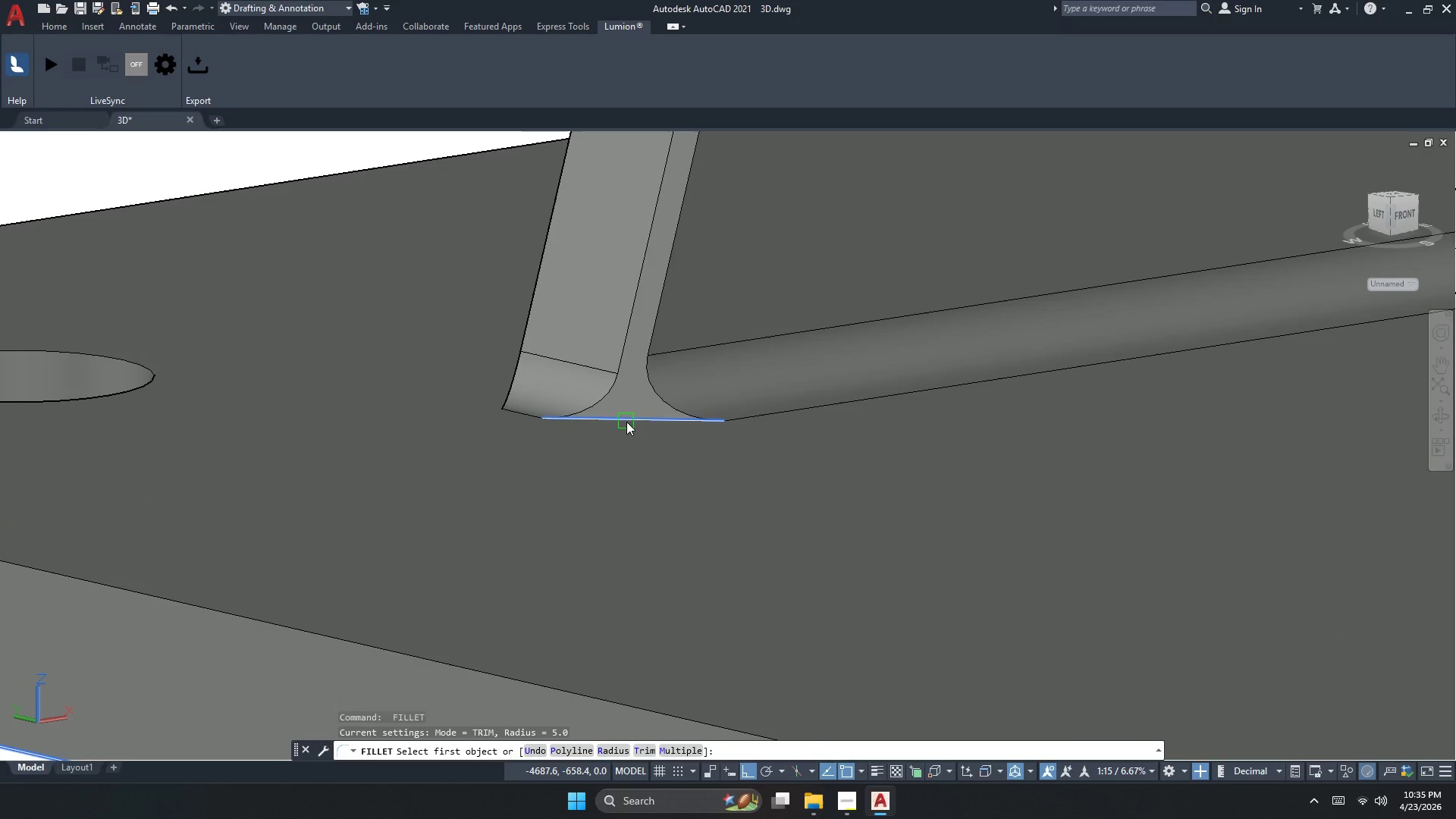 
left_click([626, 421])
 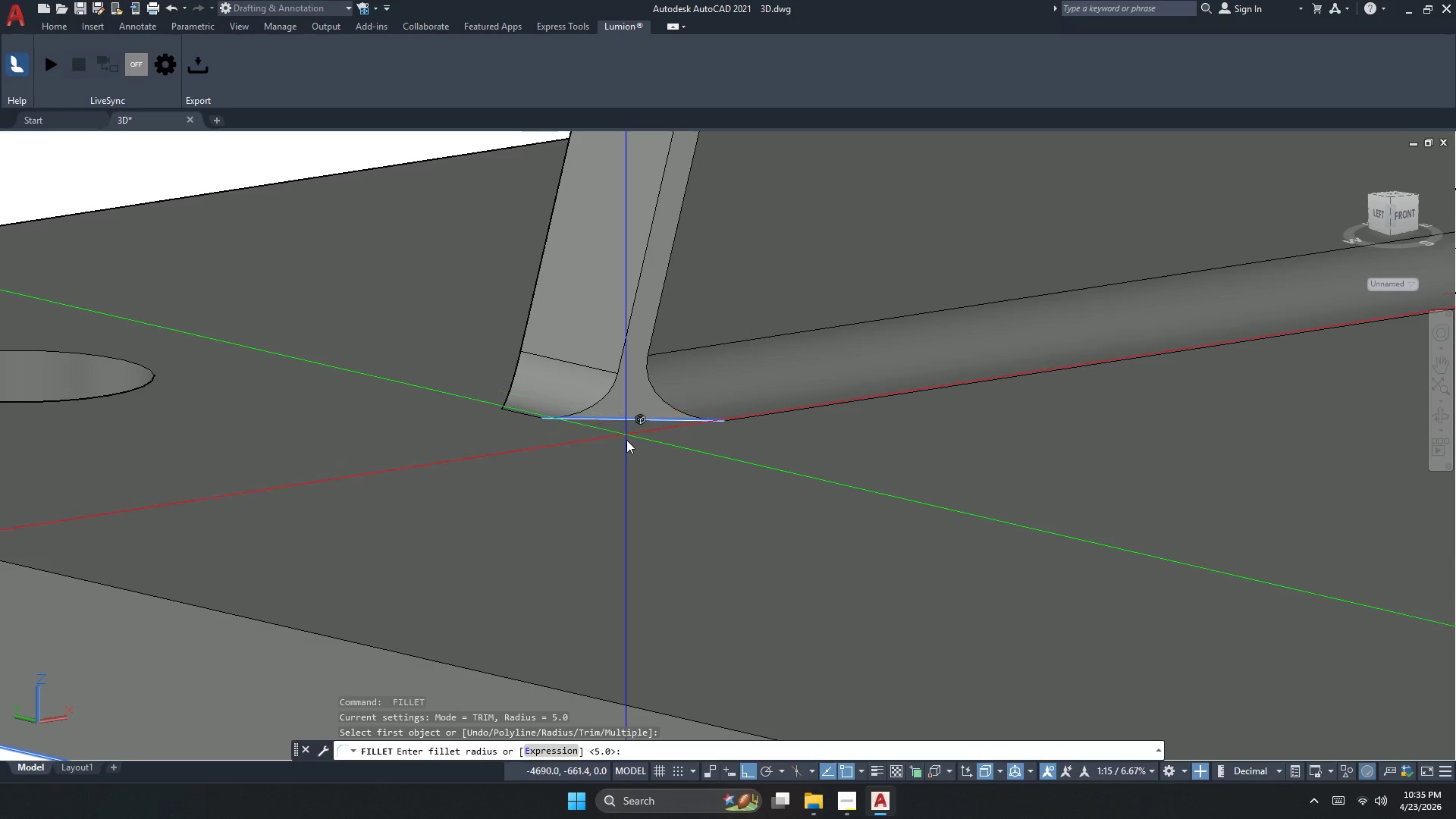 
scroll: coordinate [602, 423], scroll_direction: up, amount: 2.0
 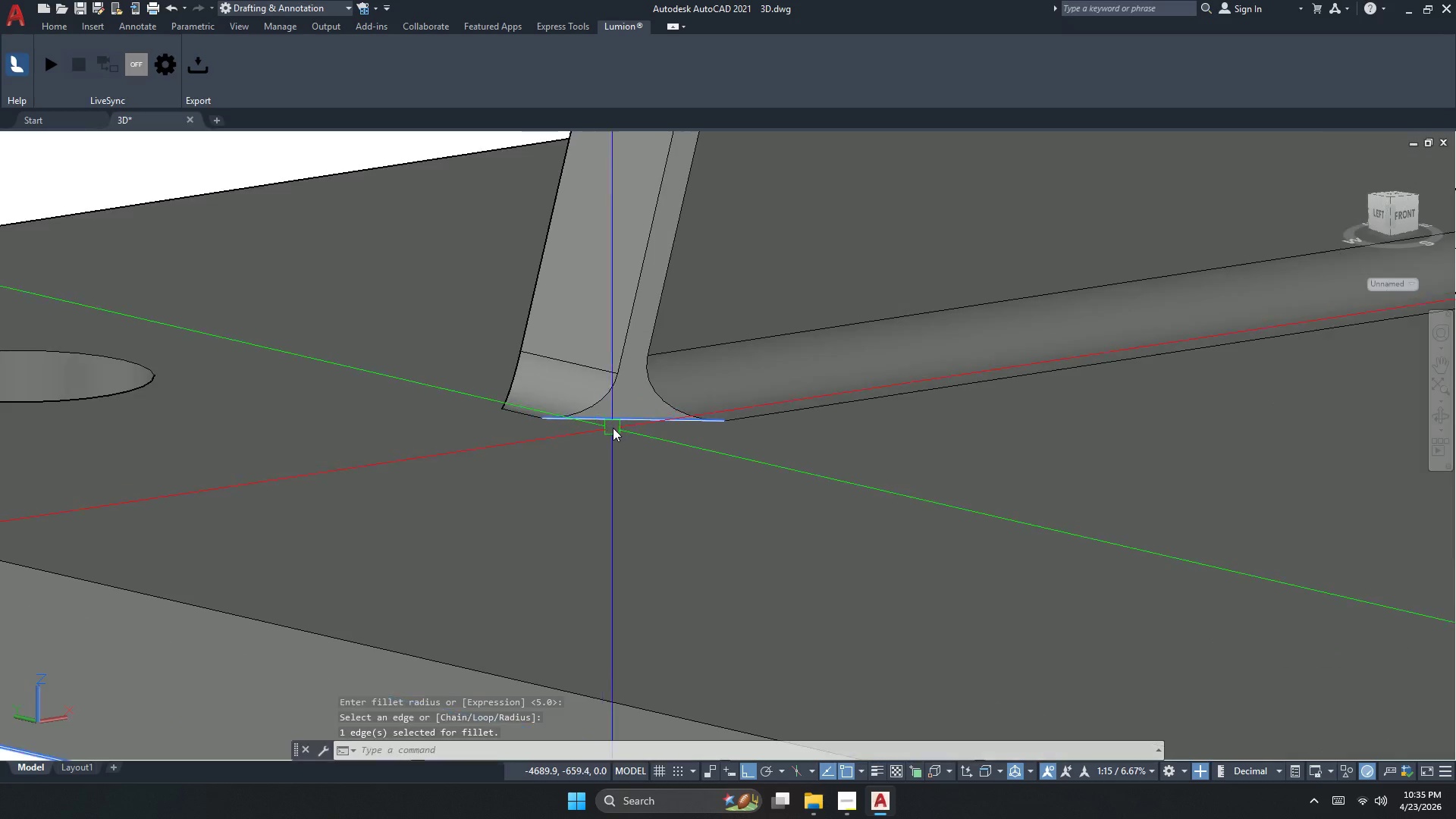 
key(Space)
 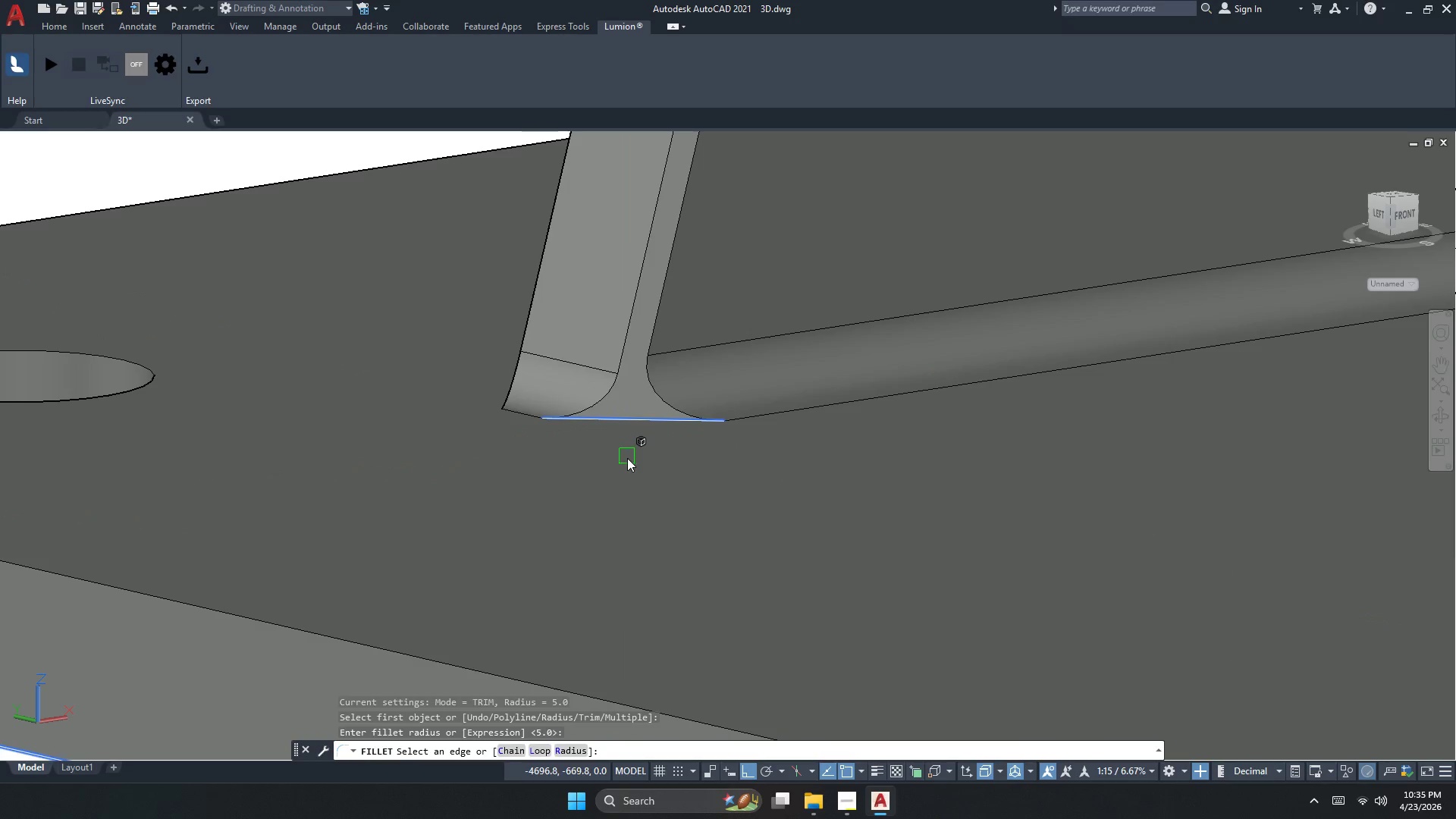 
key(Space)
 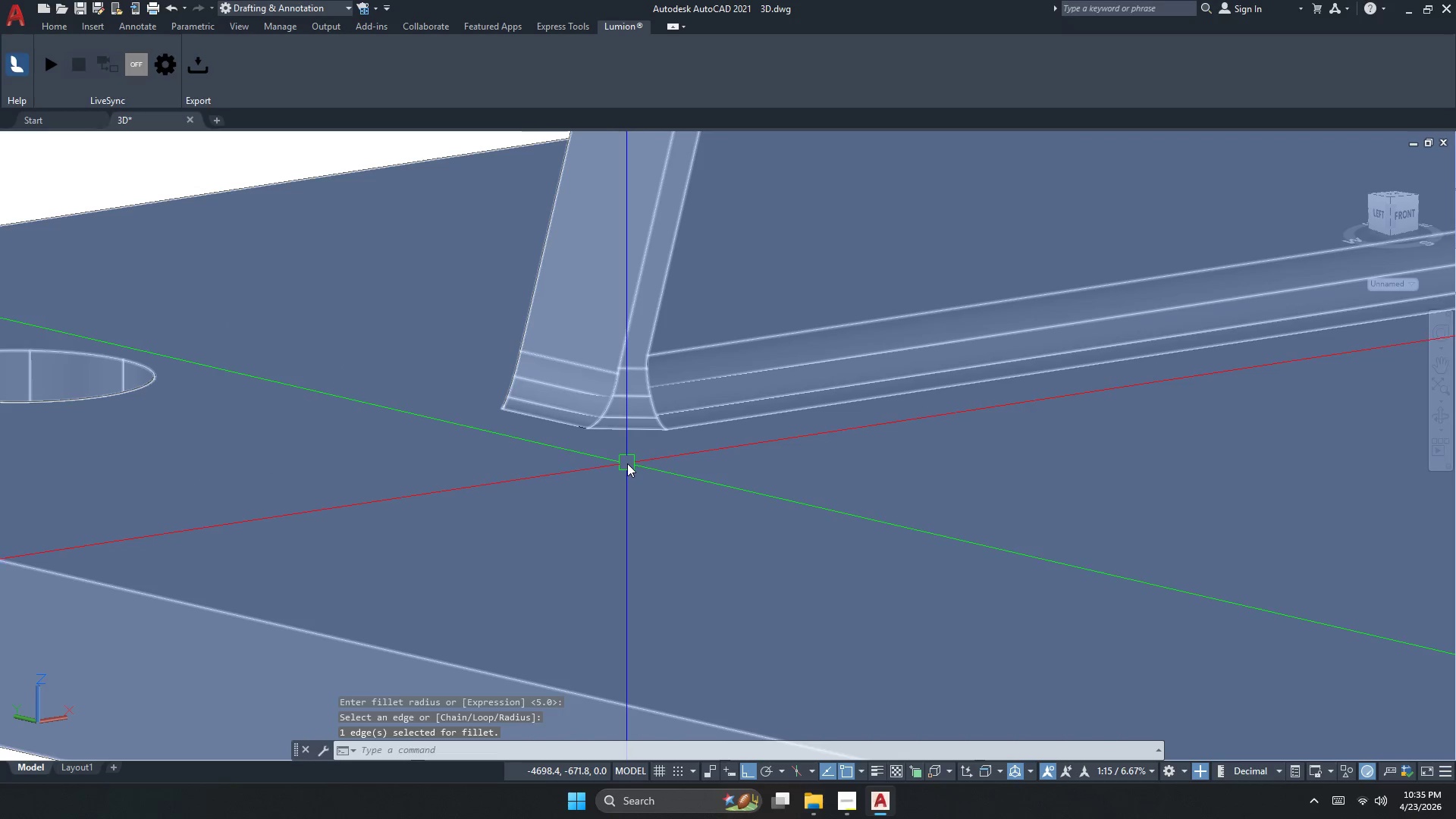 
scroll: coordinate [858, 545], scroll_direction: down, amount: 5.0
 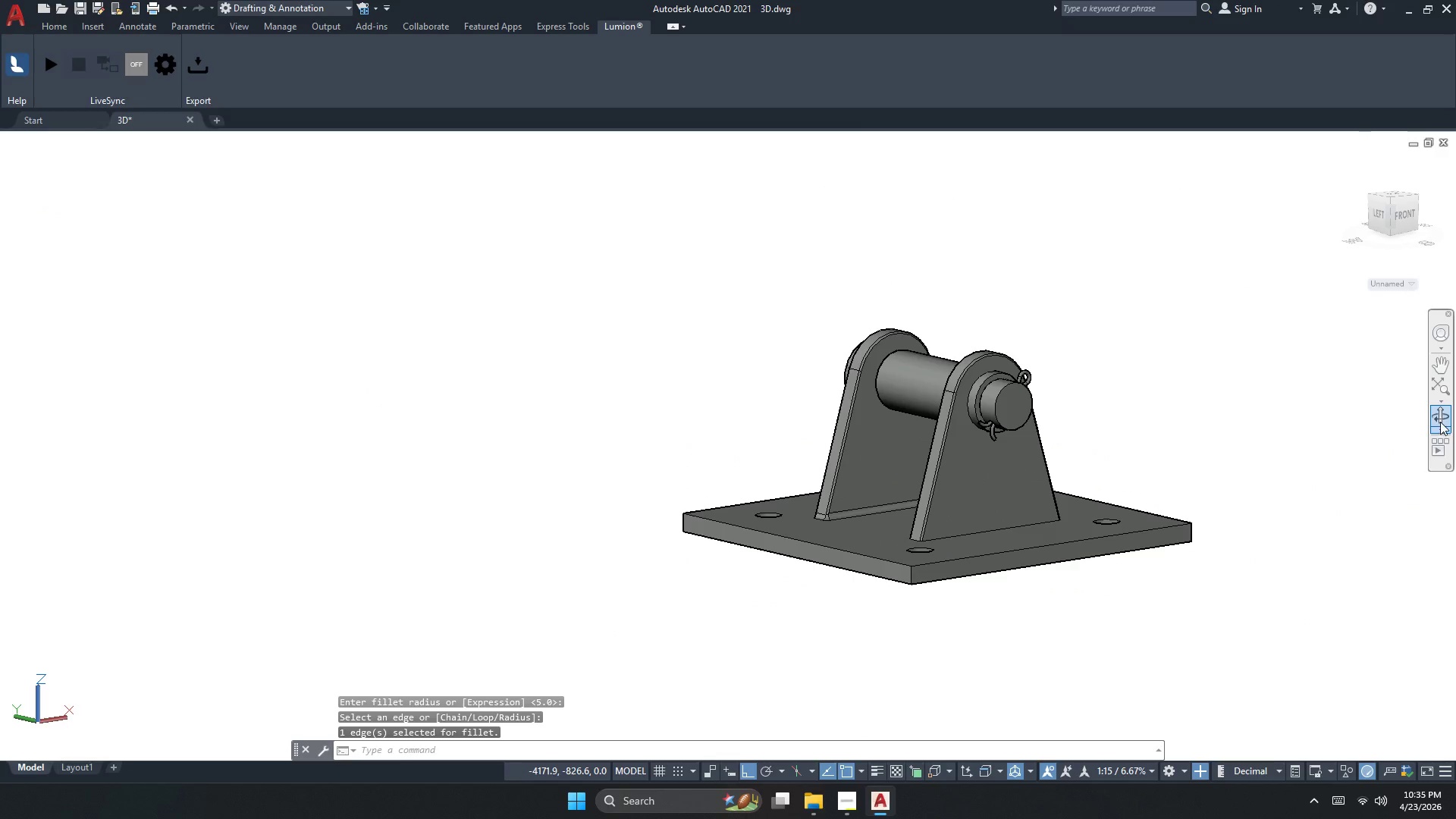 
left_click_drag(start_coordinate=[890, 479], to_coordinate=[1055, 579])
 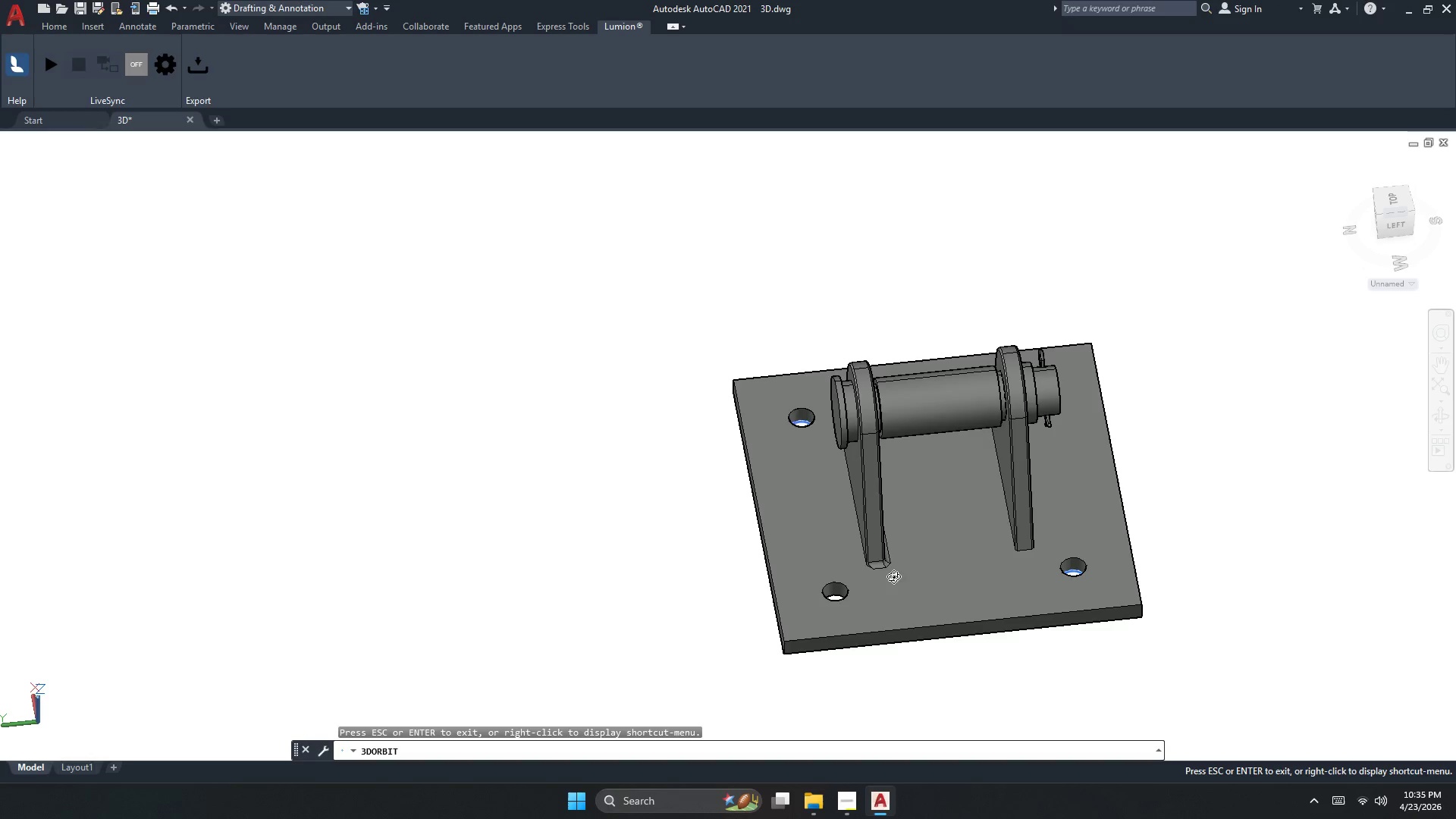 
key(Escape)
 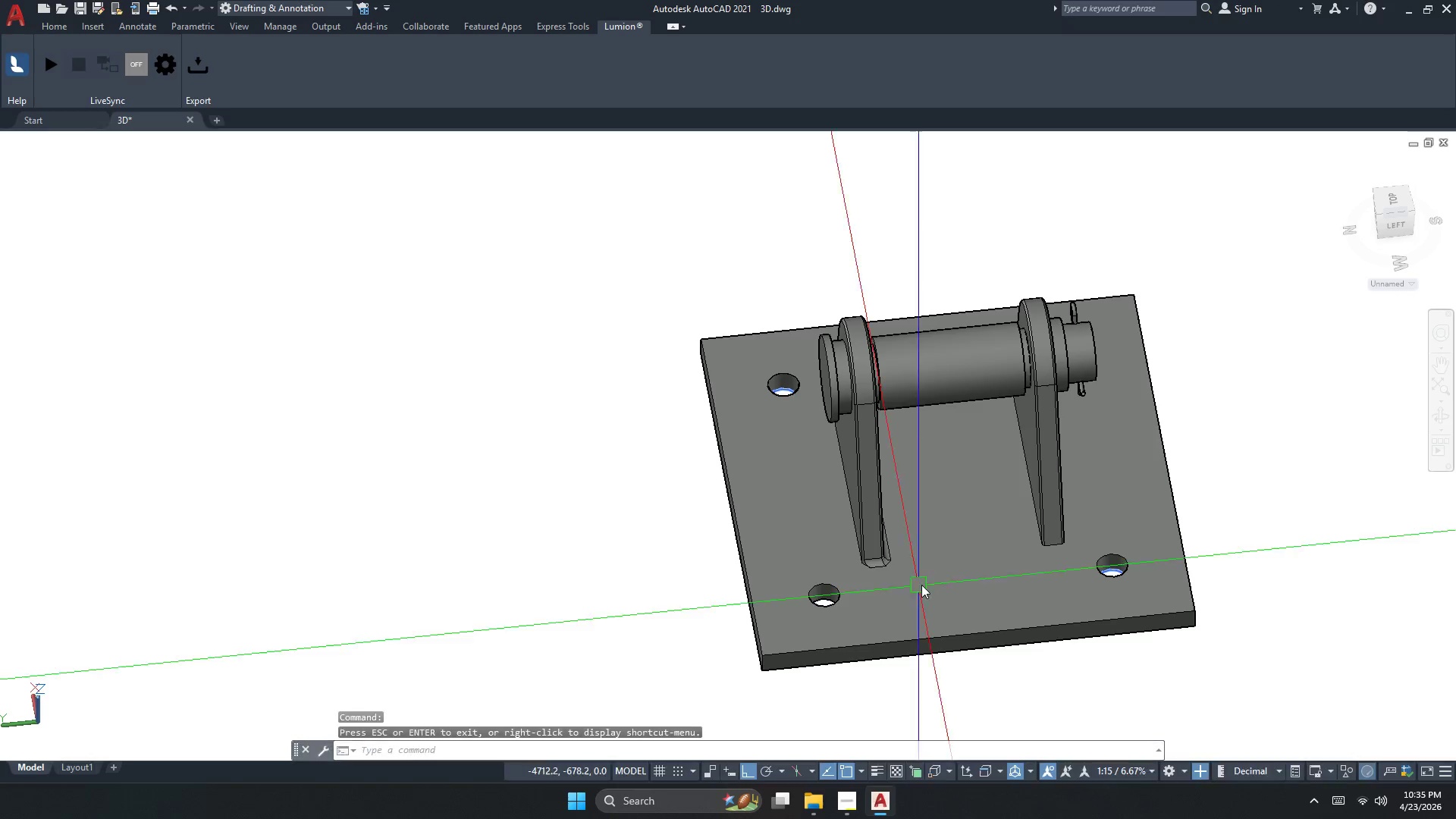 
left_click([922, 585])
 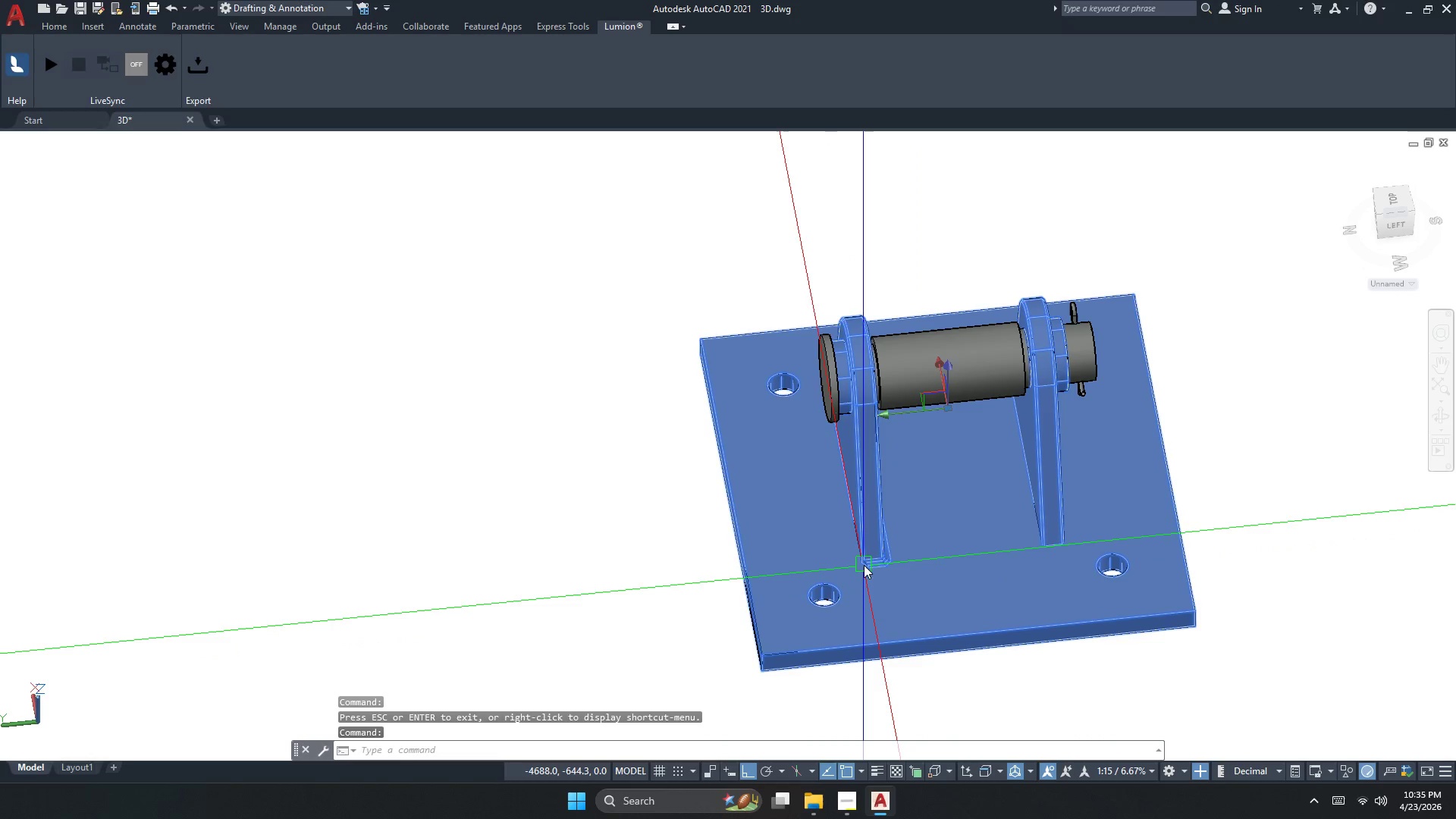 
scroll: coordinate [886, 575], scroll_direction: up, amount: 2.0
 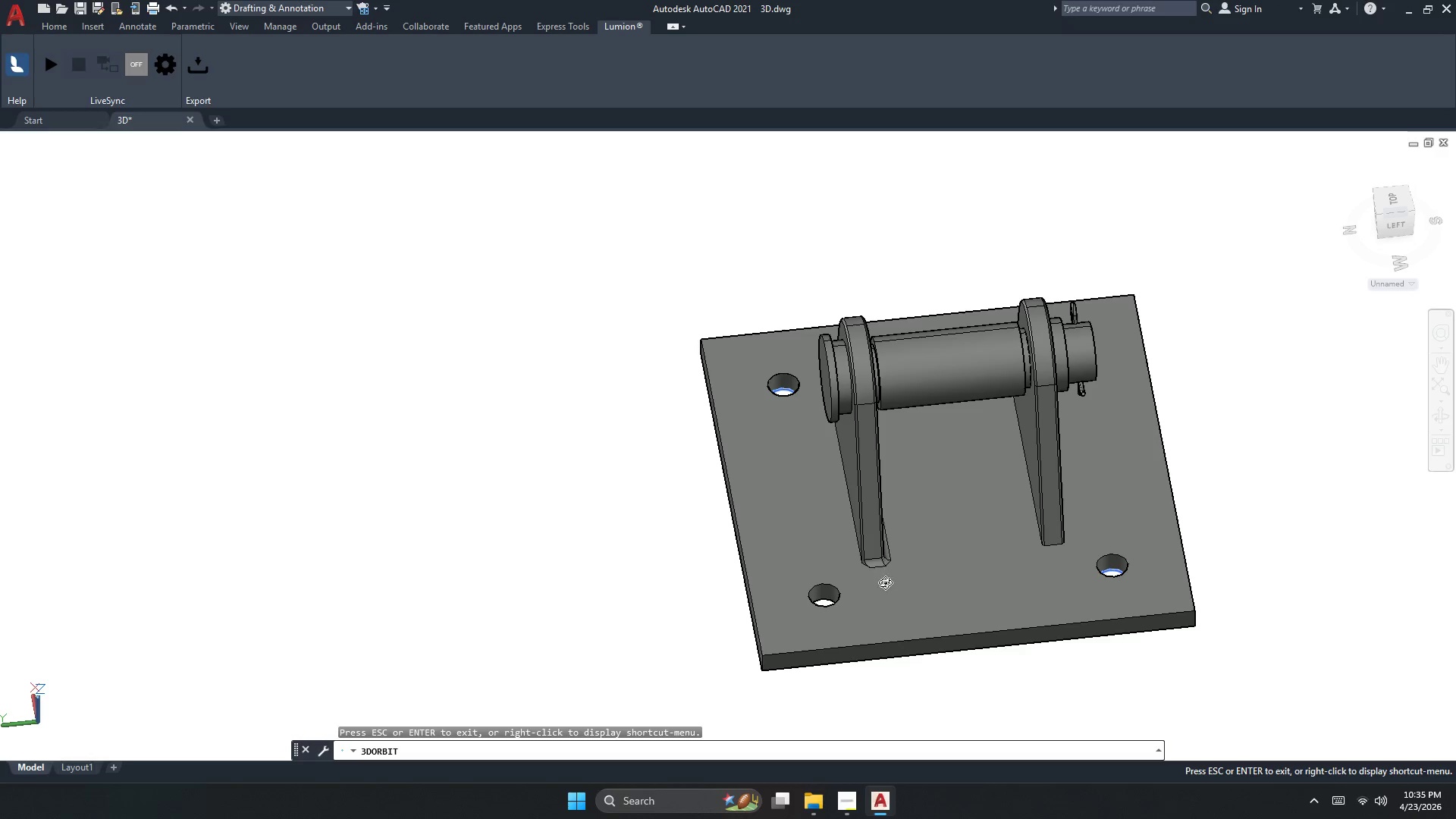 
key(Escape)
 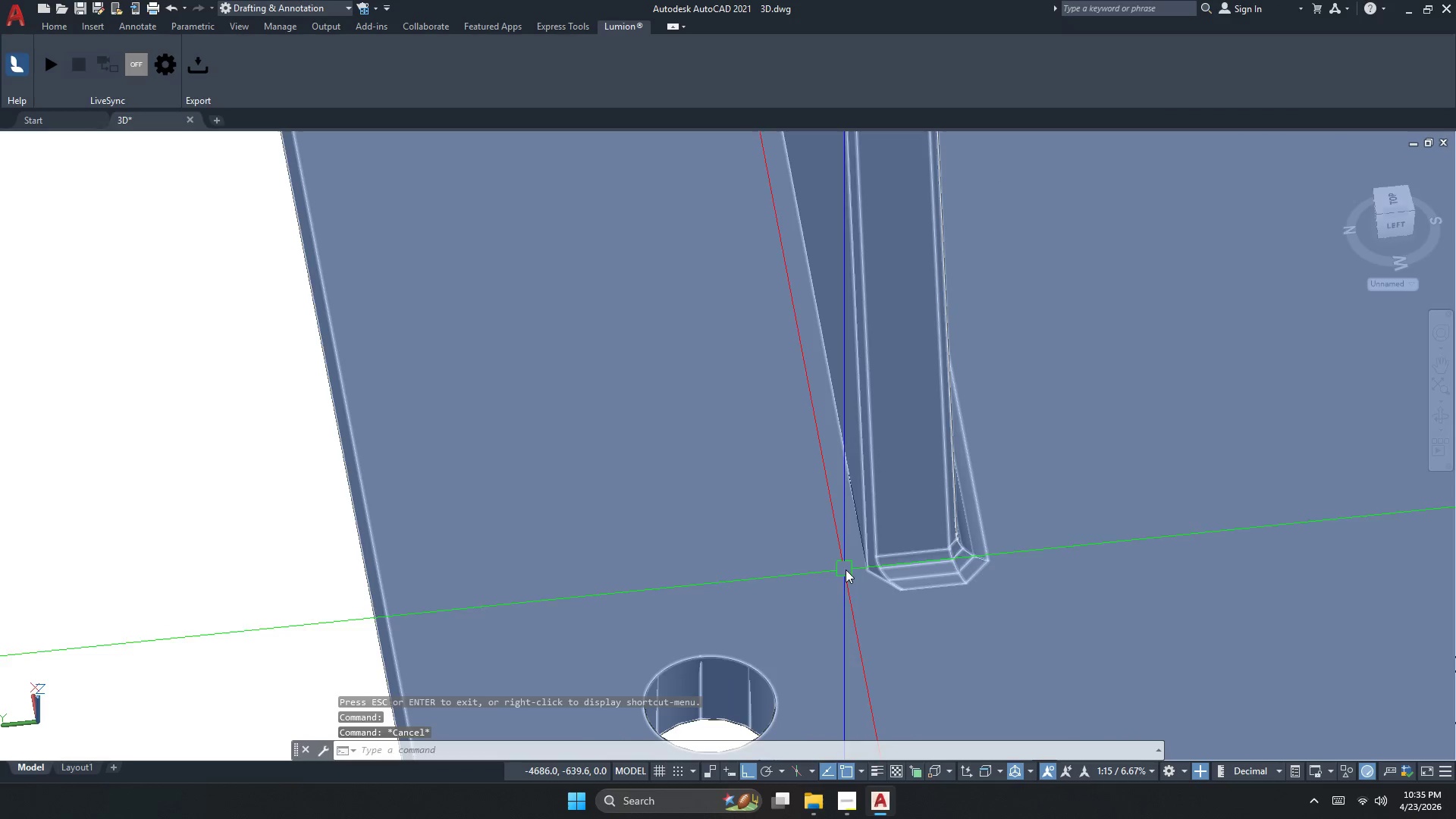 
key(Space)
 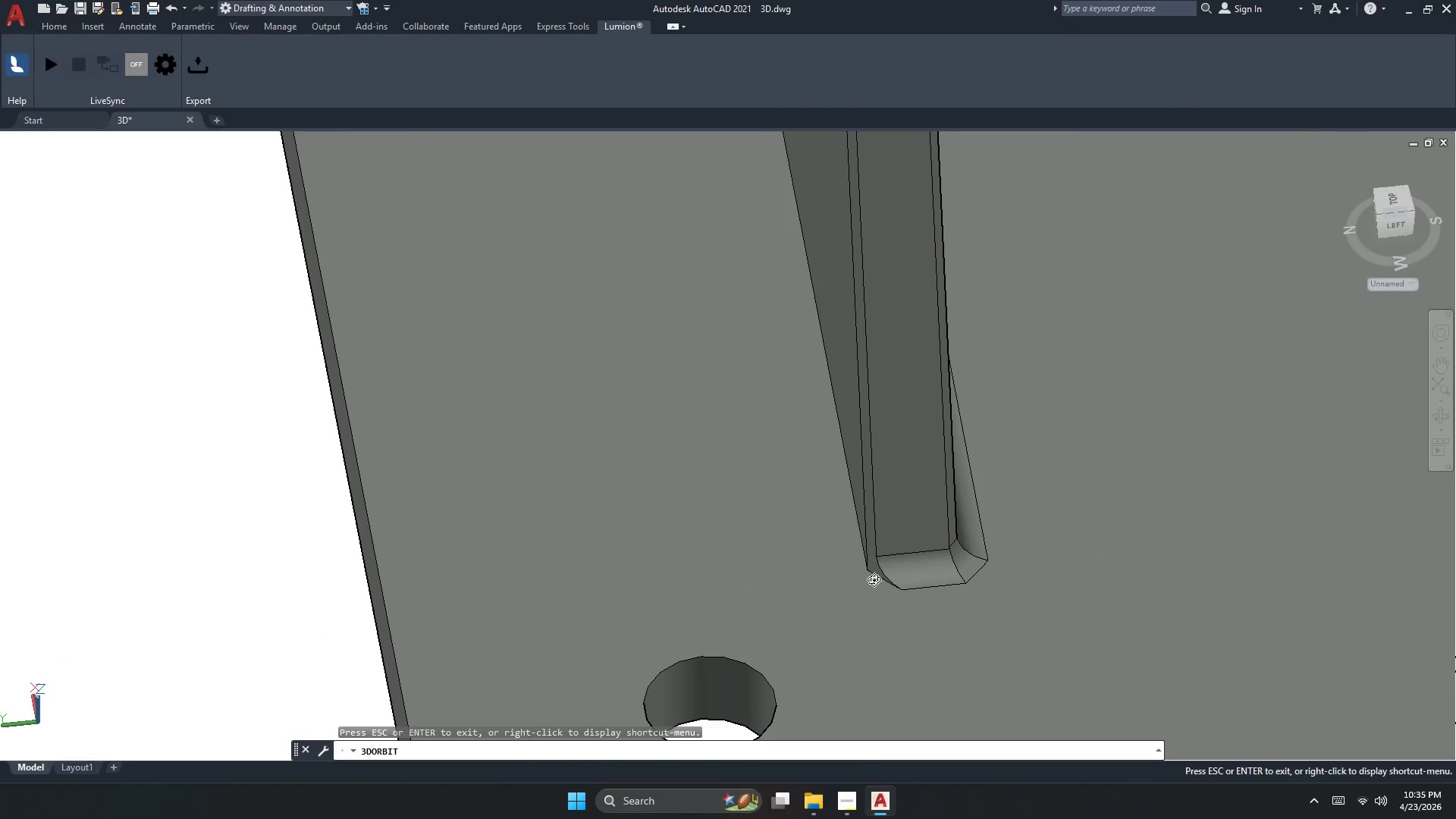 
scroll: coordinate [841, 570], scroll_direction: up, amount: 4.0
 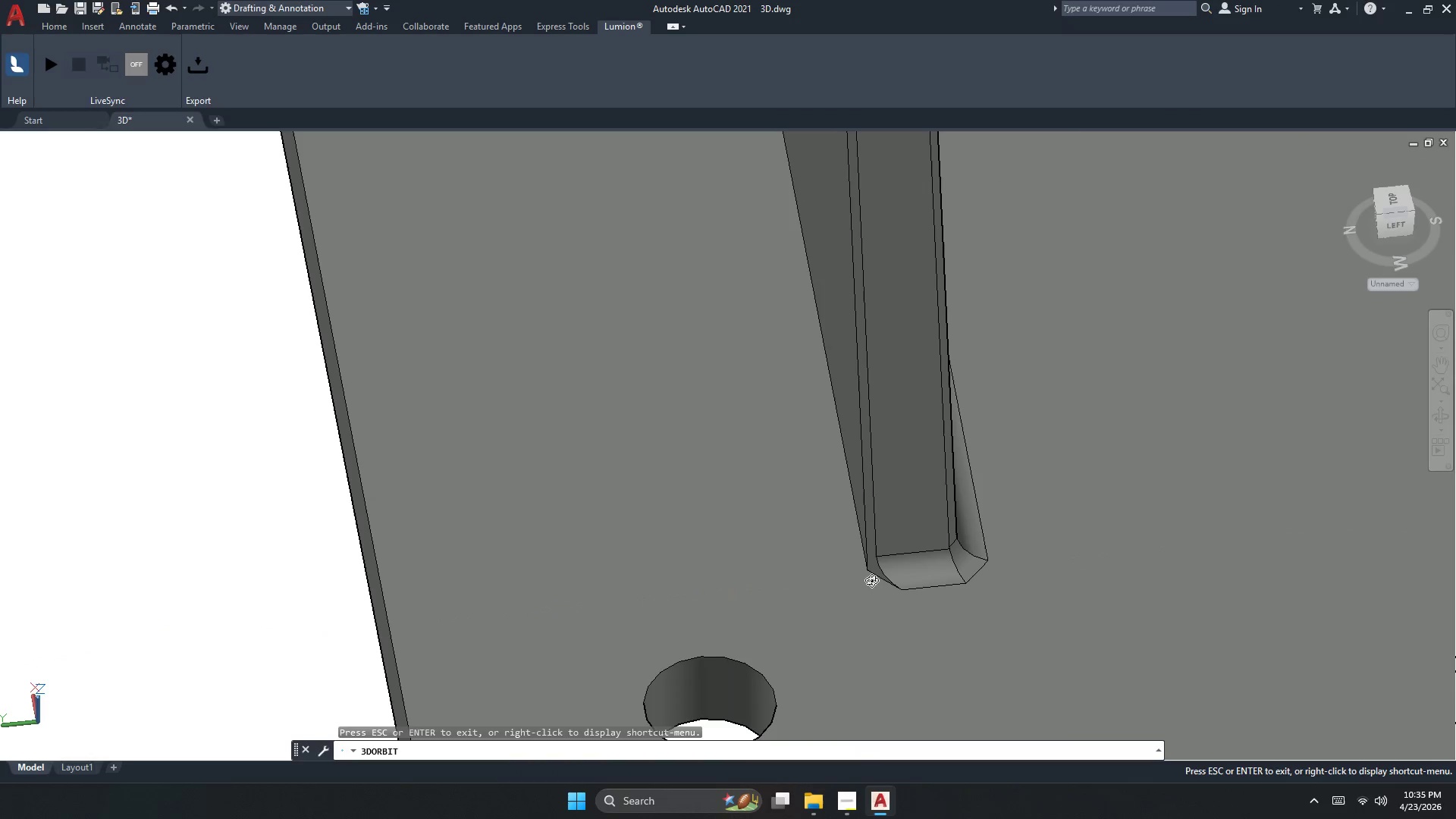 
key(Escape)
 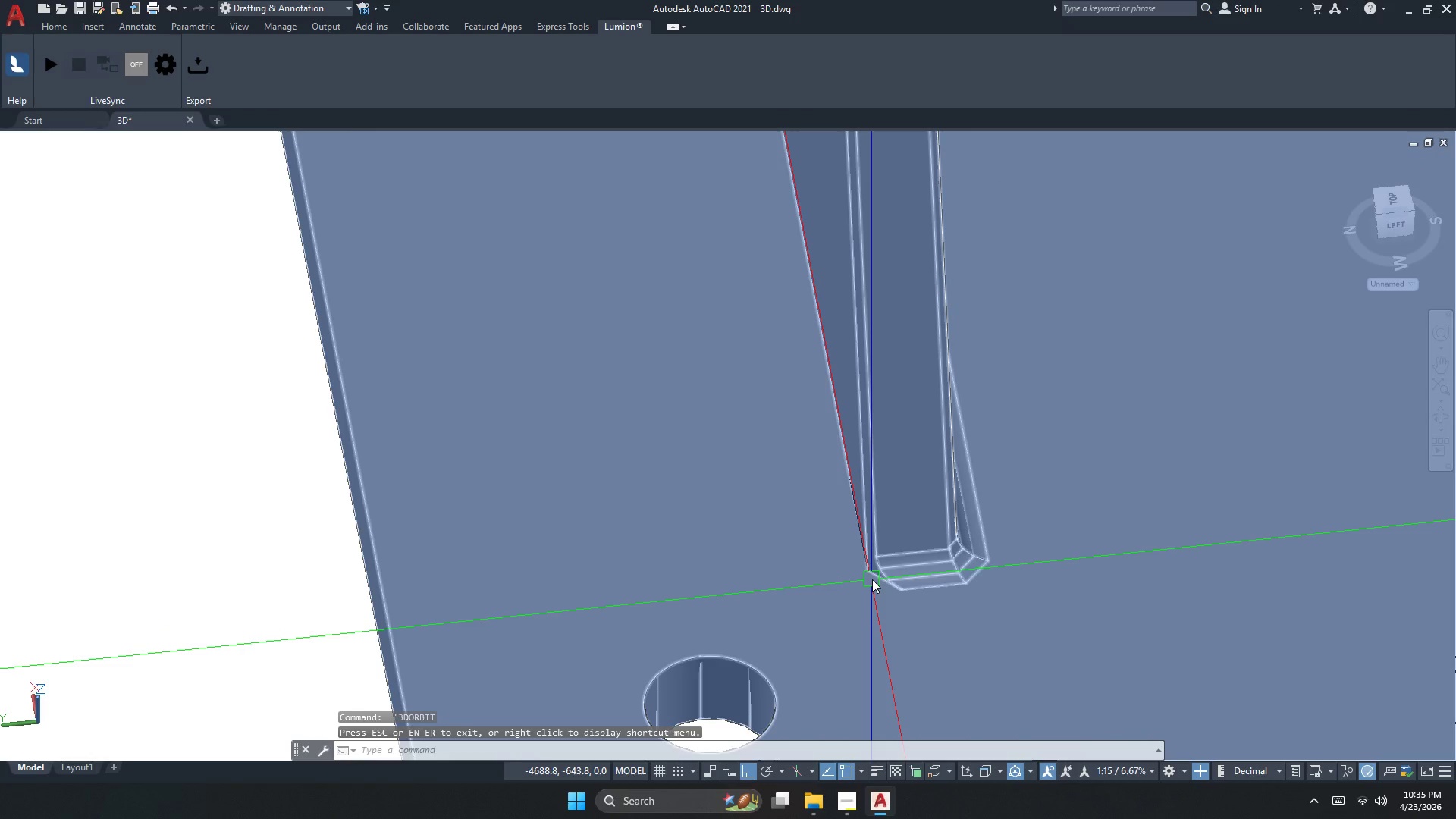 
key(F)
 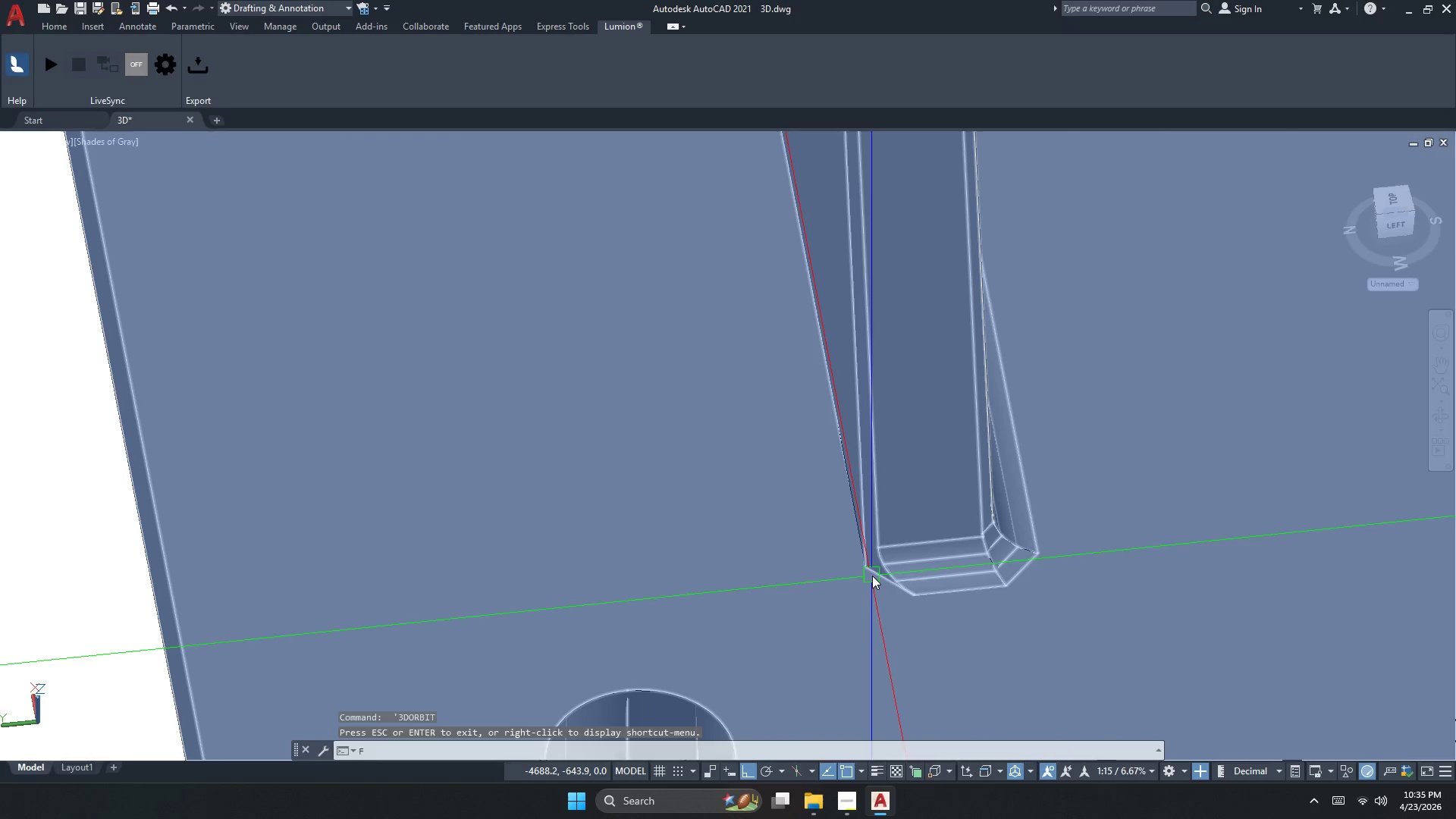 
key(Space)
 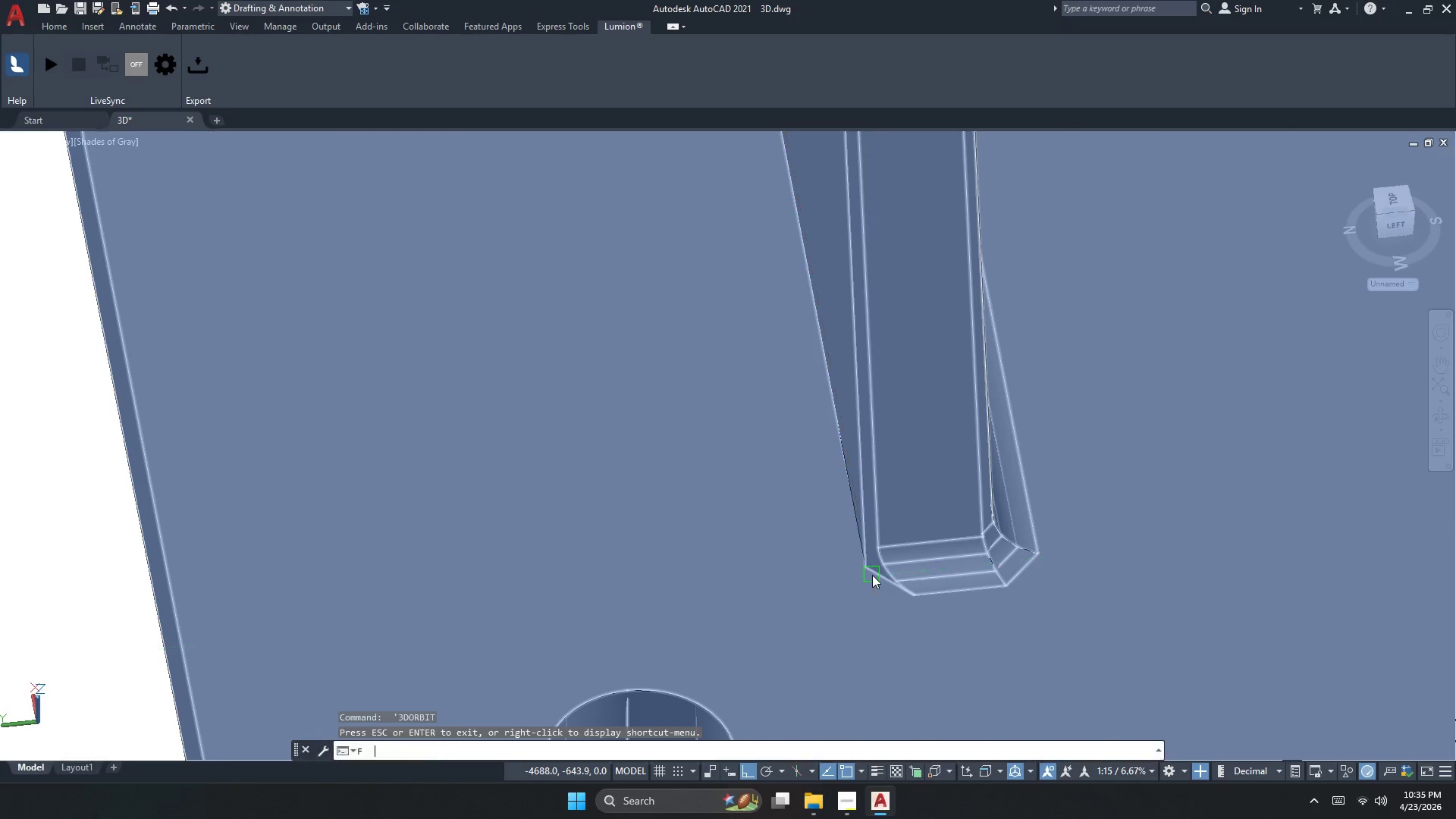 
key(R)
 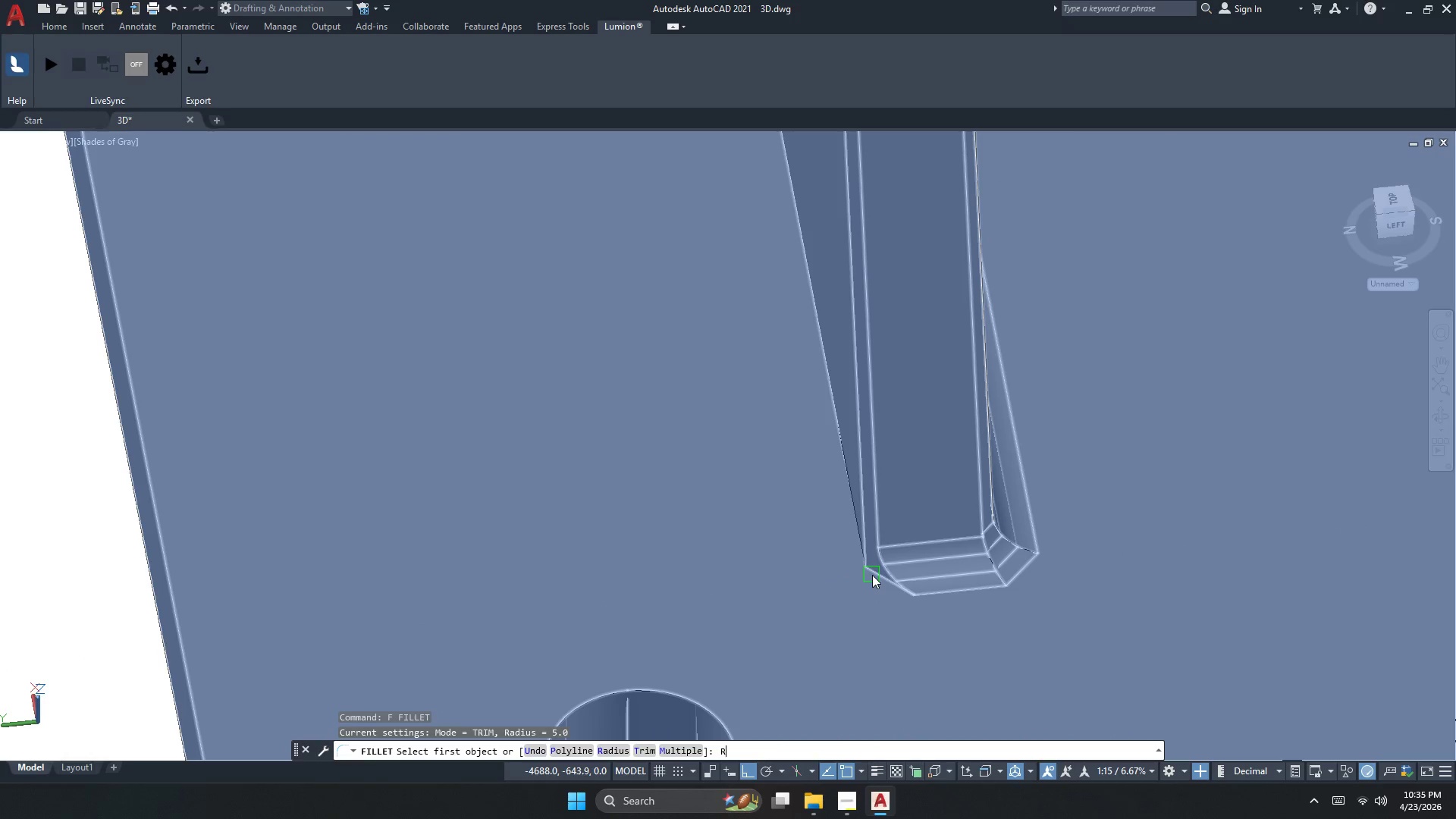 
key(Space)
 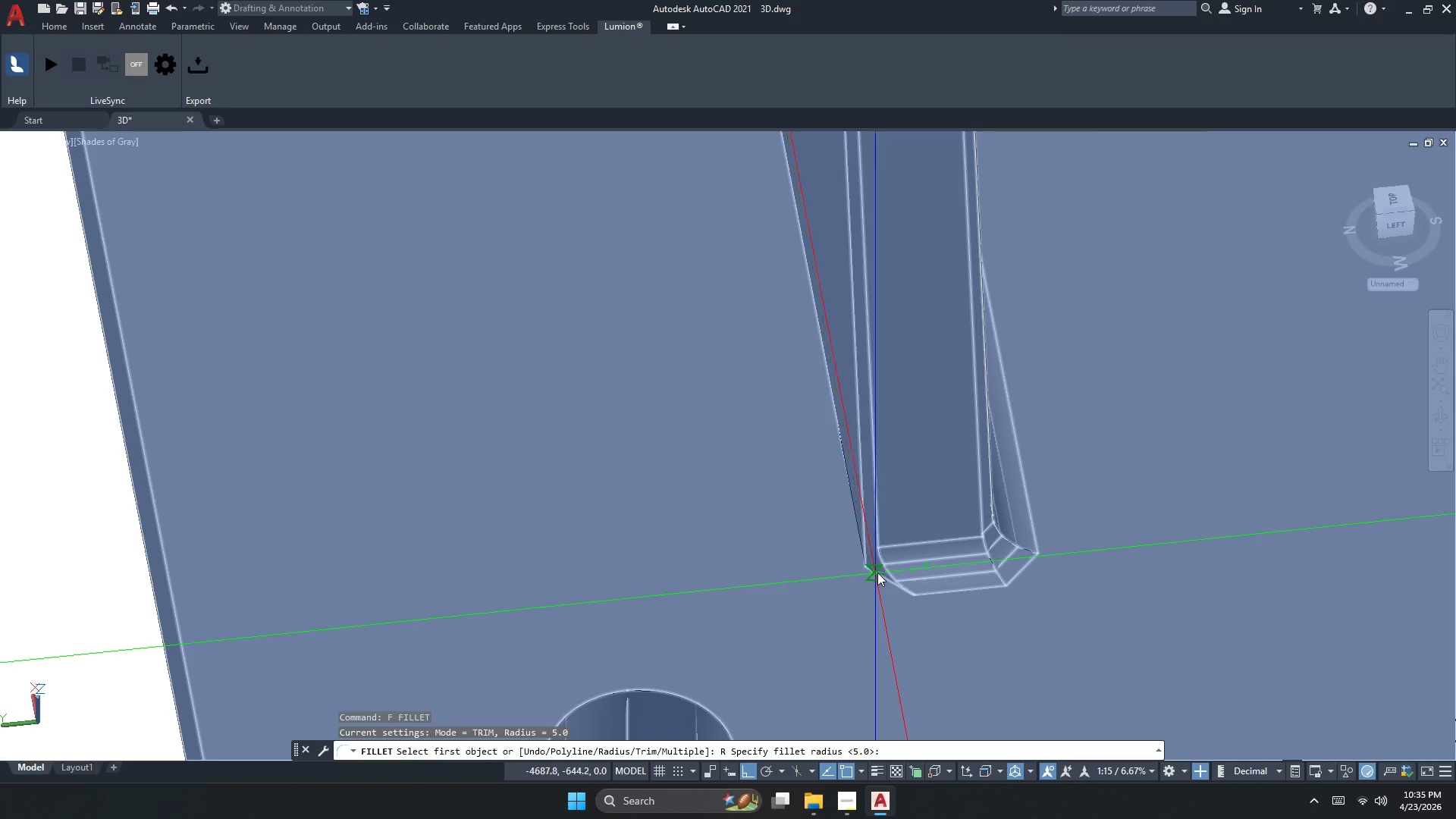 
scroll: coordinate [872, 579], scroll_direction: up, amount: 1.0
 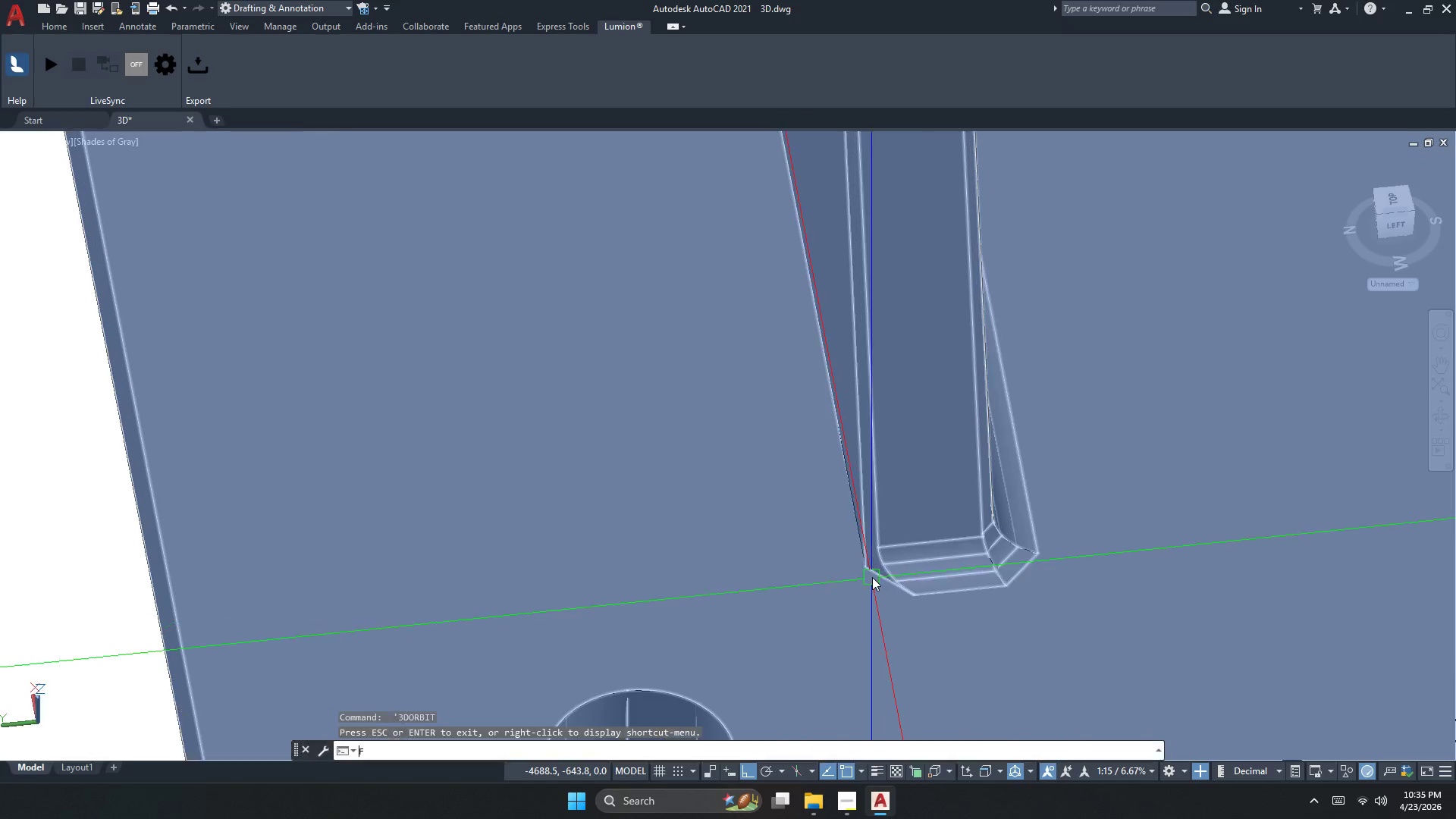 
key(Space)
 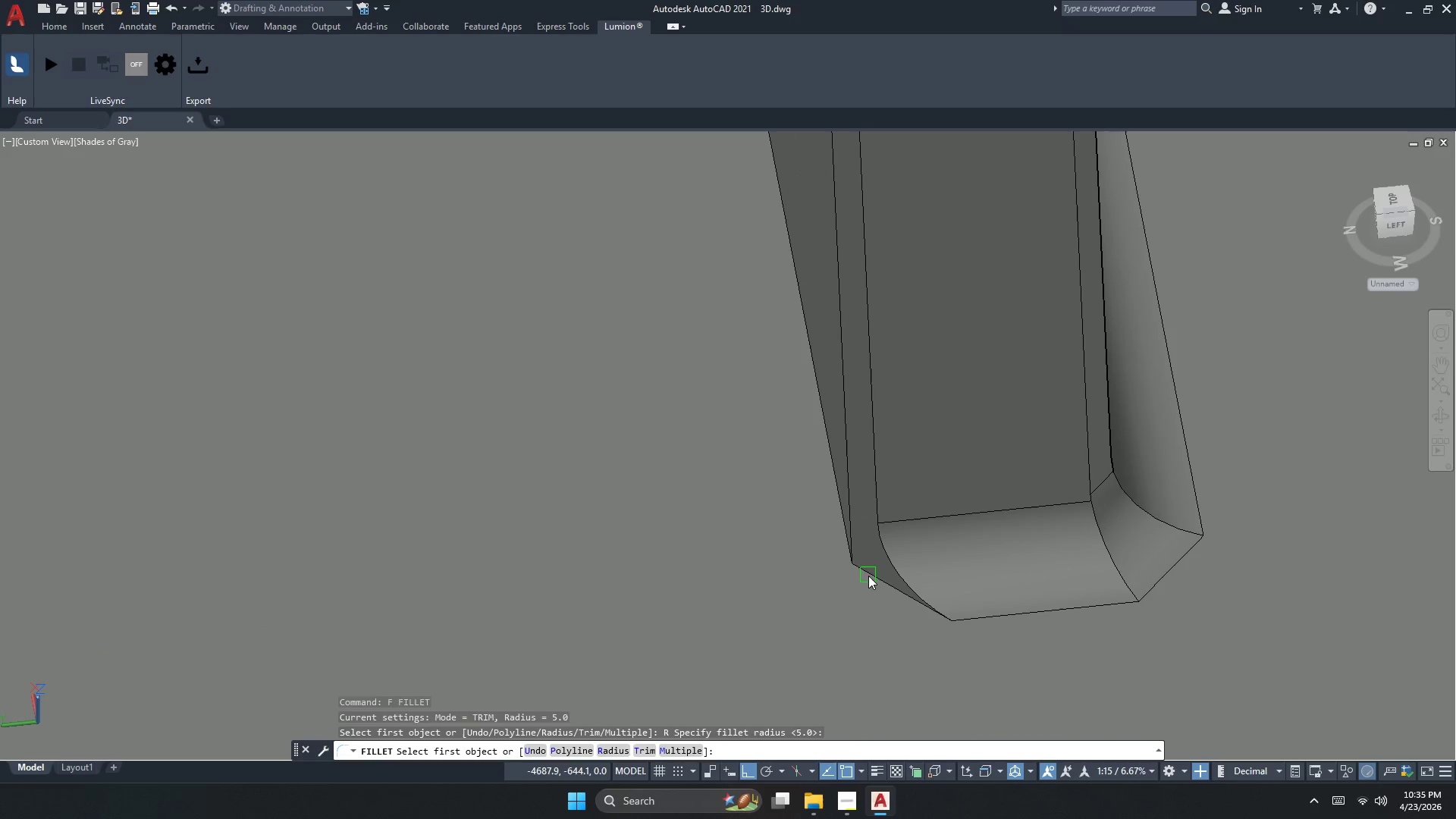 
left_click([868, 575])
 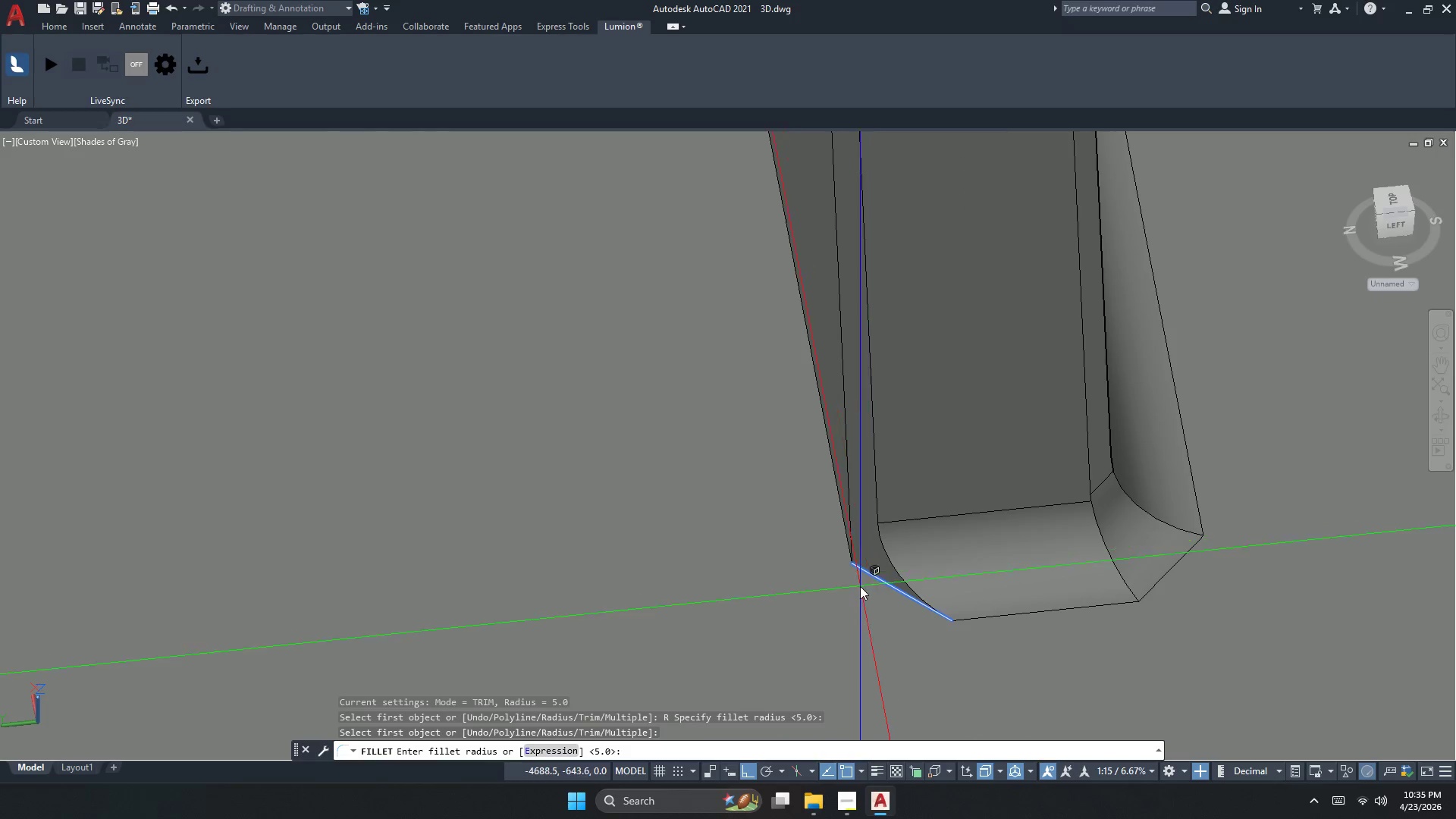 
scroll: coordinate [880, 571], scroll_direction: up, amount: 2.0
 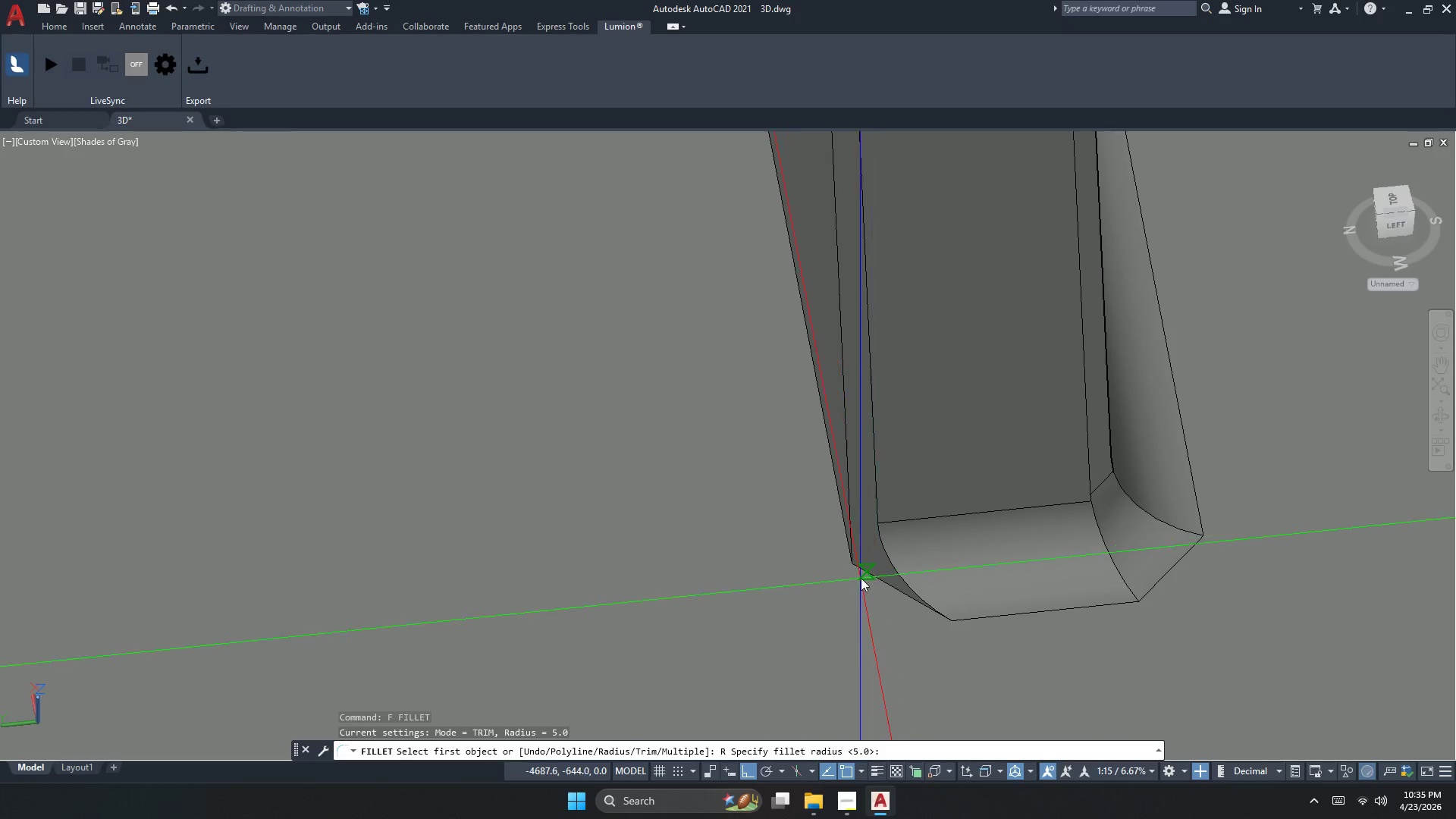 
key(Space)
 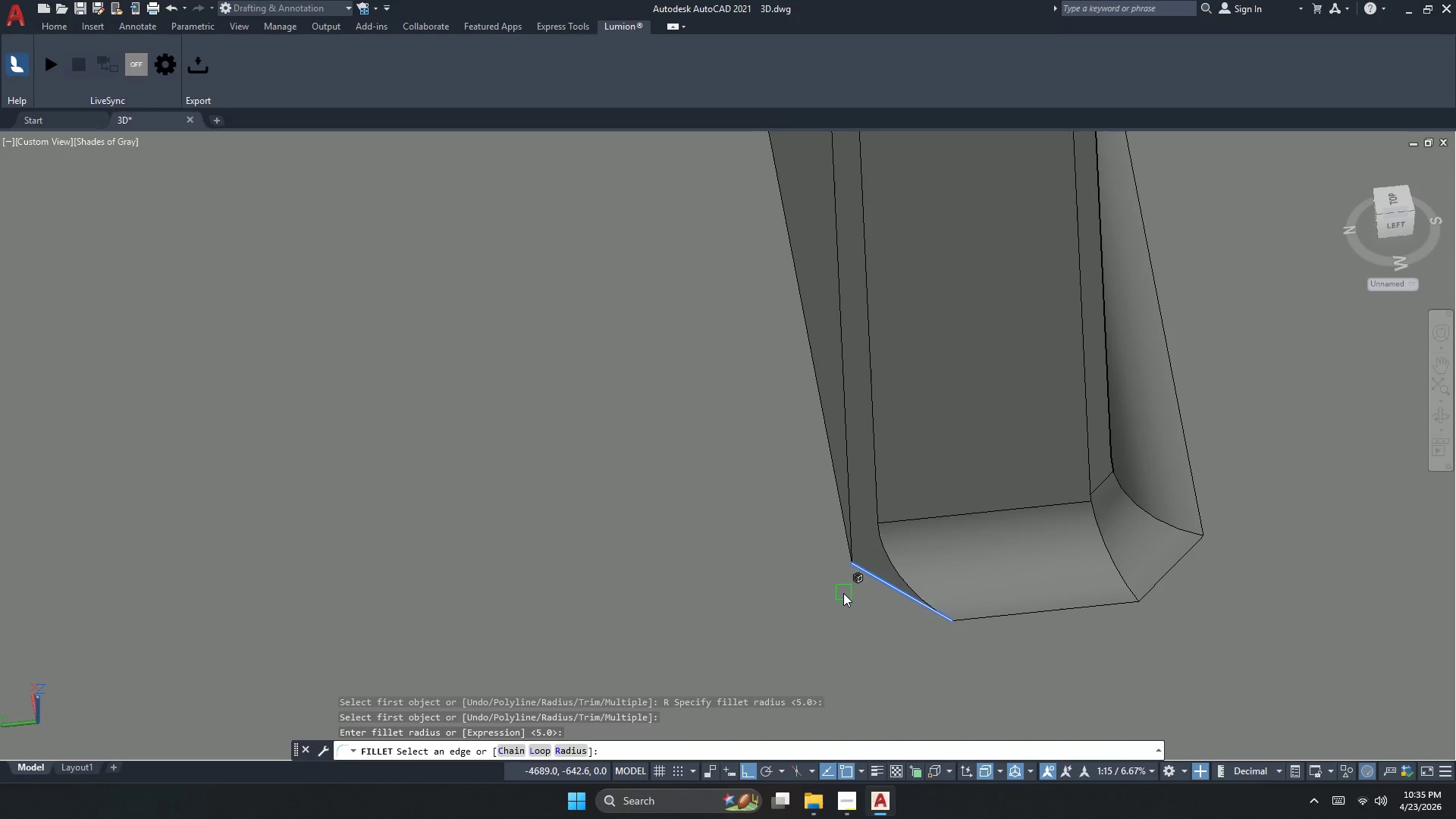 
key(Space)
 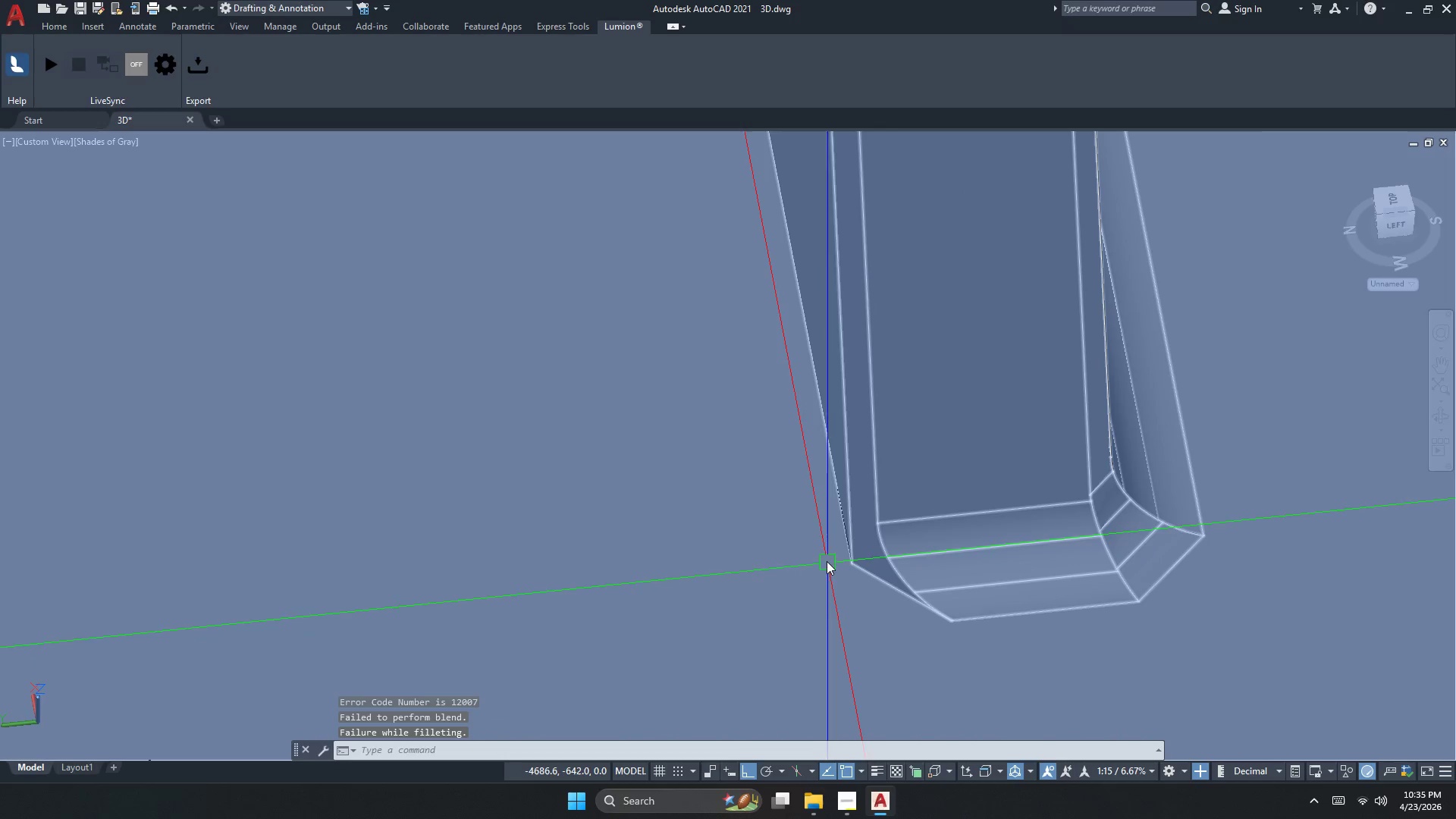 
key(Space)
 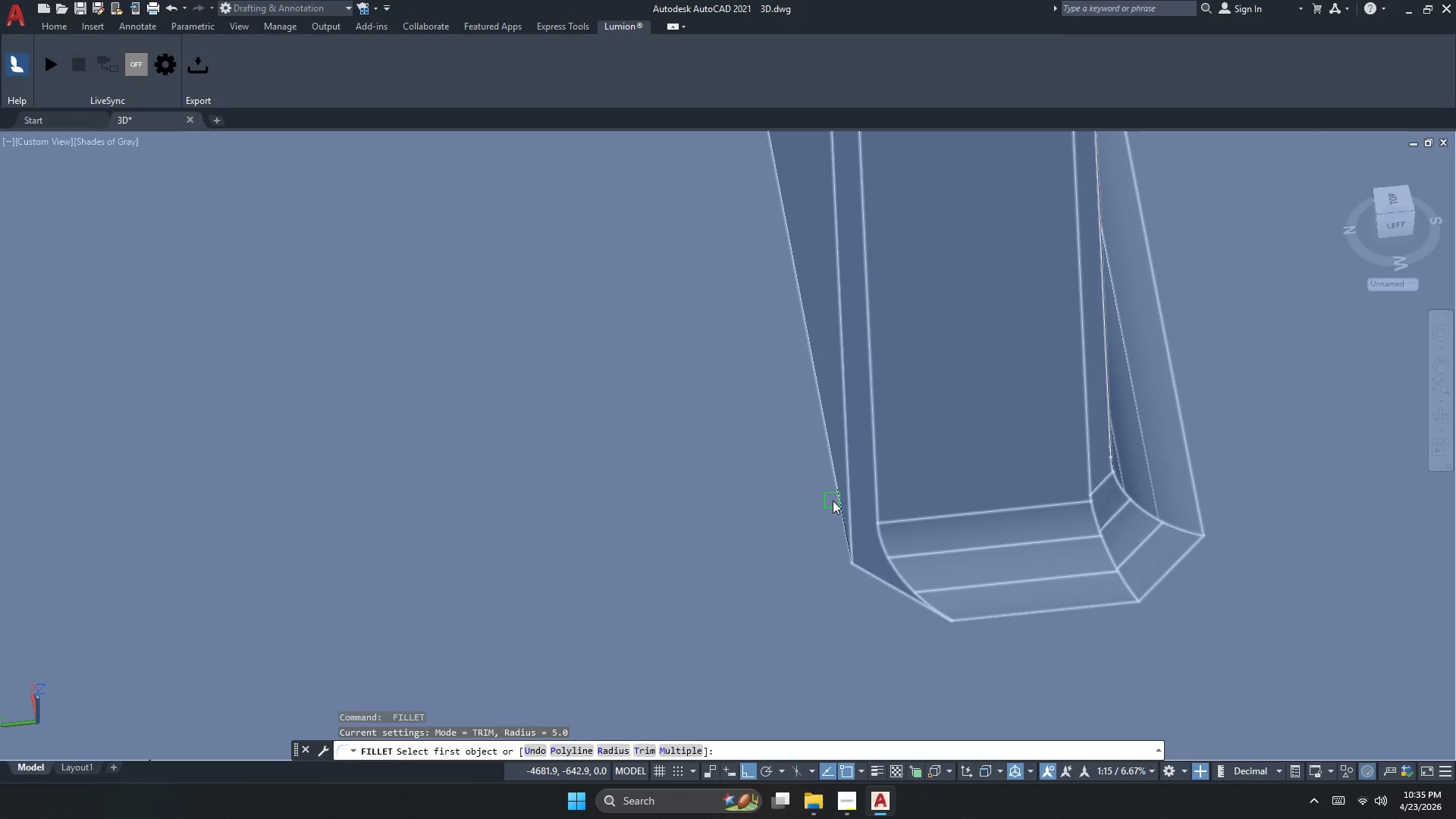 
left_click([833, 500])
 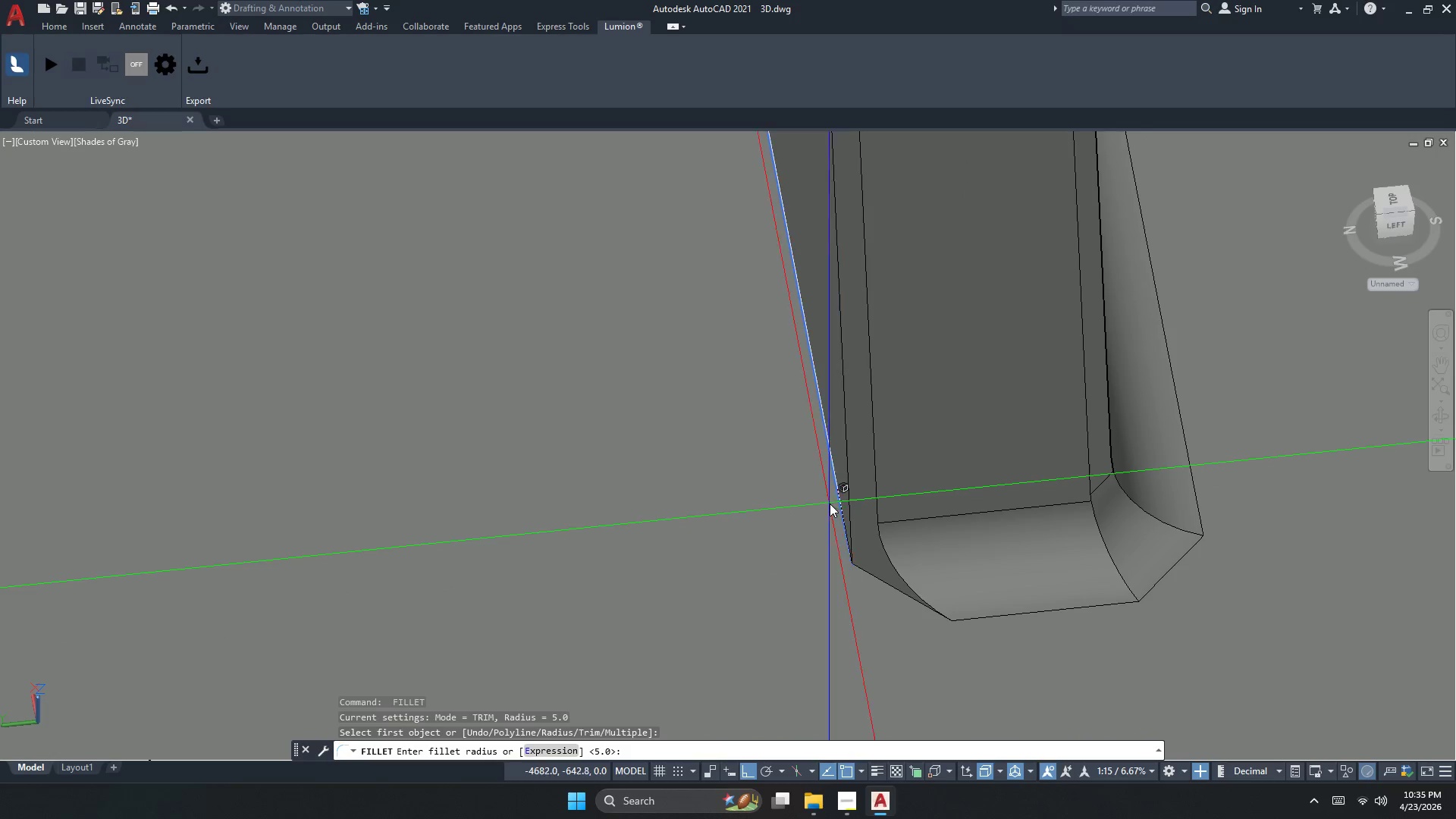 
key(Space)
 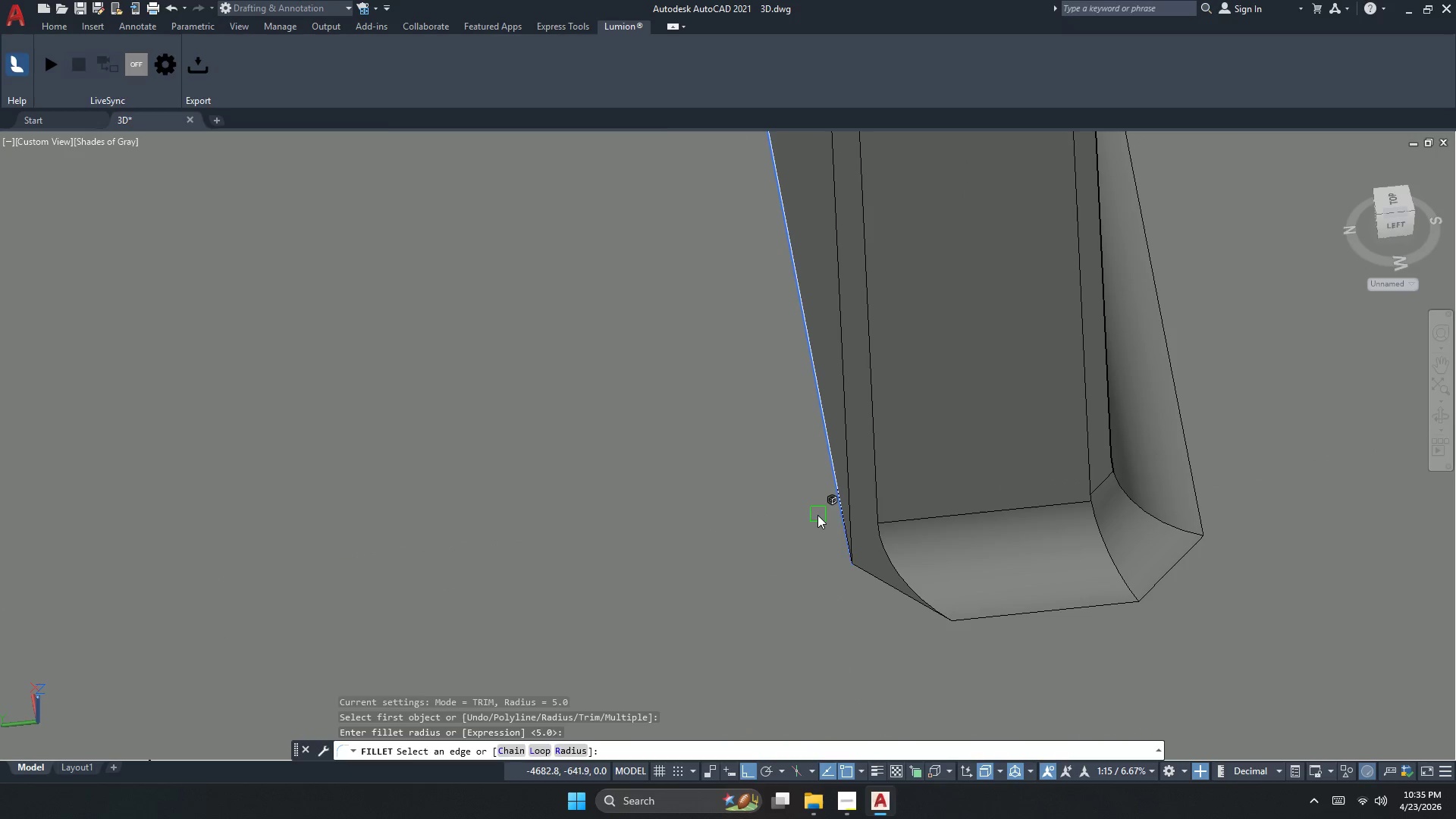 
key(Space)
 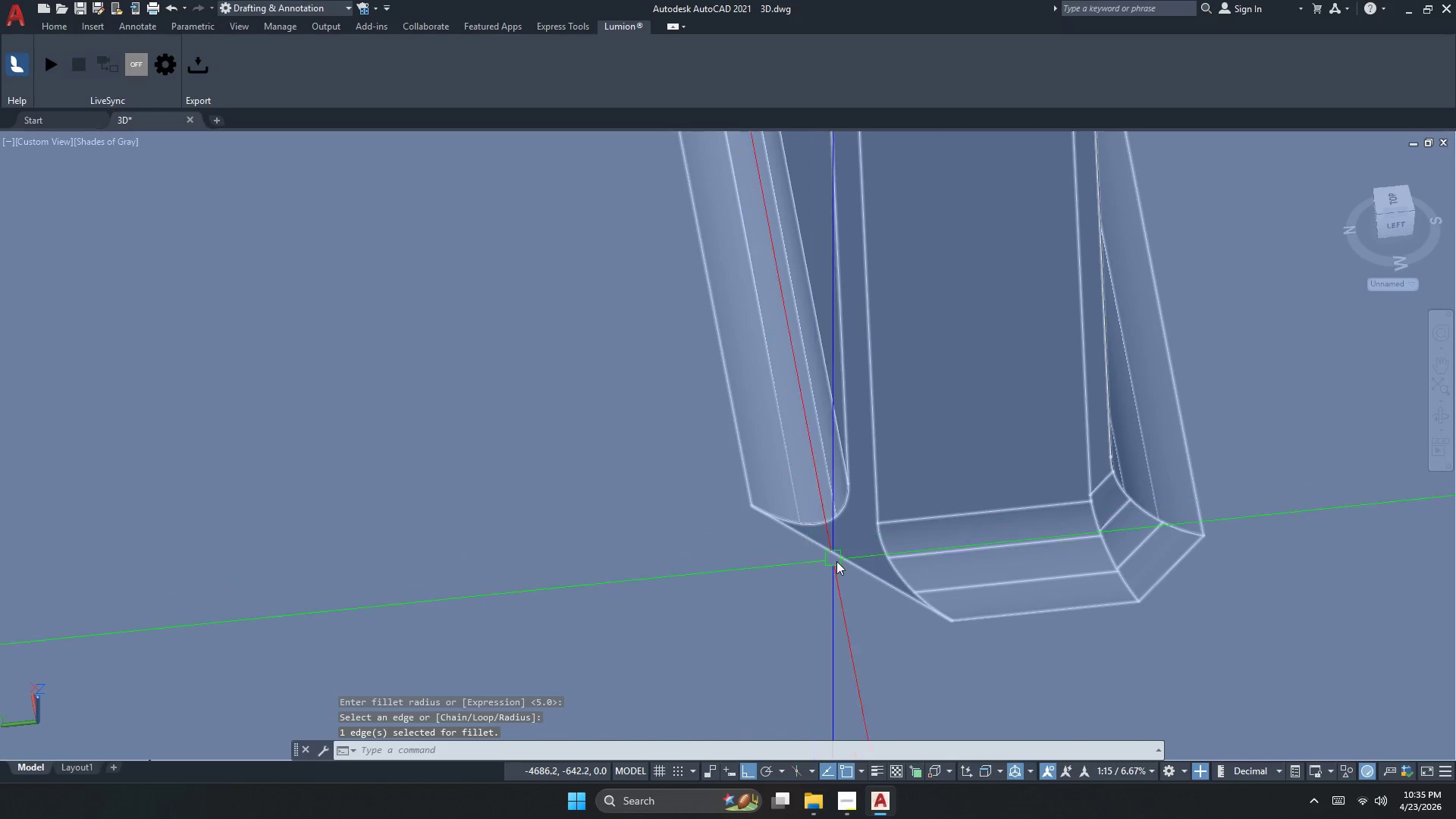 
key(Space)
 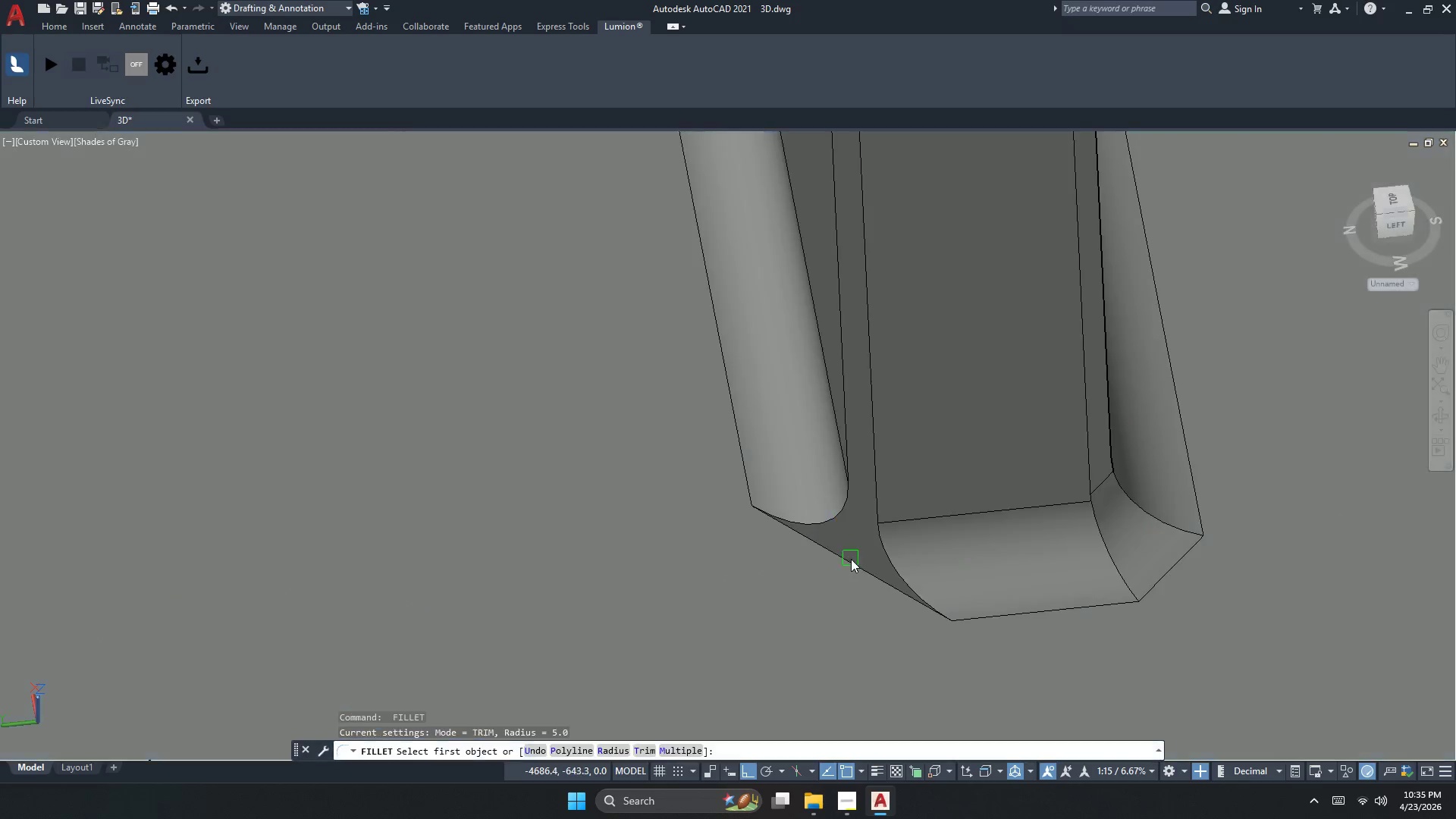 
left_click([851, 558])
 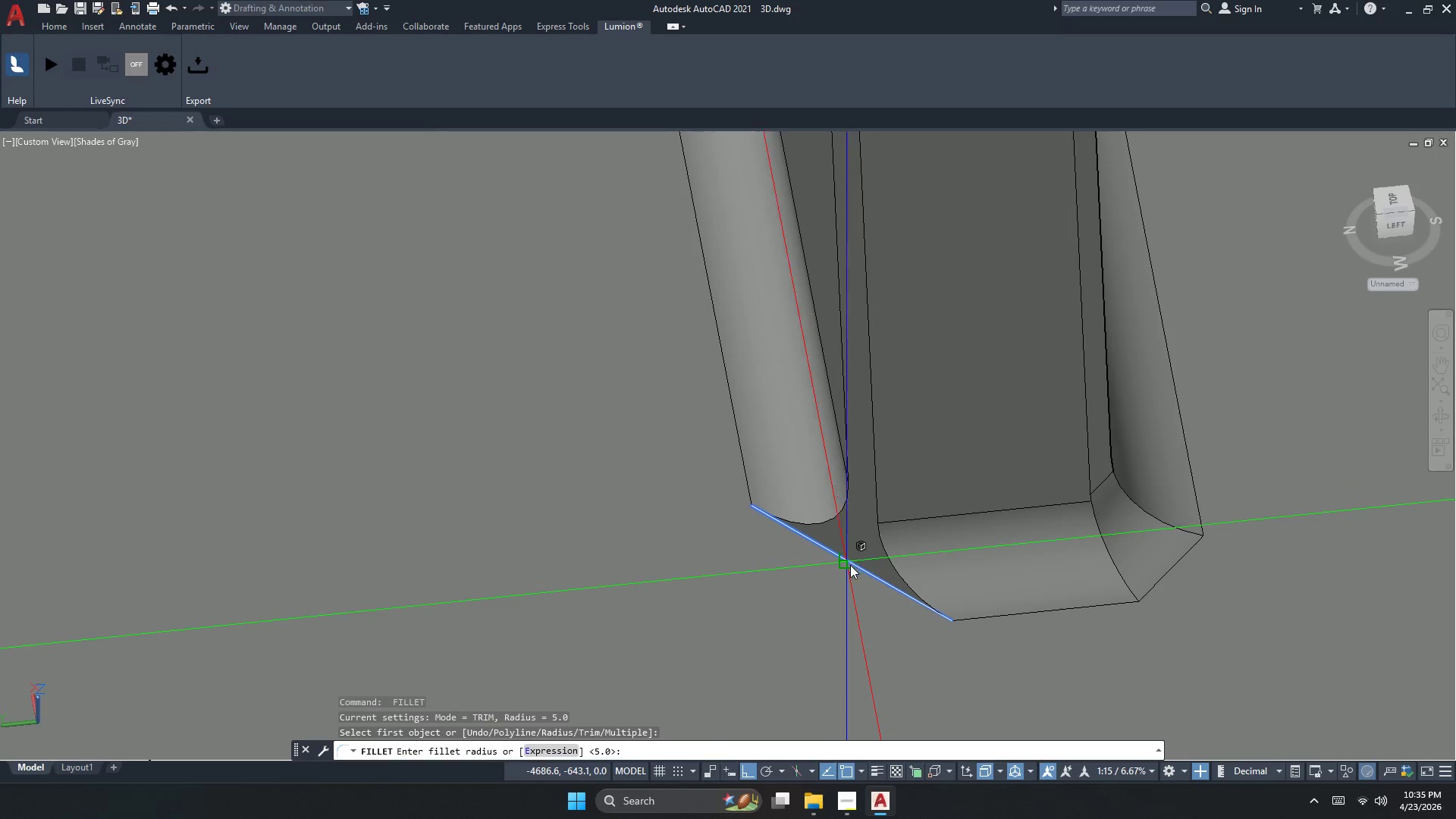 
key(Space)
 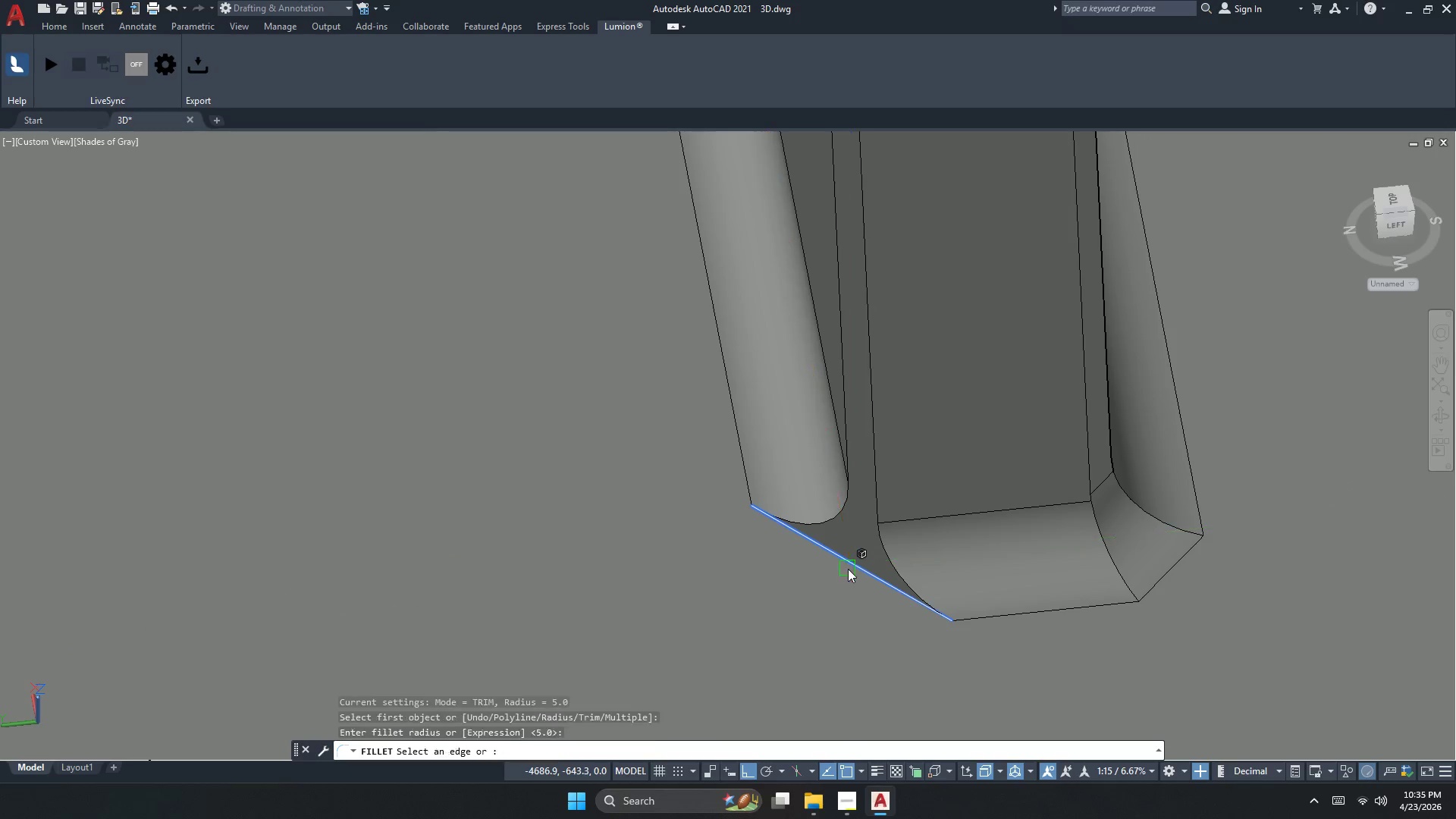 
key(Space)
 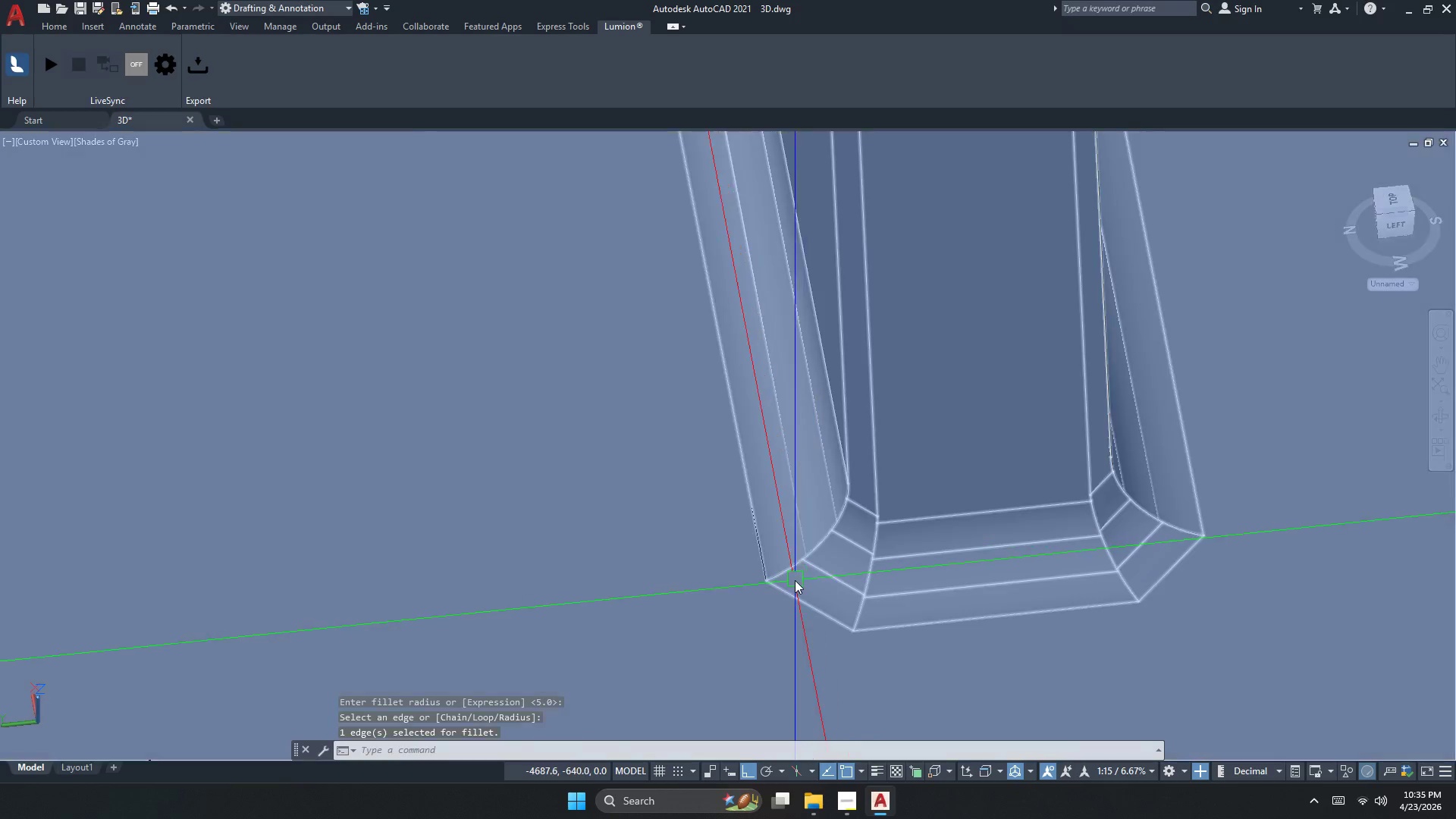 
scroll: coordinate [883, 625], scroll_direction: down, amount: 5.0
 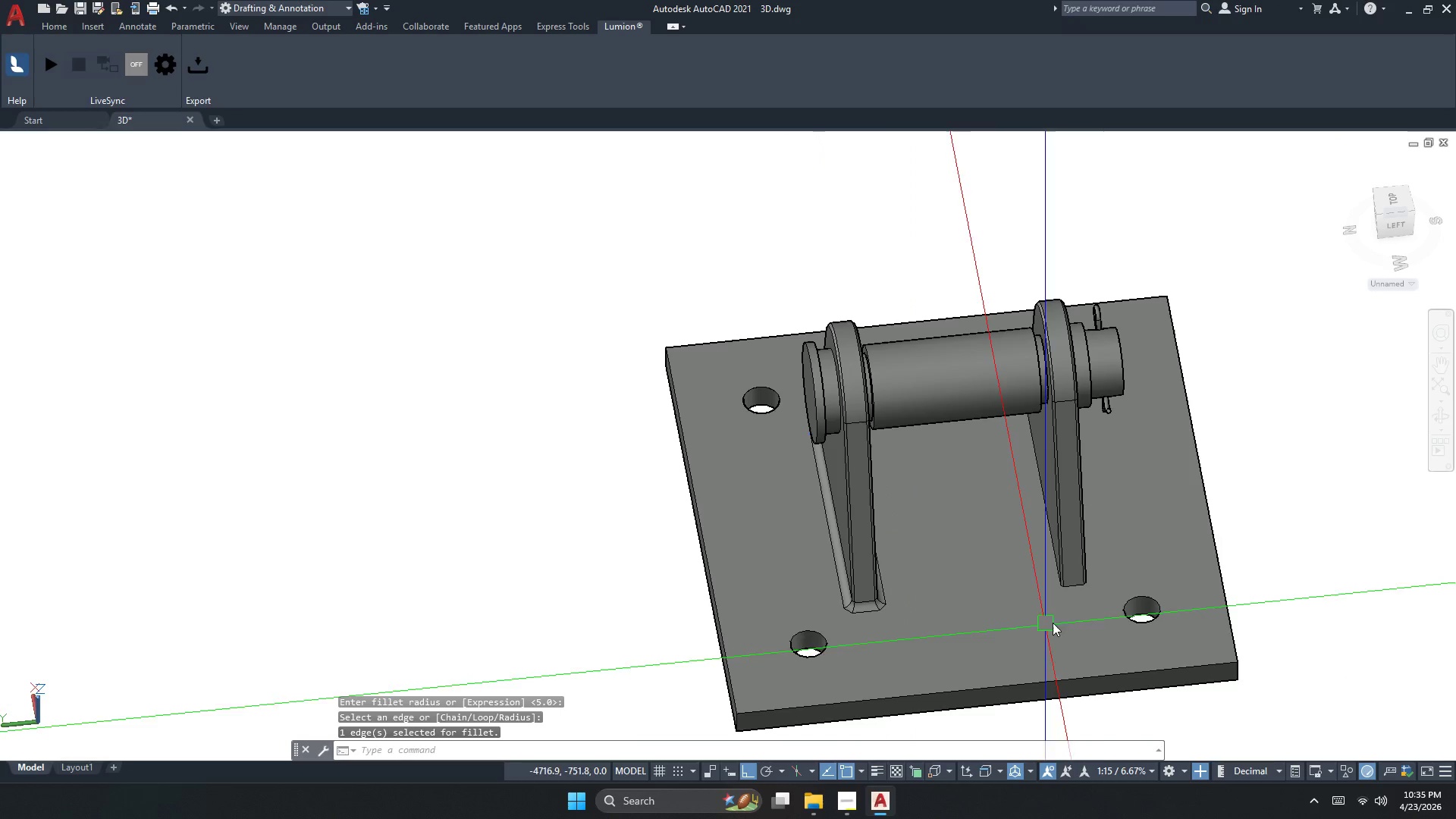 
key(Escape)
 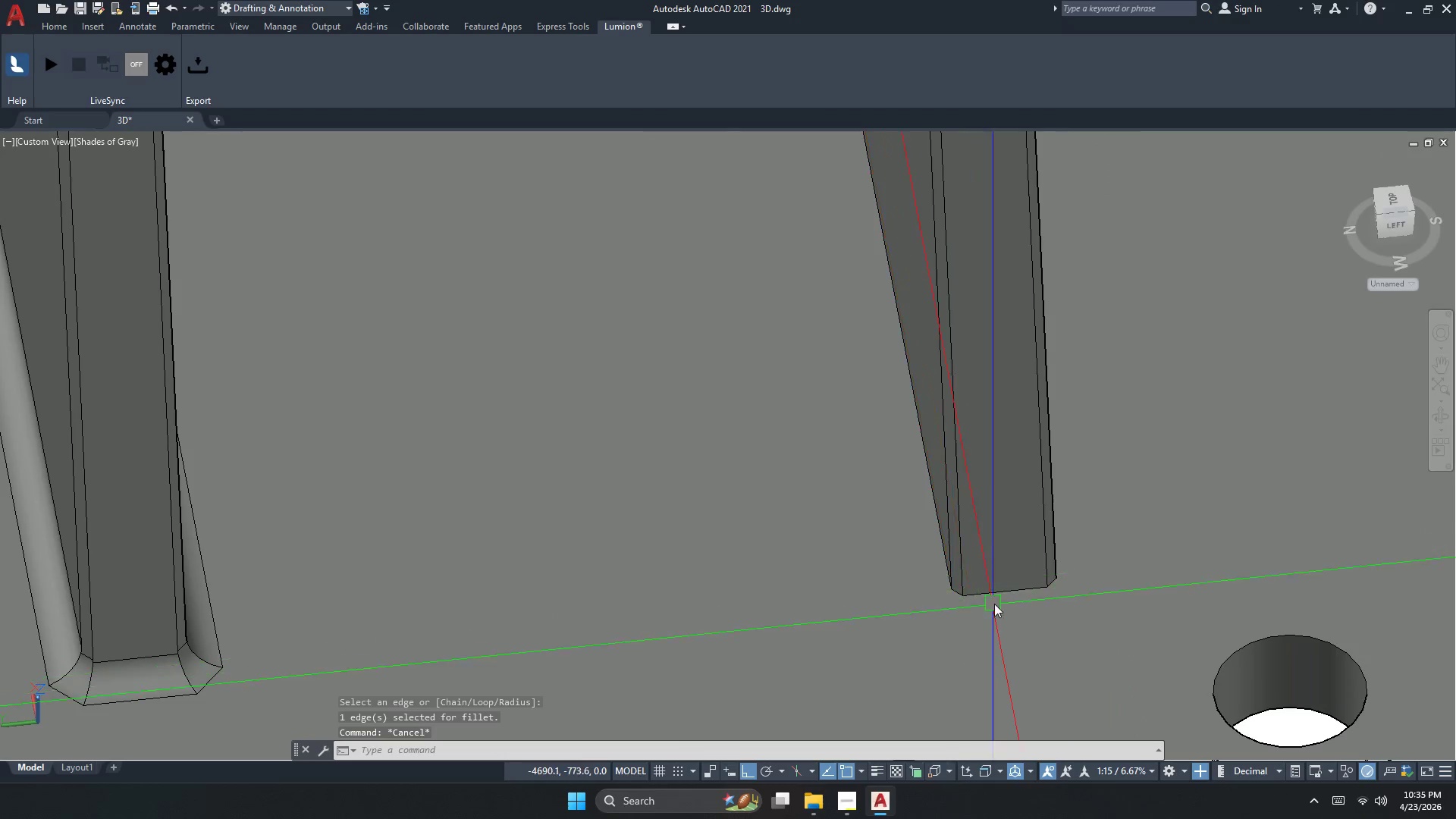 
key(Space)
 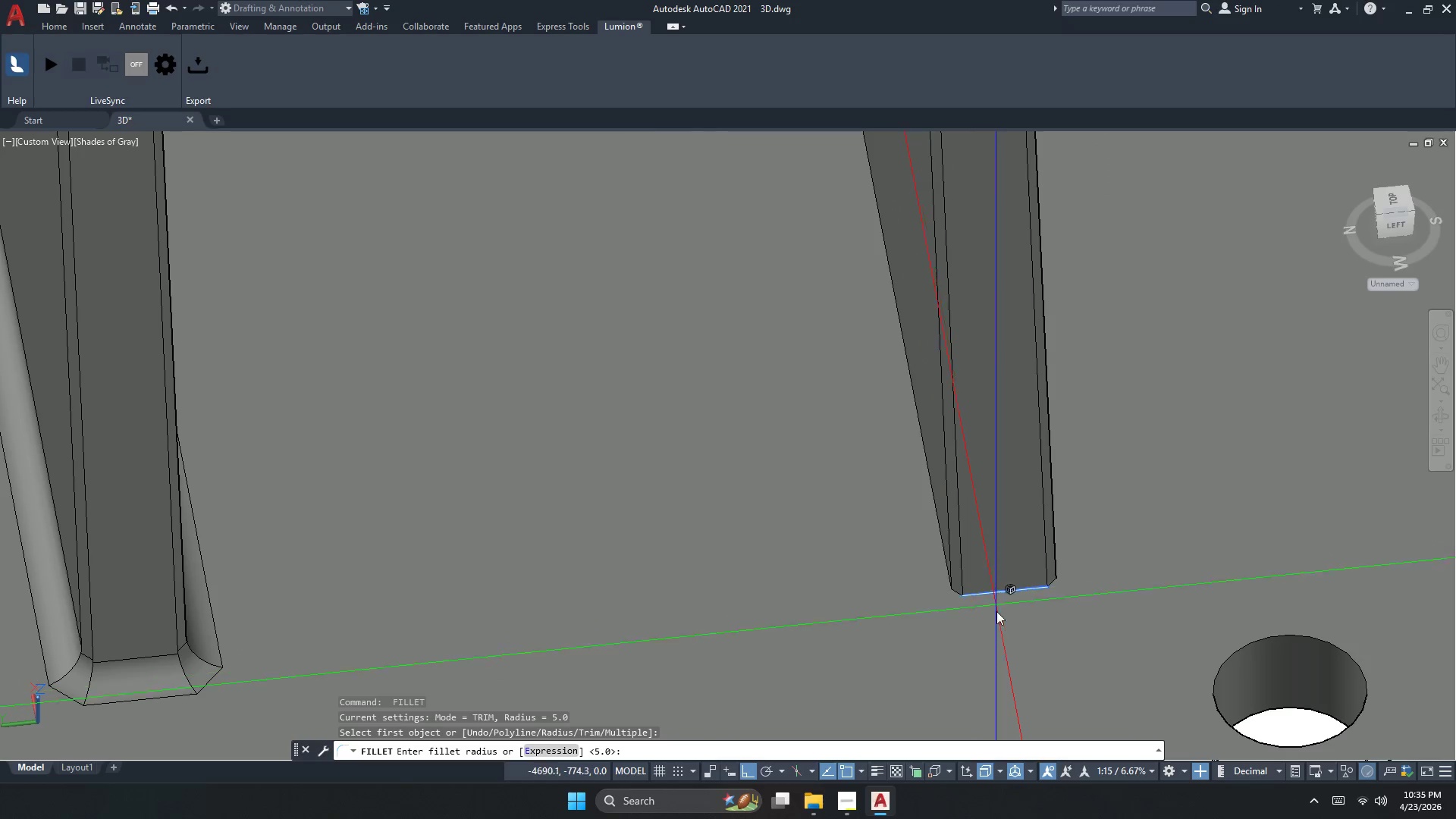 
scroll: coordinate [953, 576], scroll_direction: up, amount: 4.0
 